 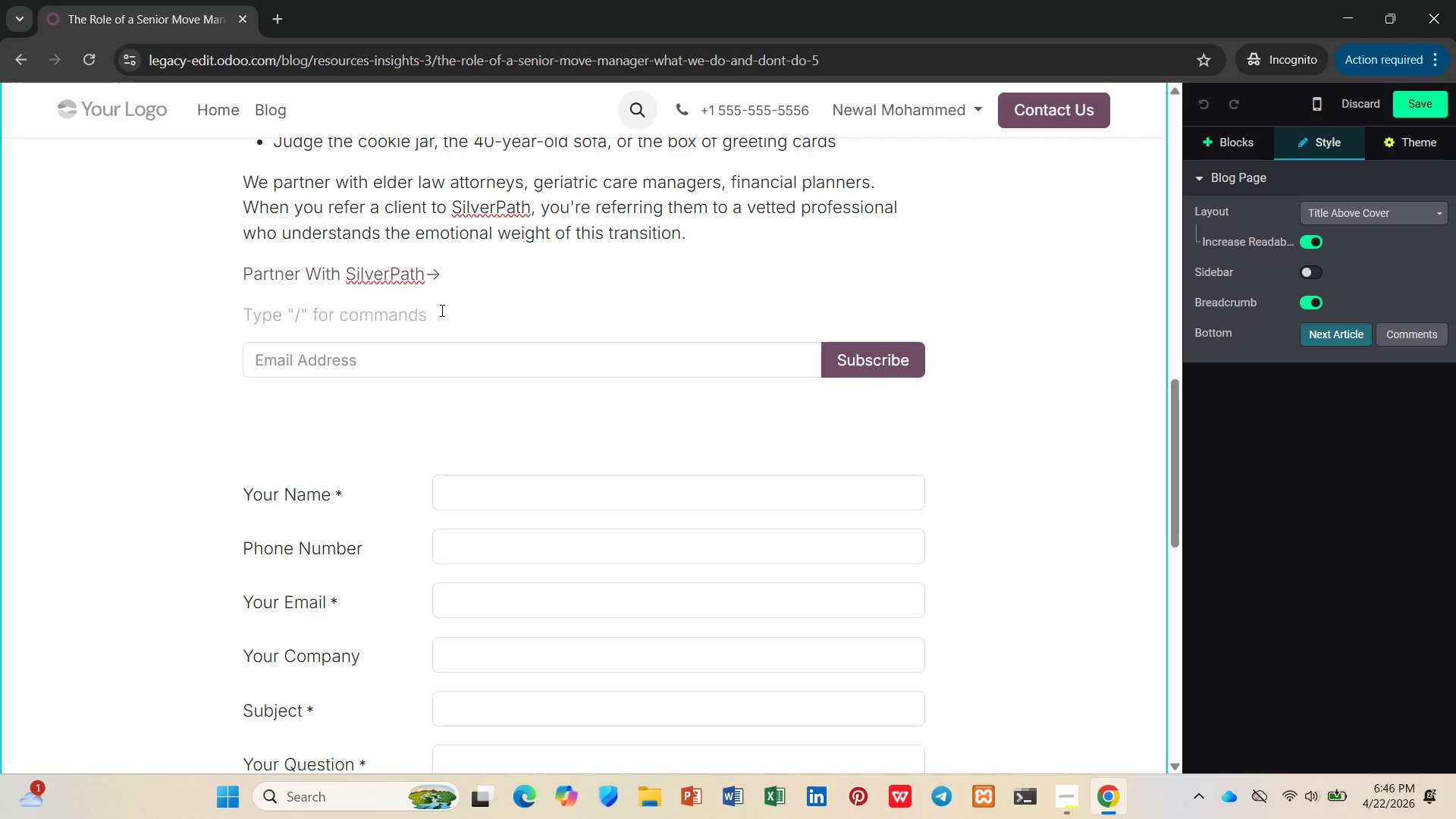 
key(Slash)
 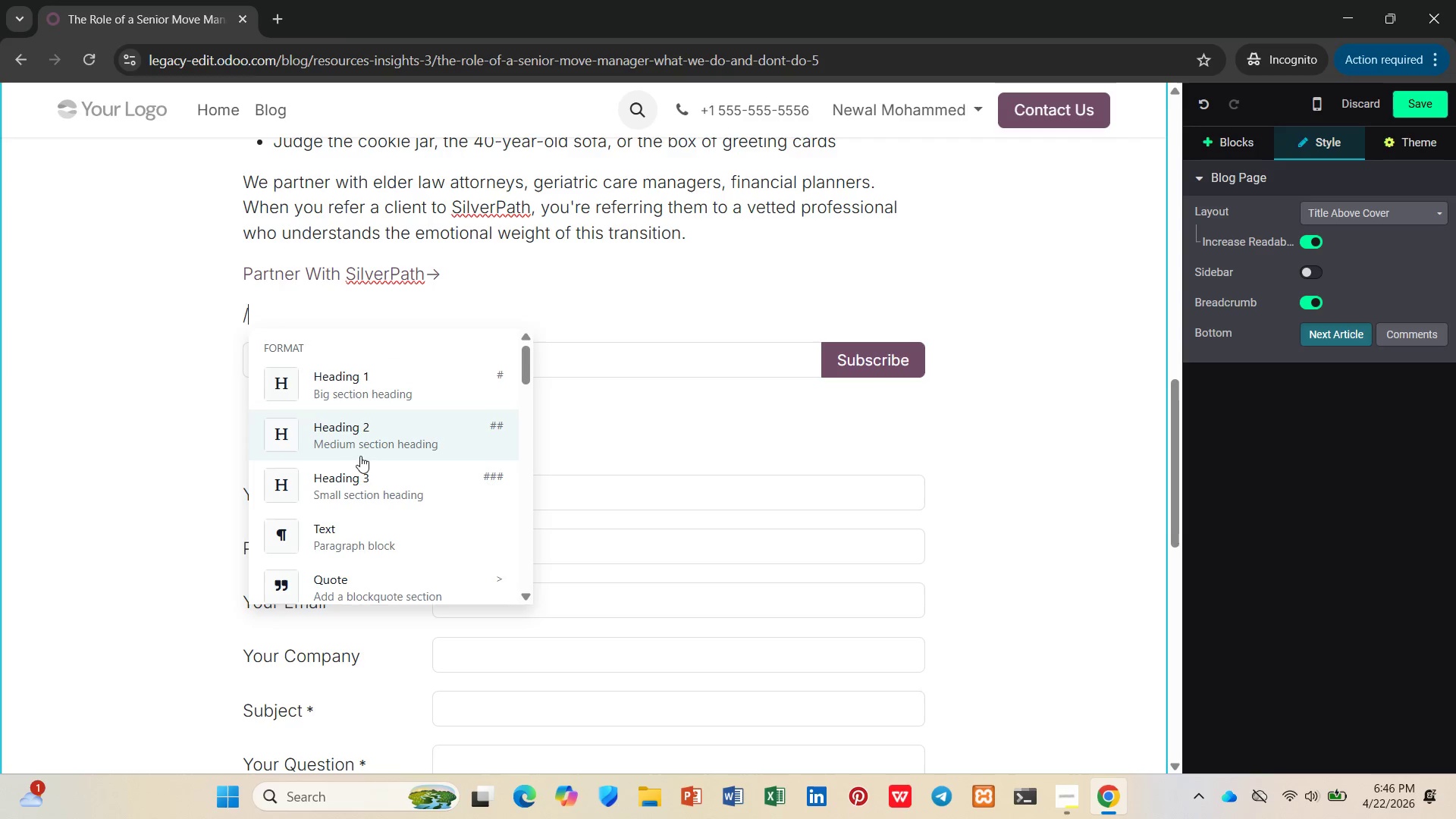 
left_click([357, 478])
 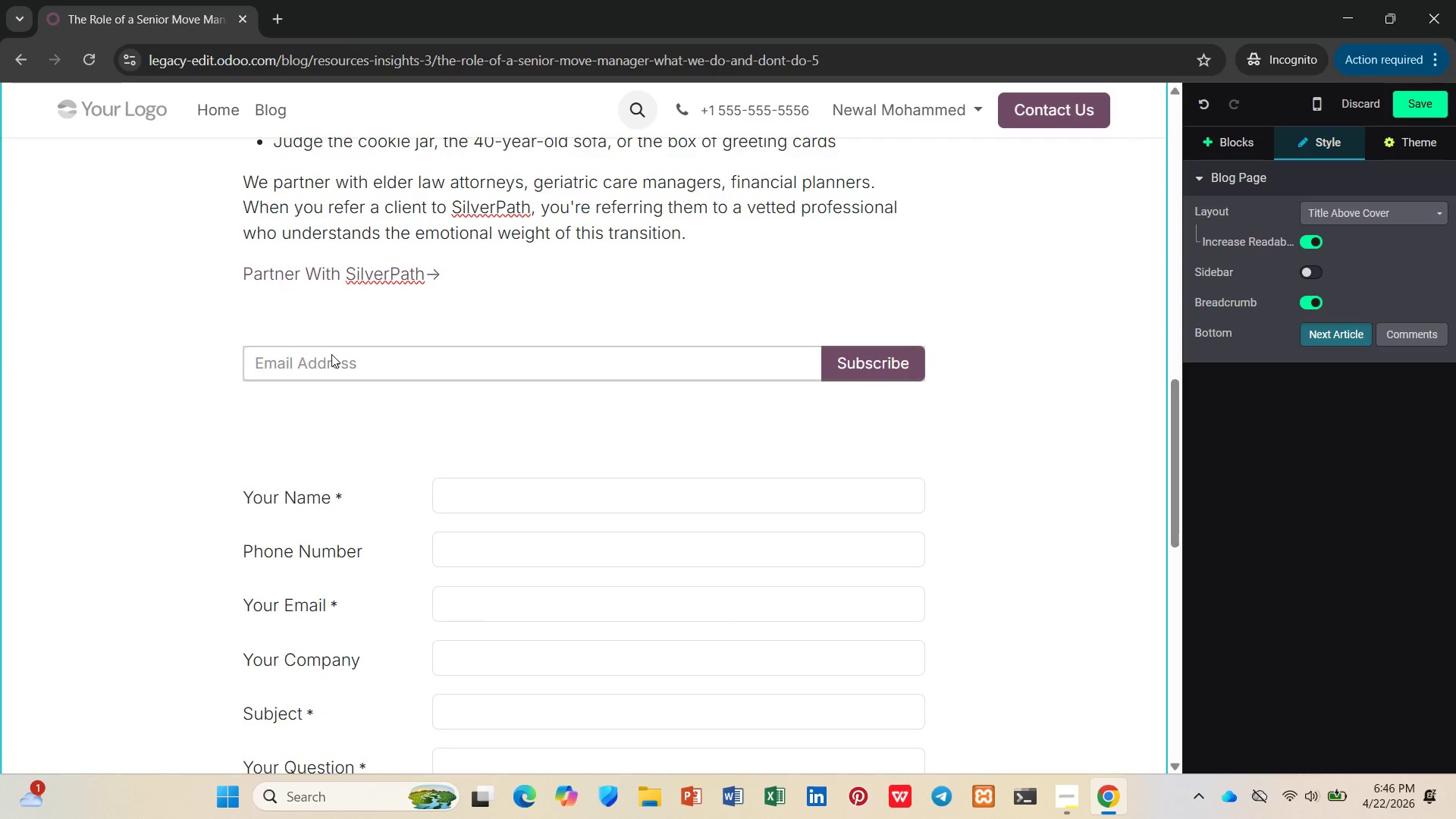 
wait(5.34)
 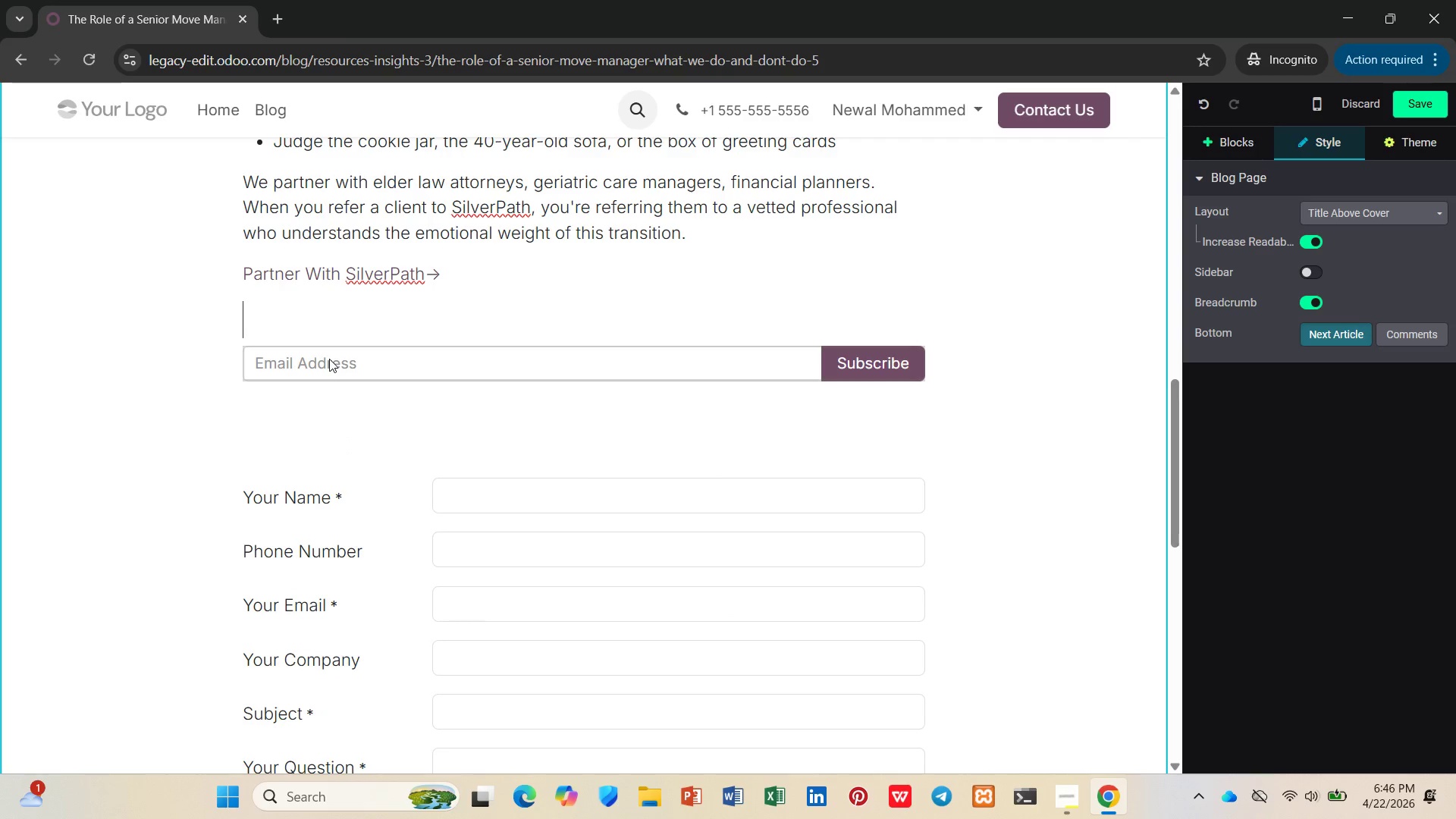 
type(Get Senior Move Pe)
key(Backspace)
key(Backspace)
type(Resources)
 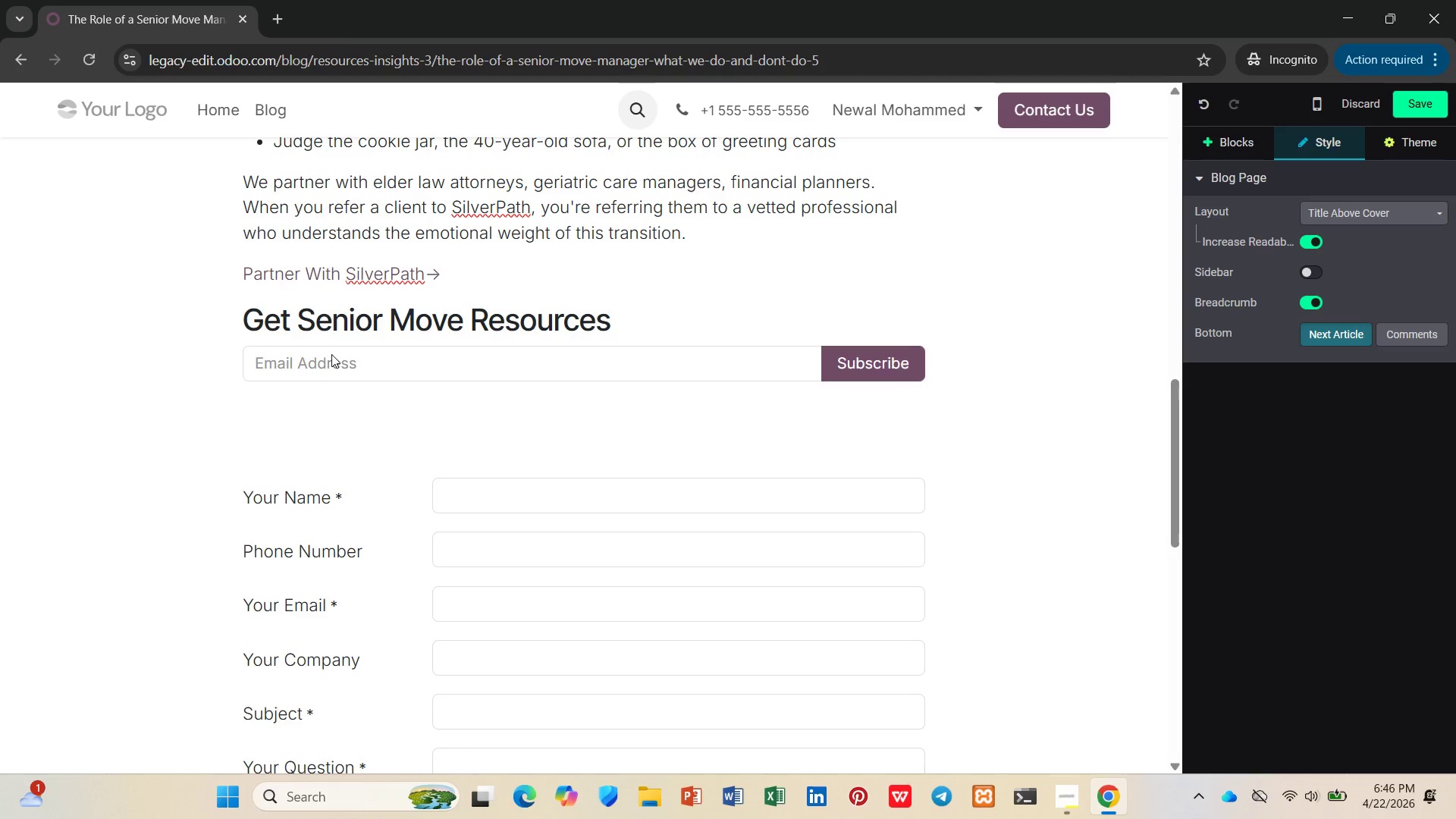 
left_click([494, 278])
 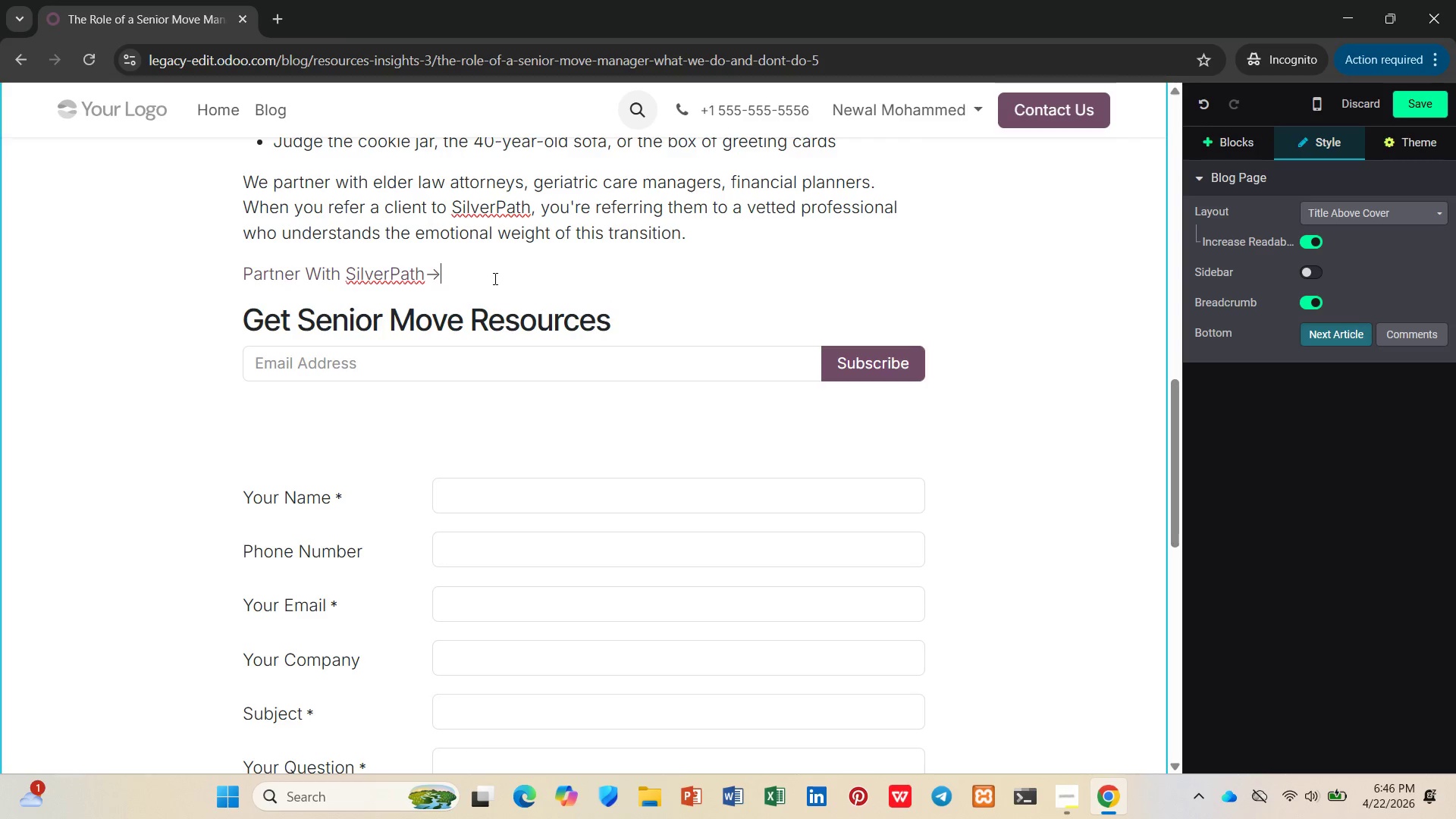 
key(Space)
 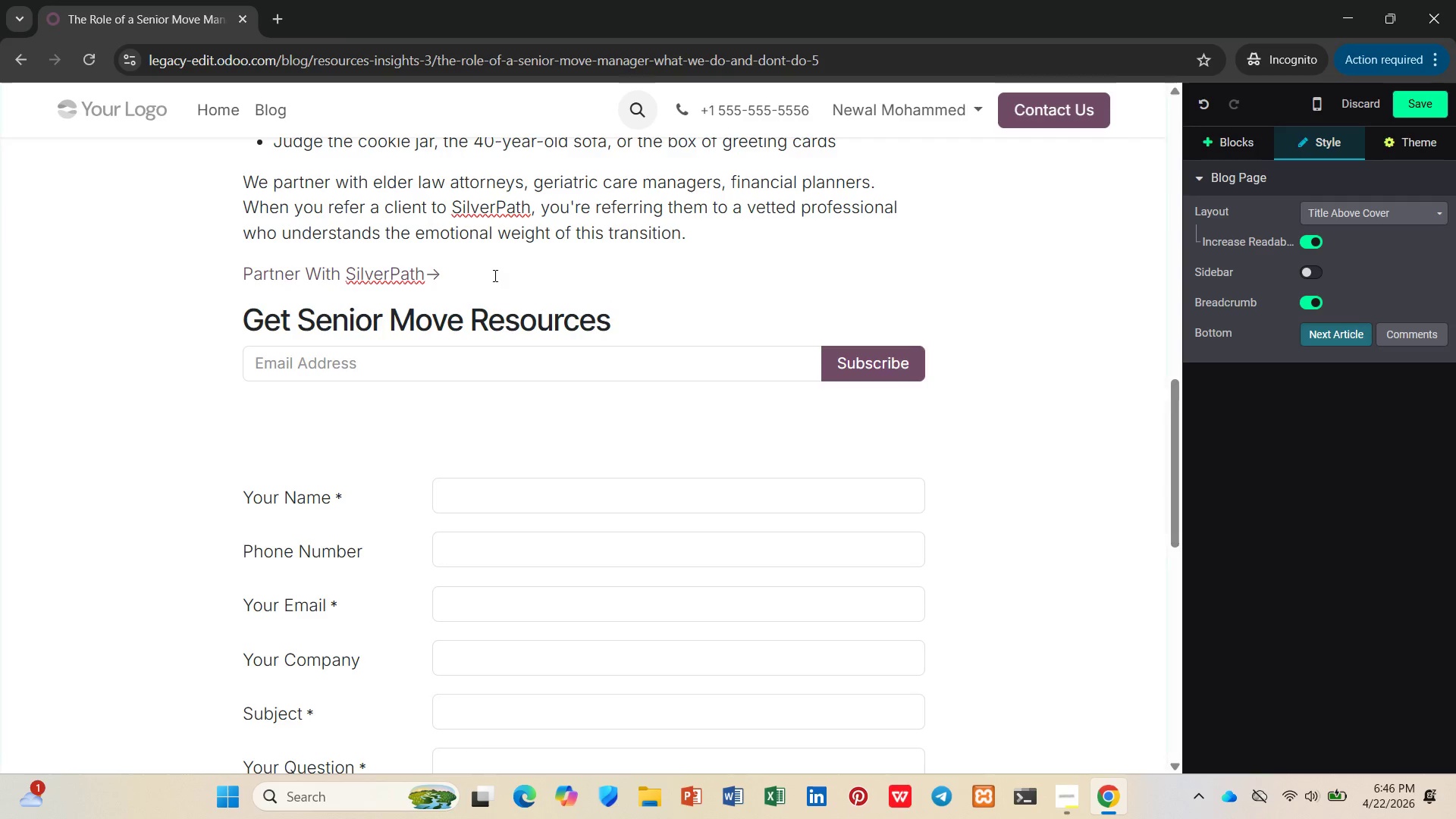 
key(Backspace)
 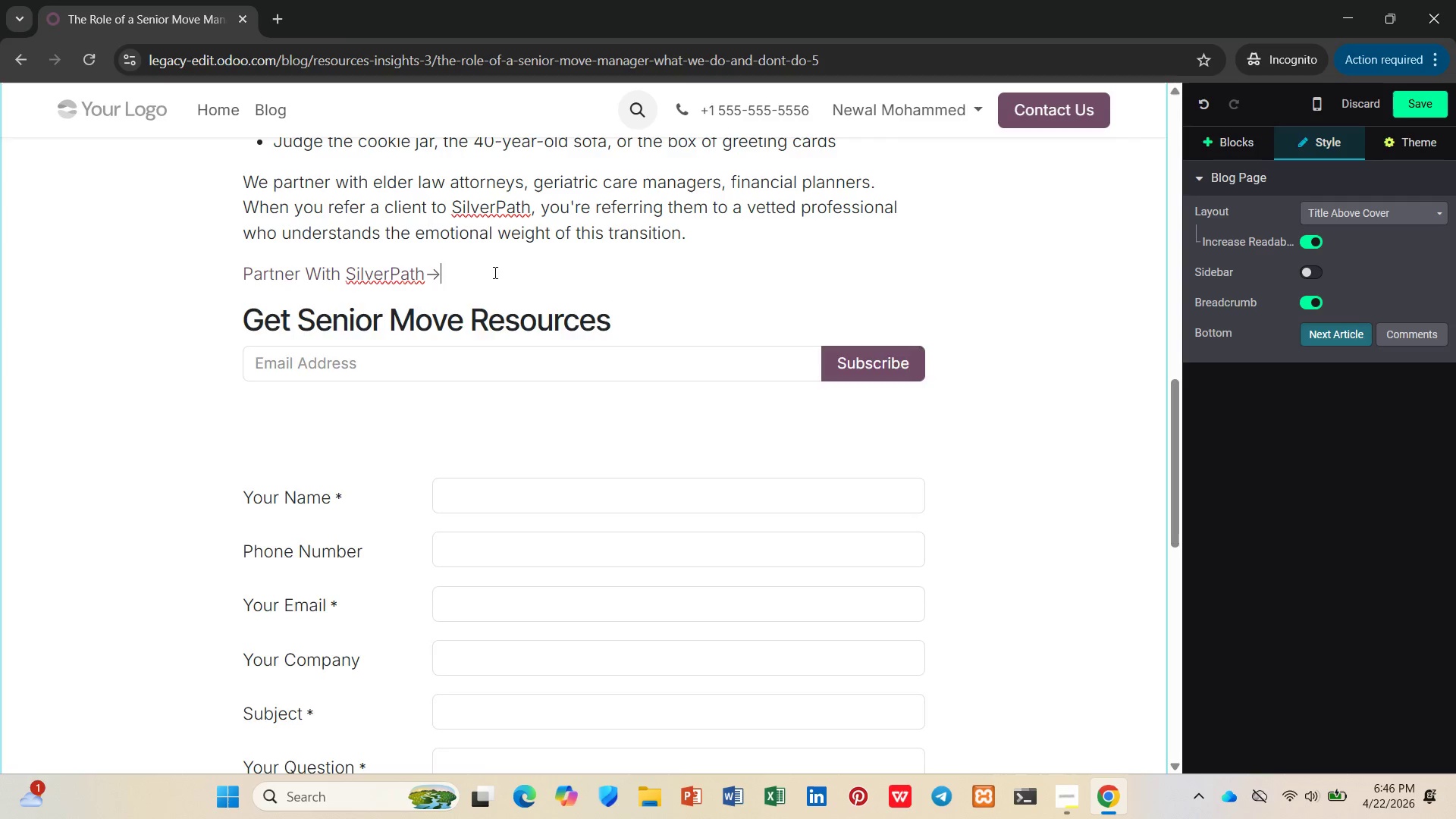 
key(Enter)
 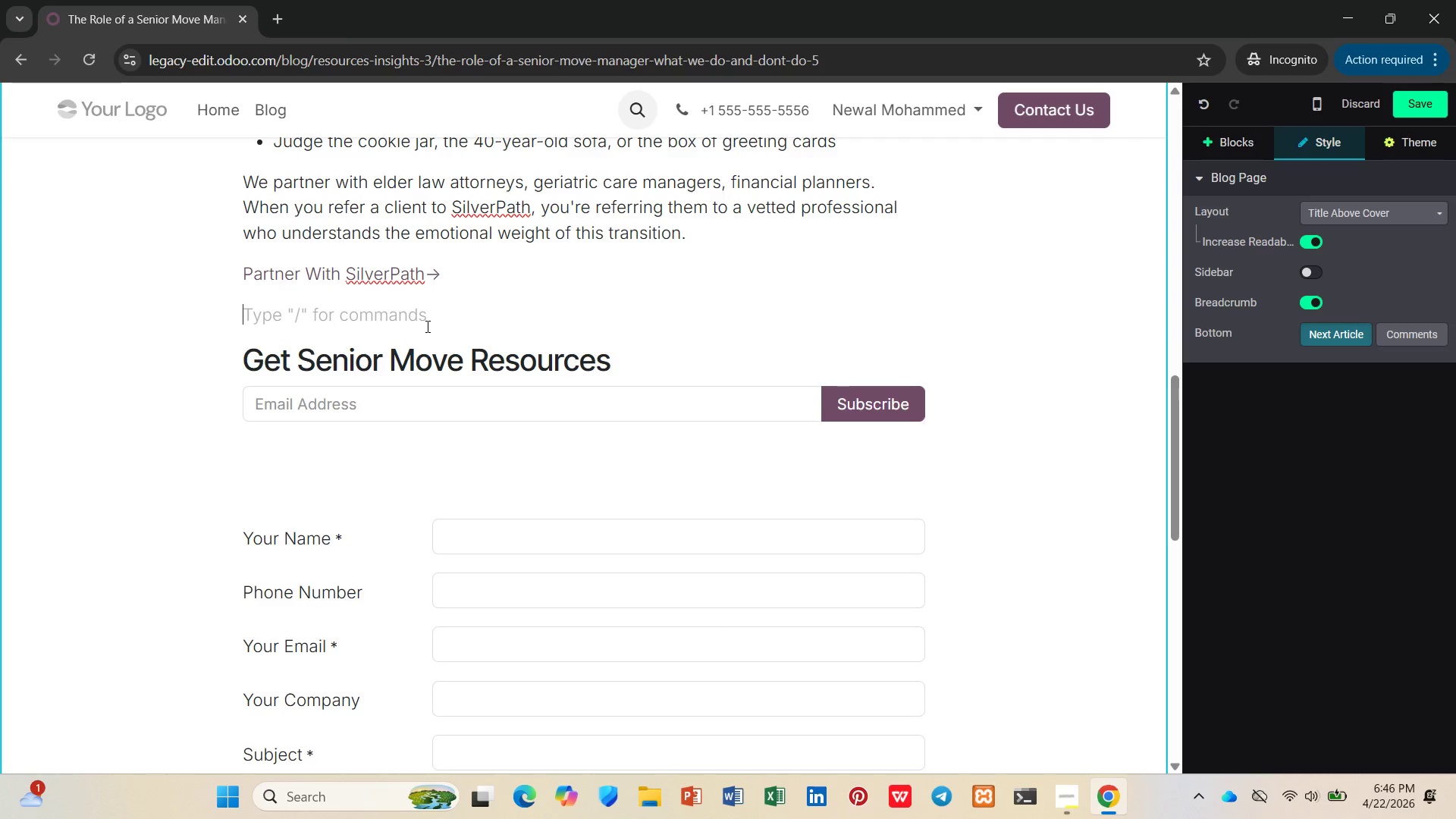 
scroll: coordinate [452, 481], scroll_direction: down, amount: 1.0
 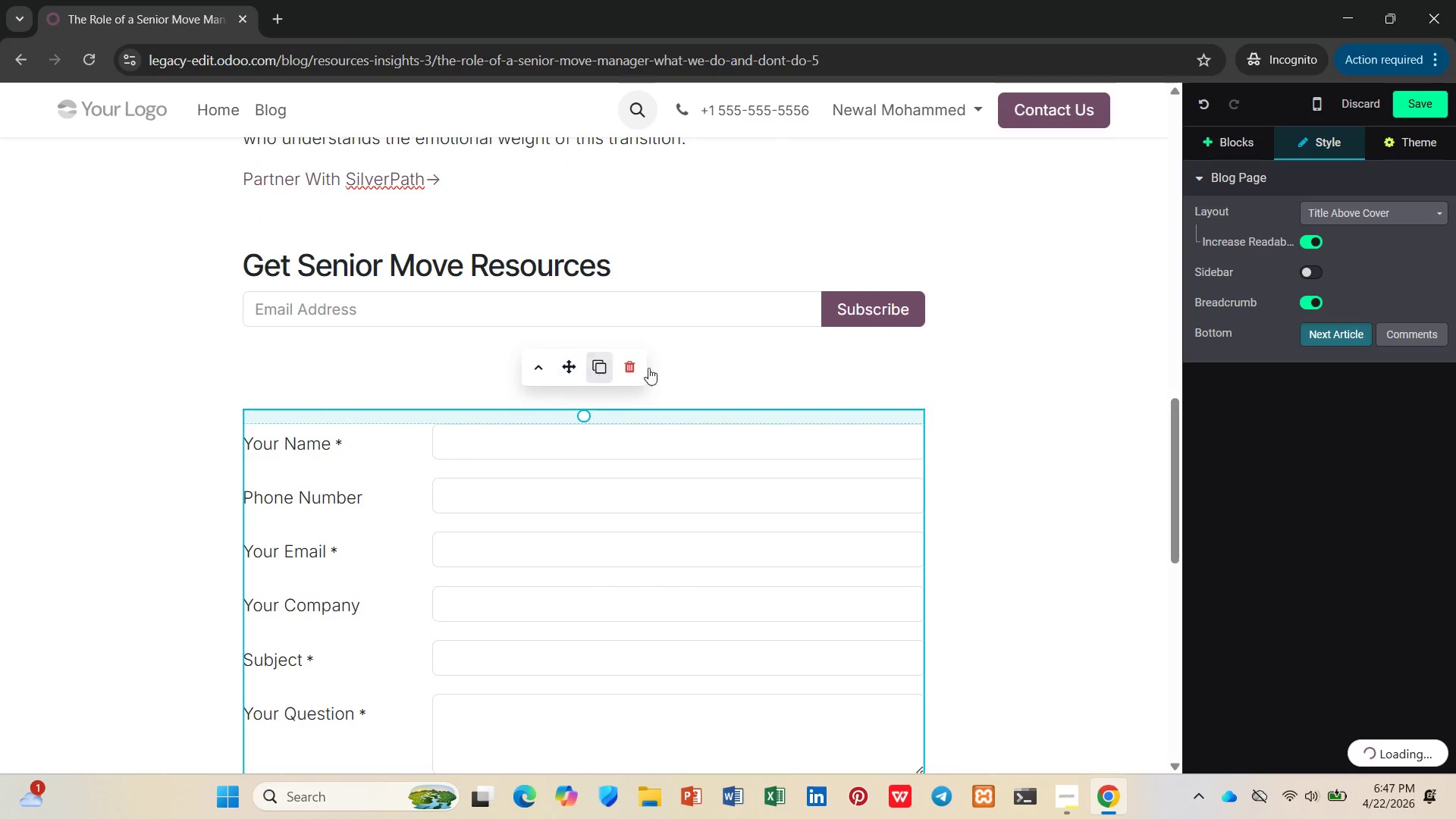 
left_click([635, 374])
 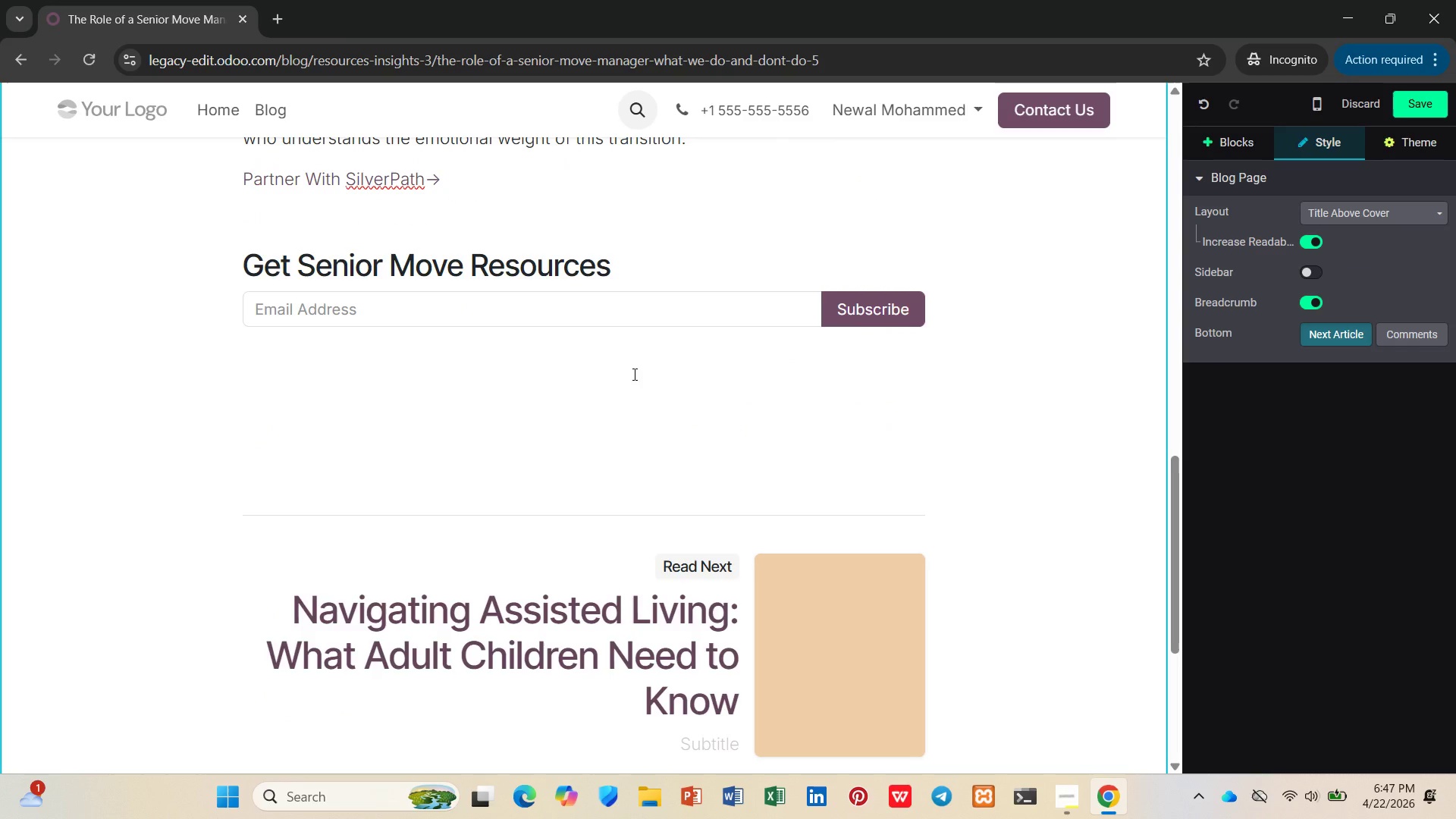 
scroll: coordinate [631, 371], scroll_direction: down, amount: 5.0
 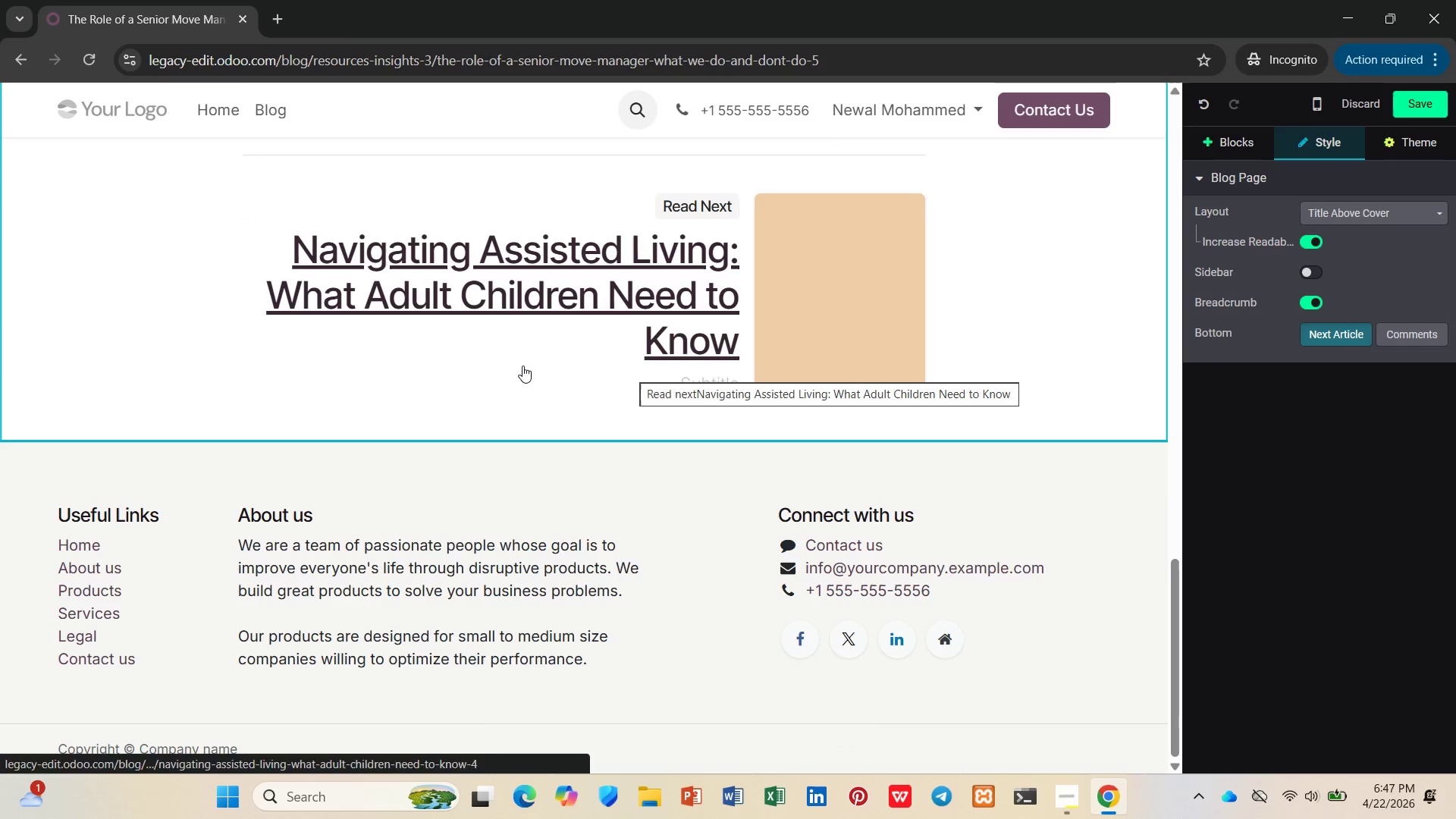 
scroll: coordinate [522, 366], scroll_direction: up, amount: 1.0
 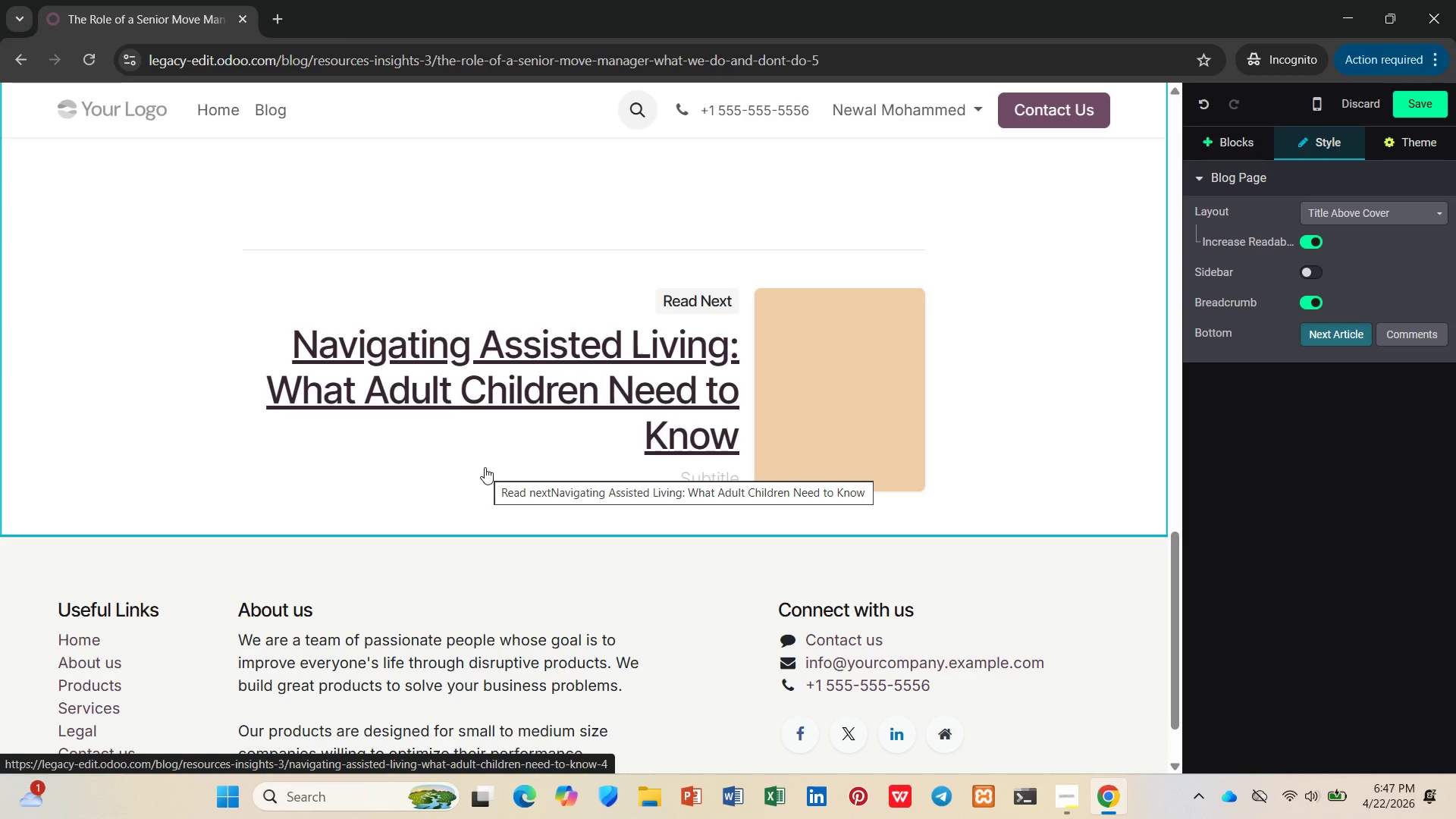 
left_click([485, 467])
 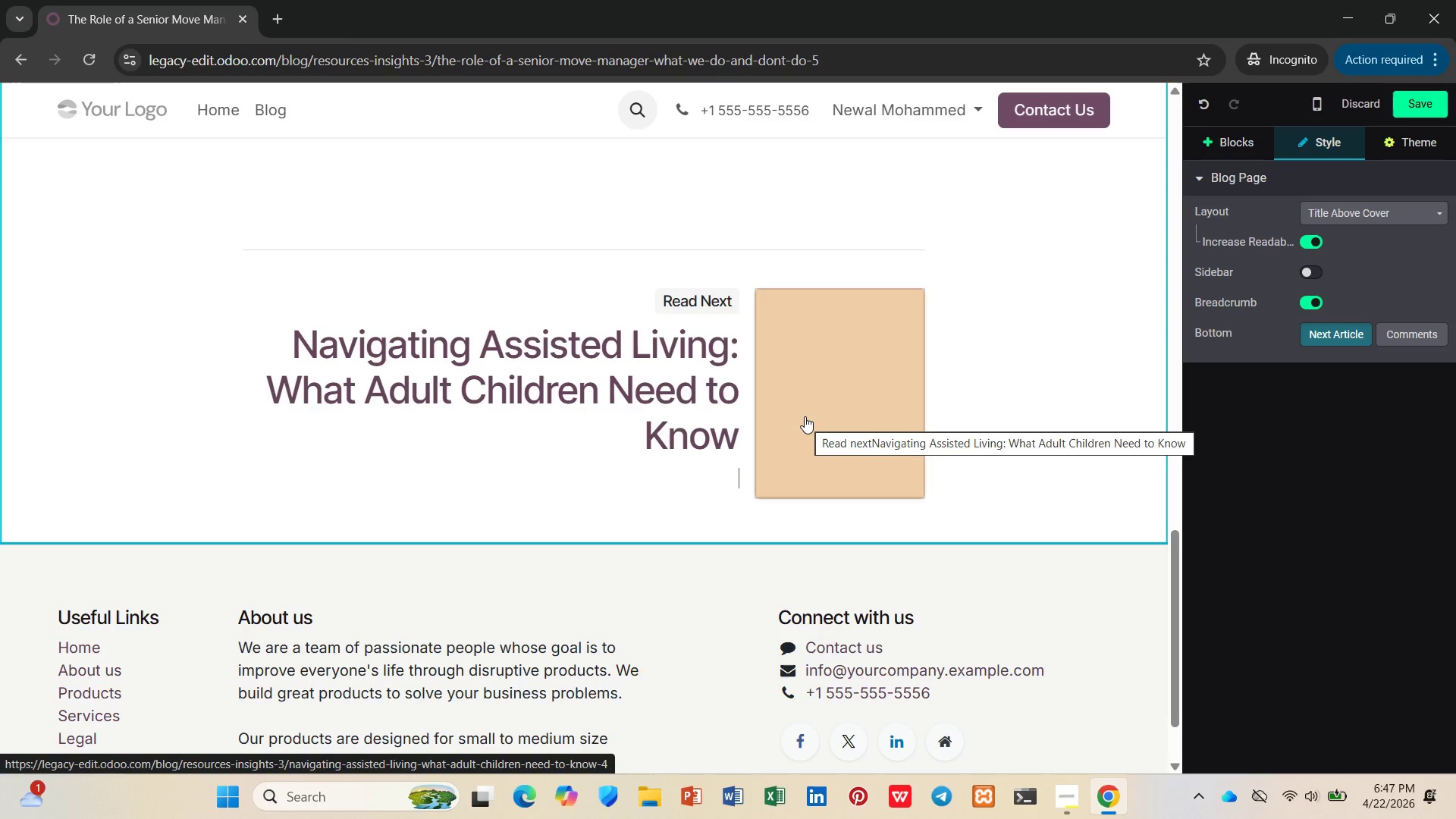 
hold_key(key=ControlLeft, duration=0.92)
 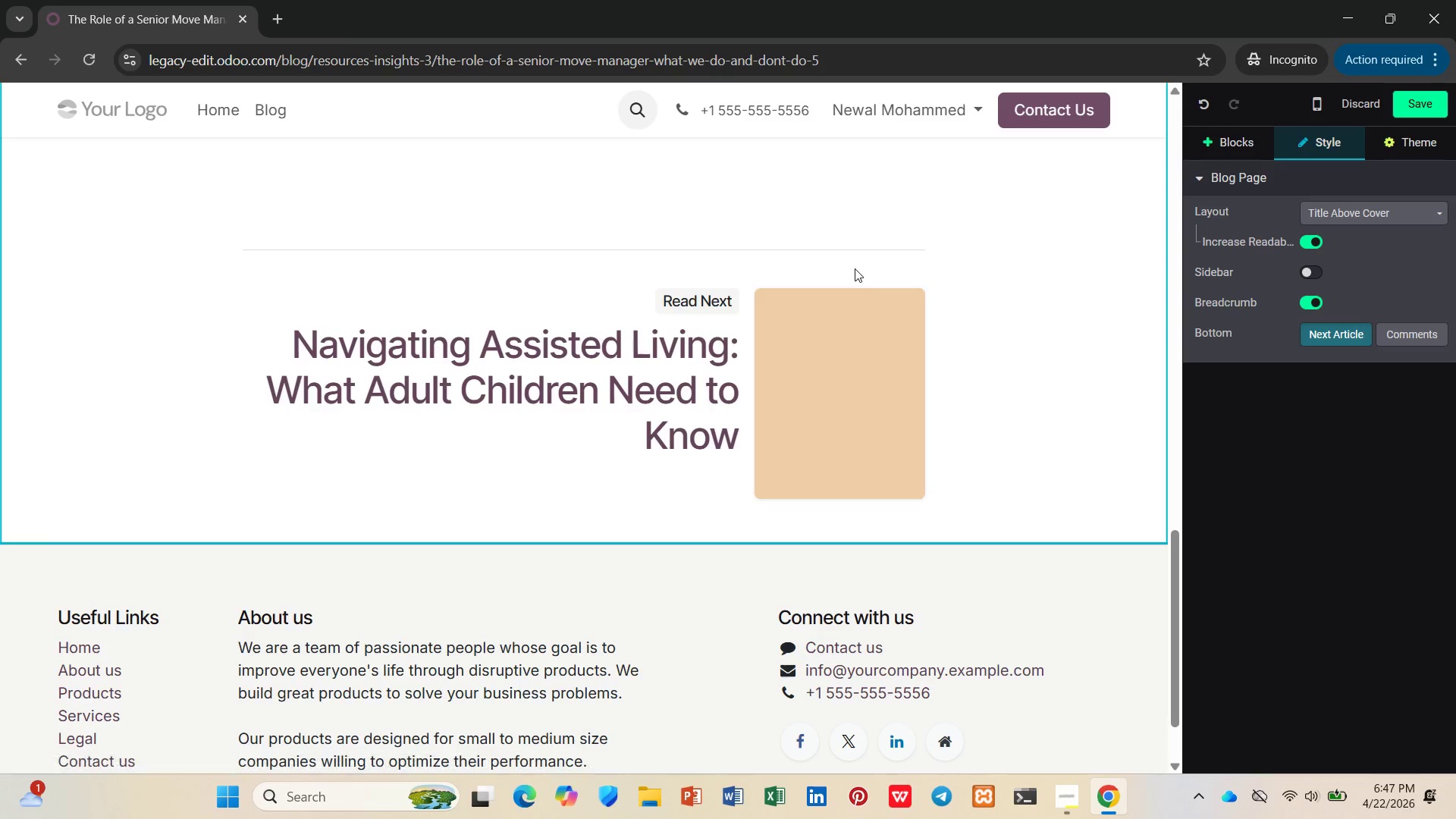 
left_click([855, 268])
 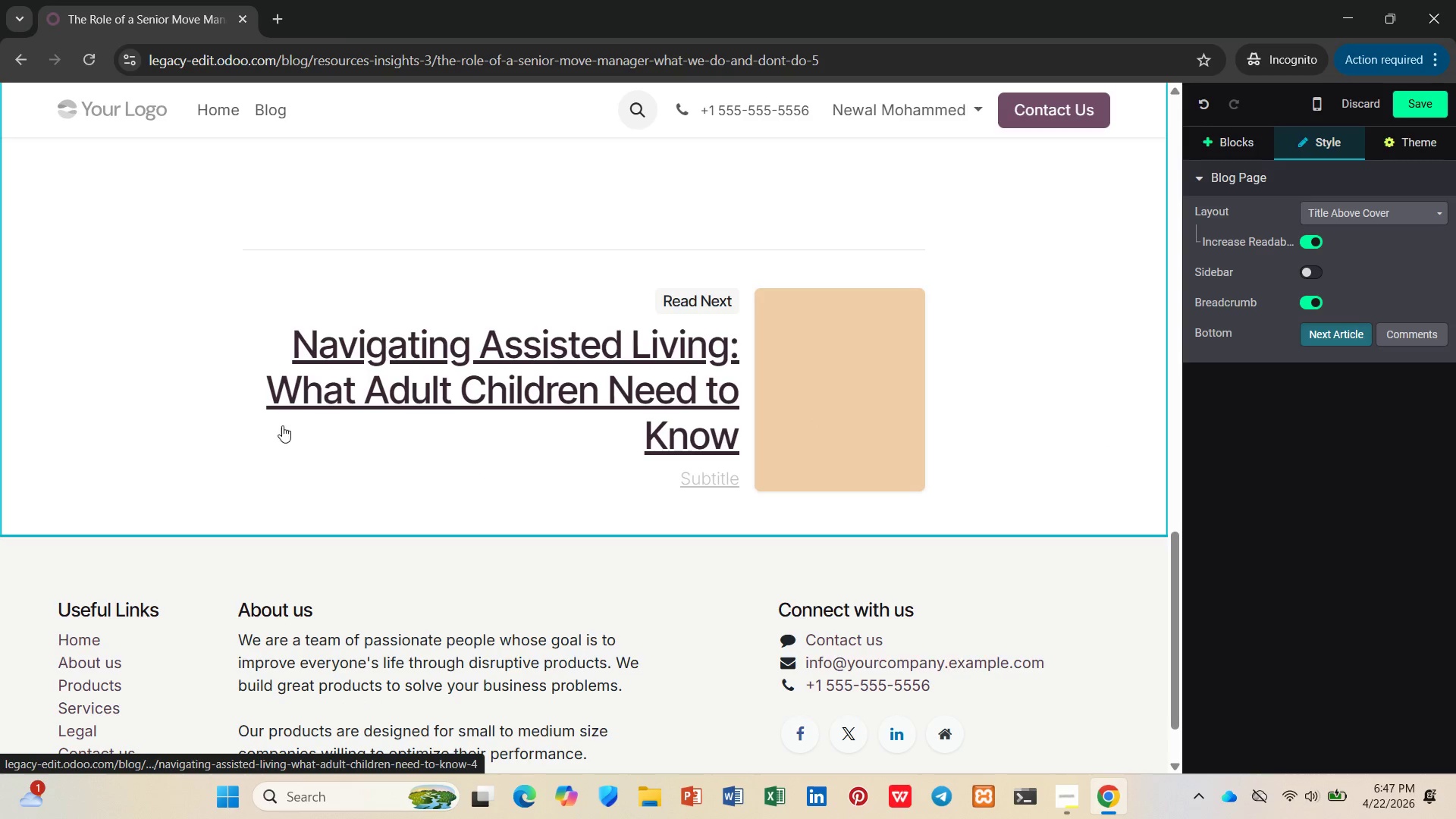 
mouse_move([324, 485])
 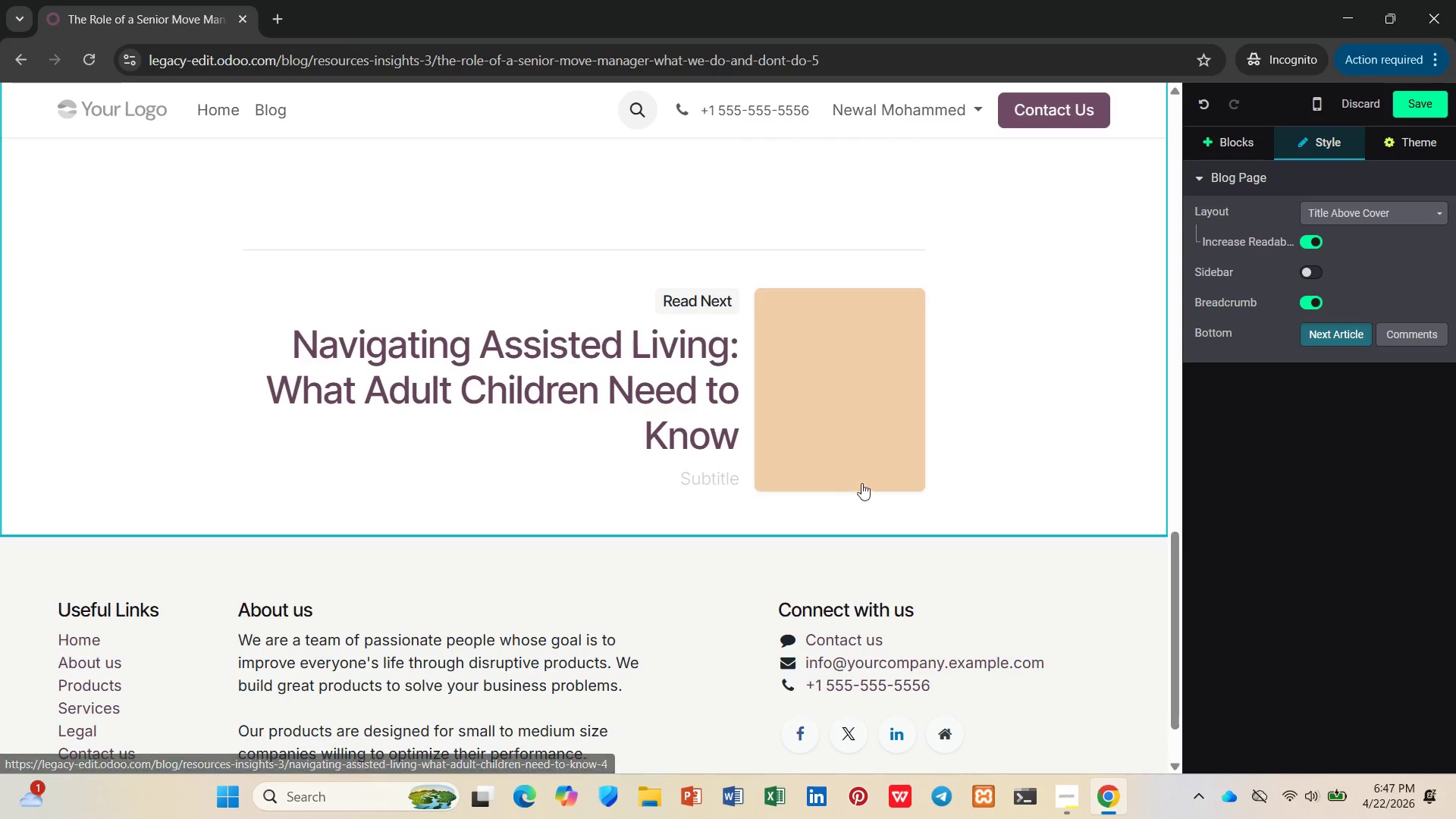 
scroll: coordinate [893, 475], scroll_direction: up, amount: 5.0
 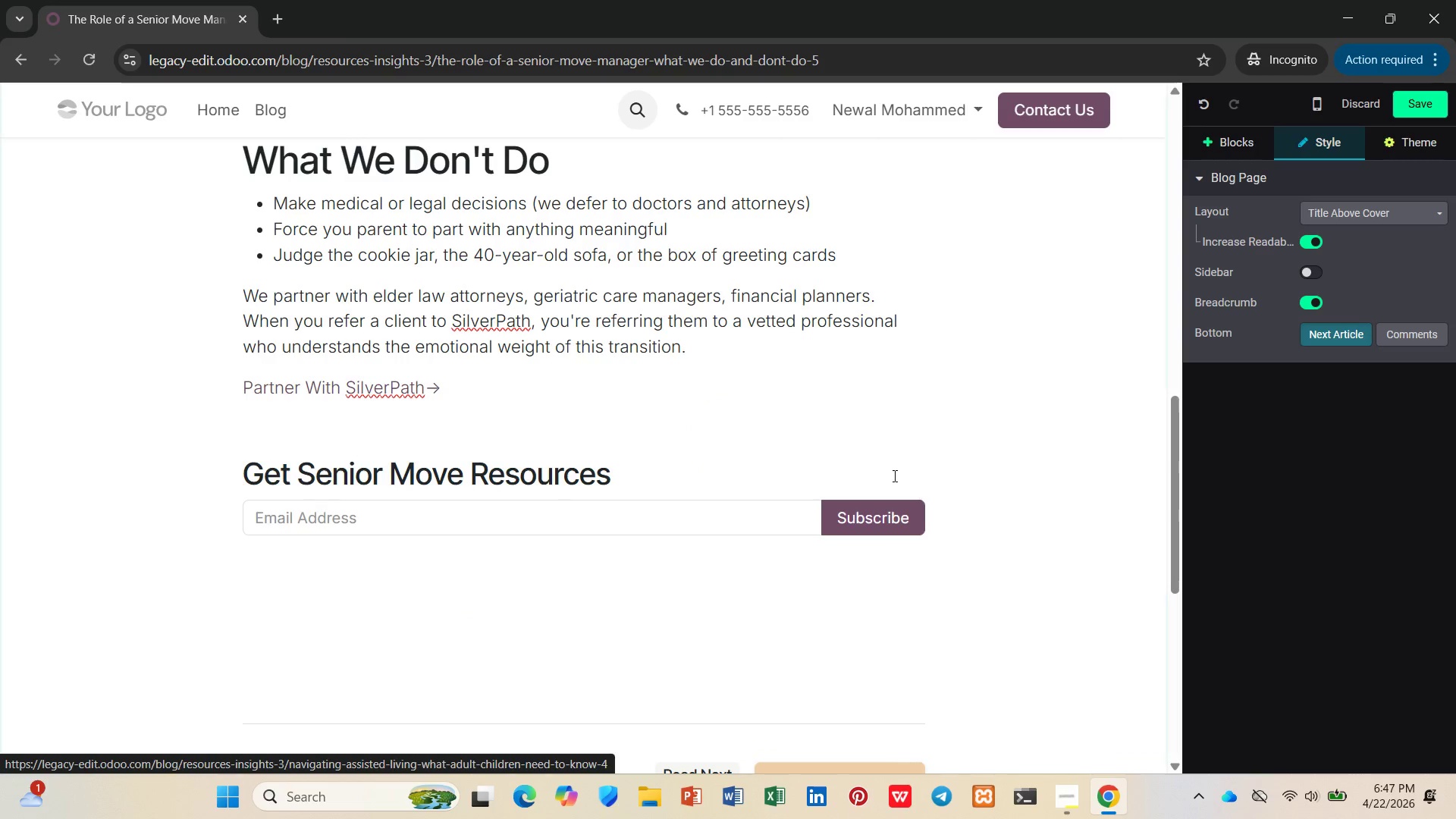 
scroll: coordinate [893, 476], scroll_direction: down, amount: 5.0
 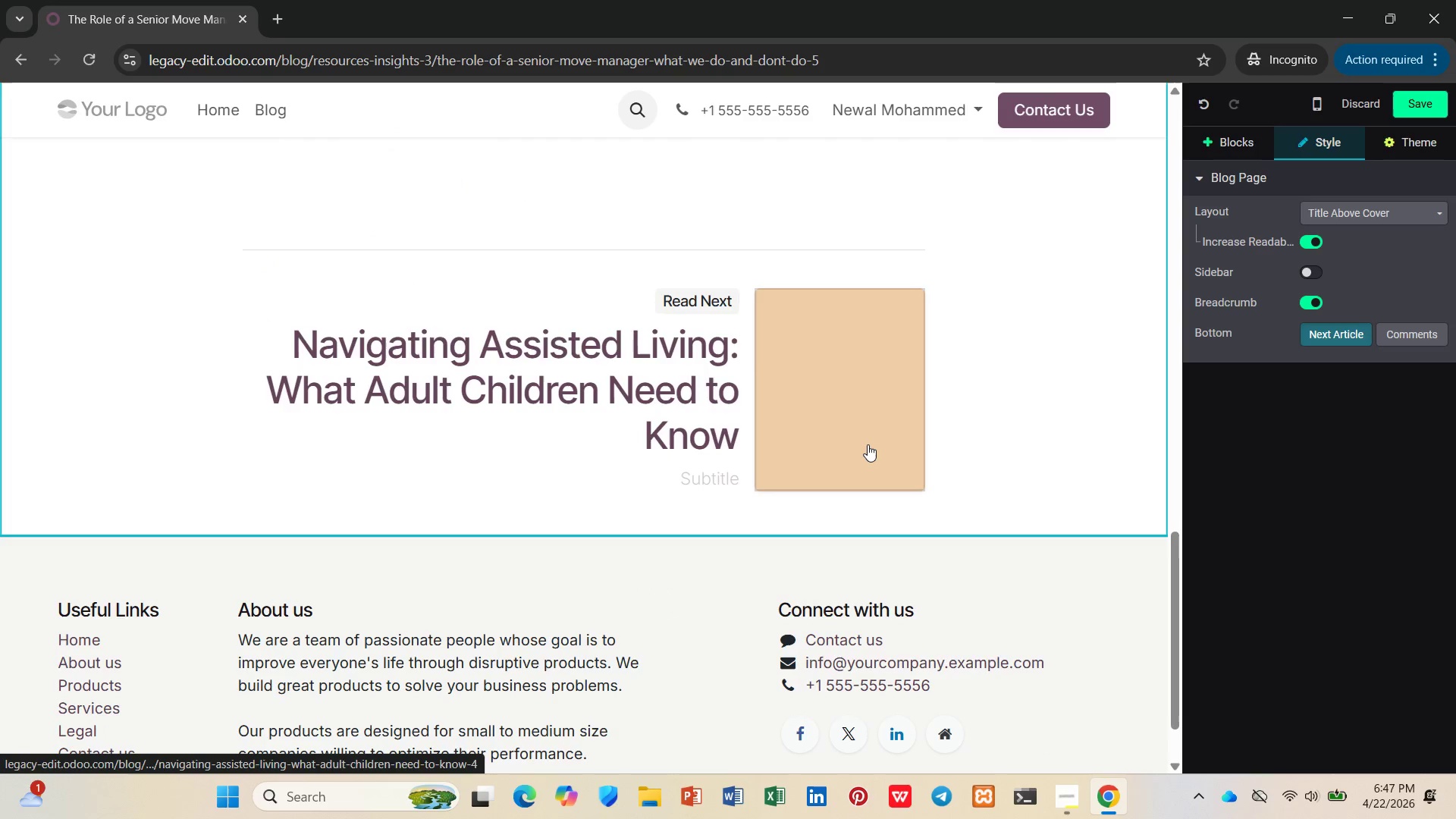 
left_click([868, 444])
 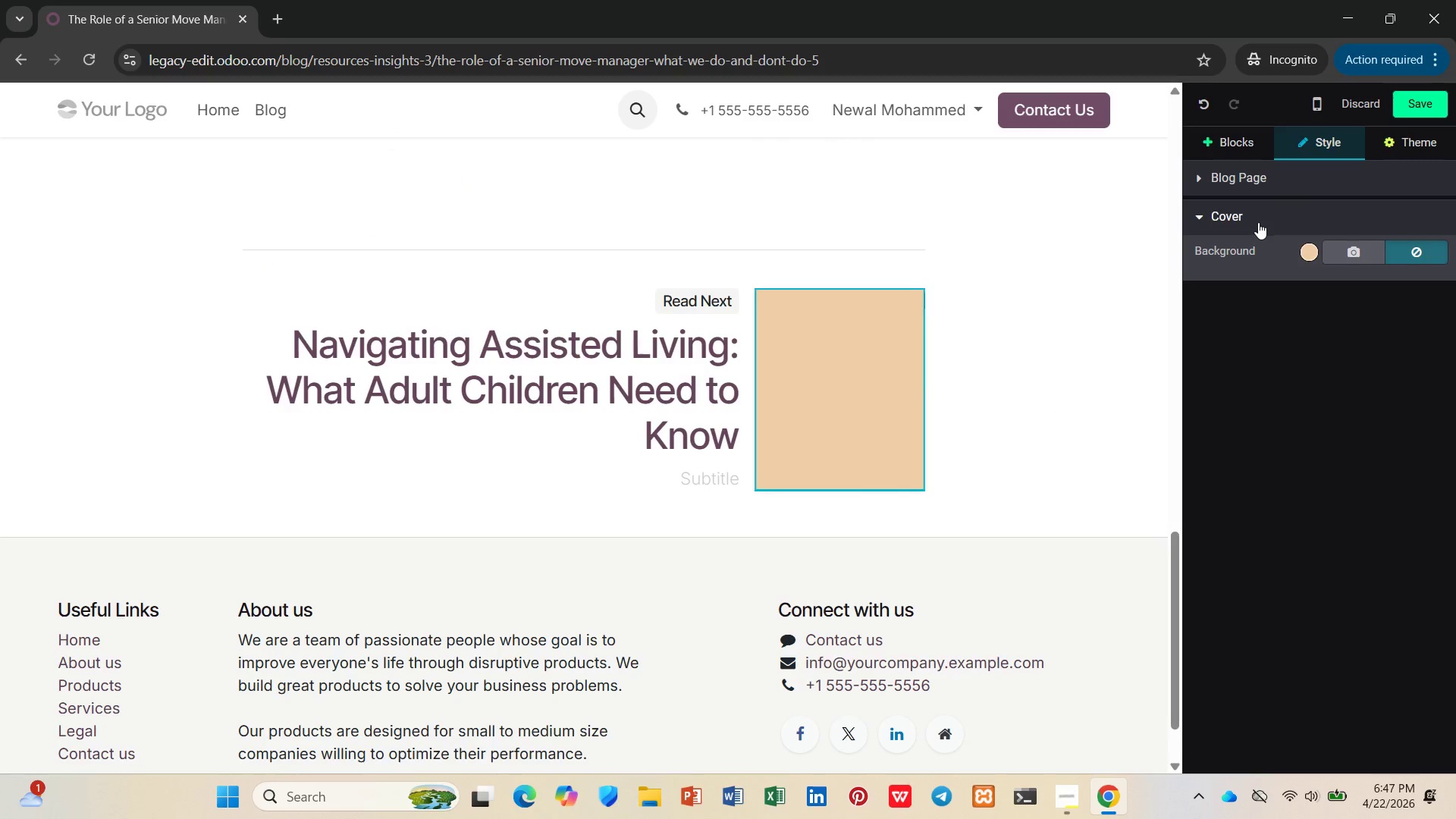 
left_click([1237, 185])
 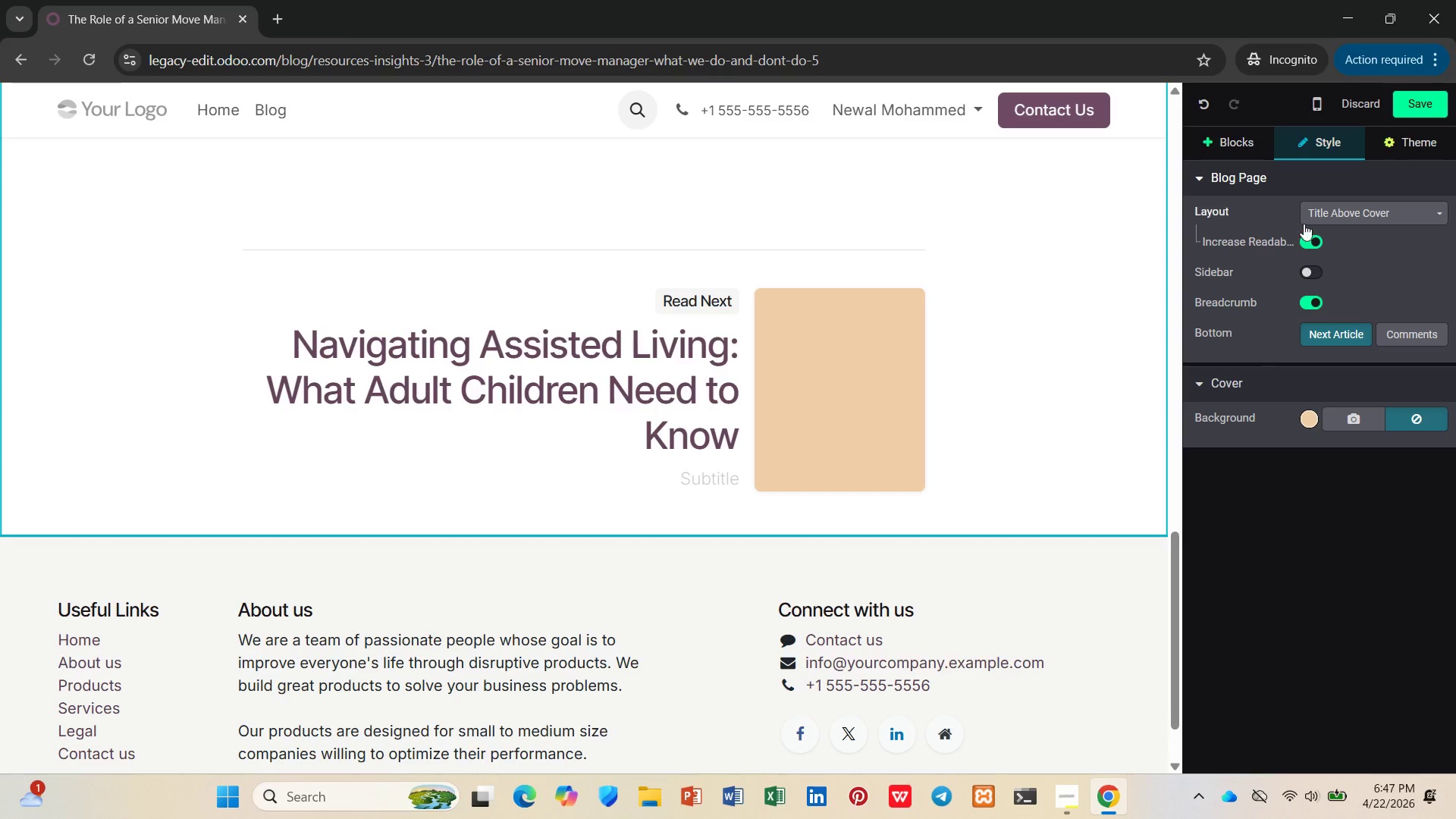 
wait(5.8)
 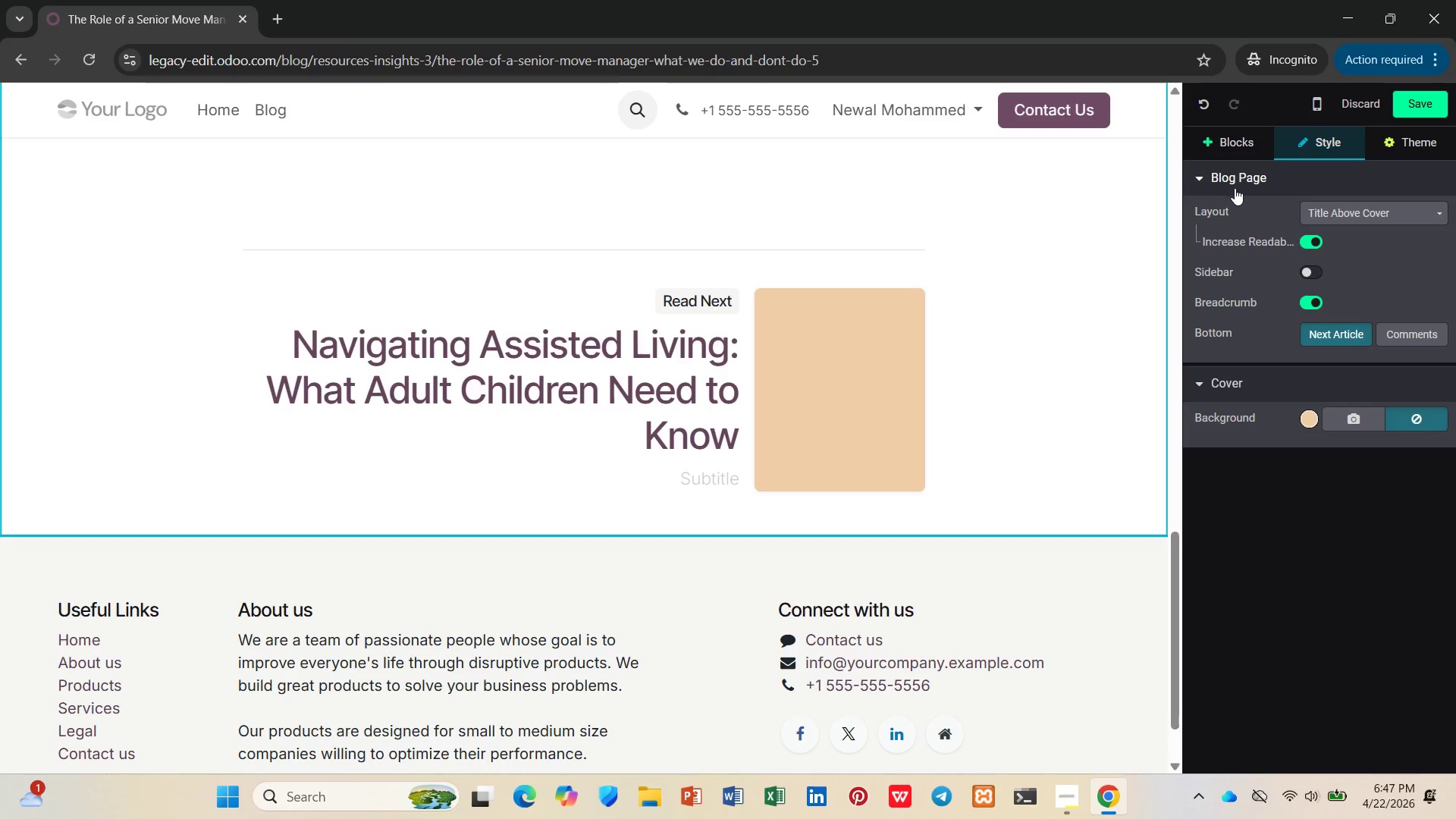 
left_click([1313, 268])
 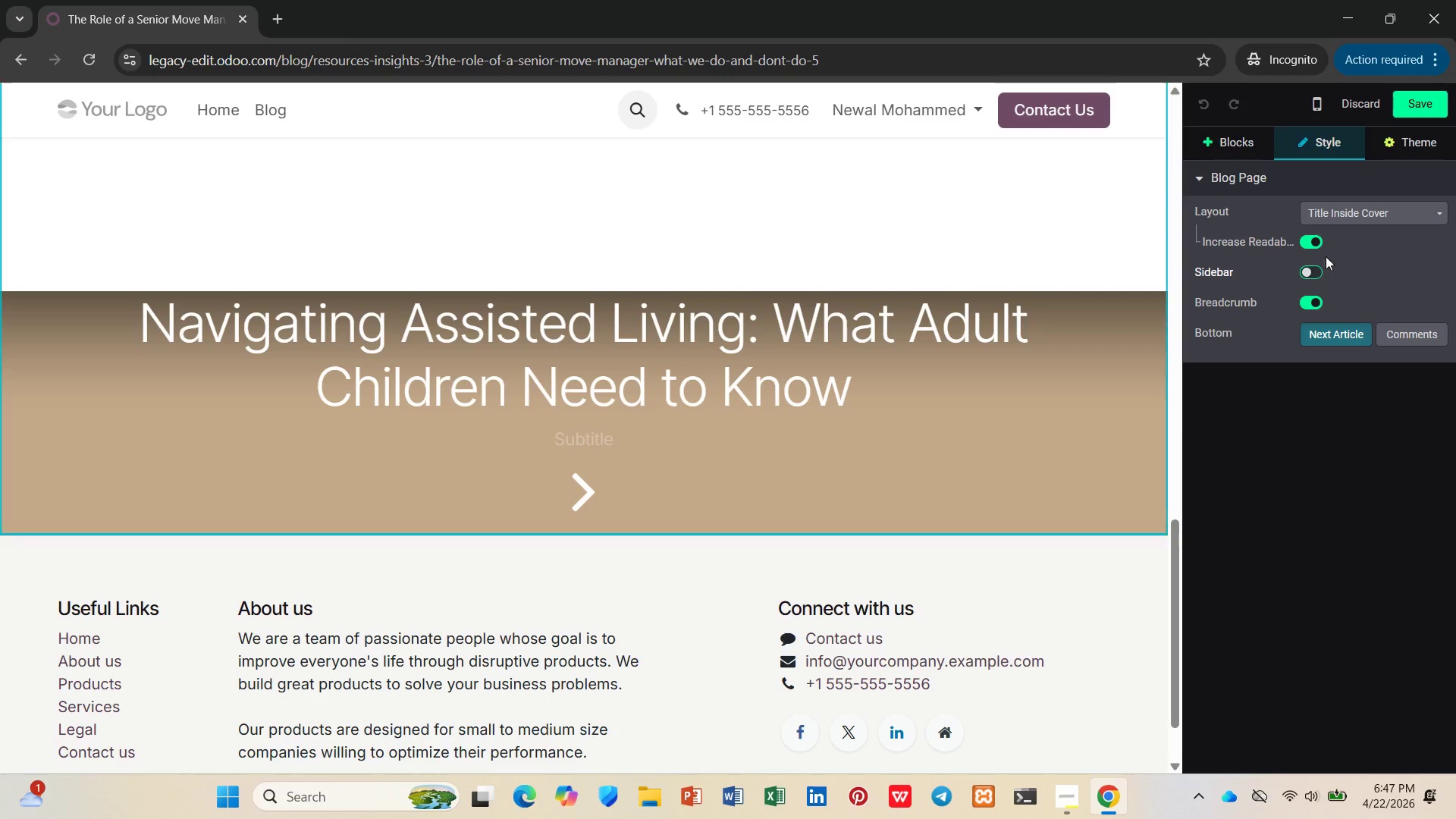 
left_click([1398, 218])
 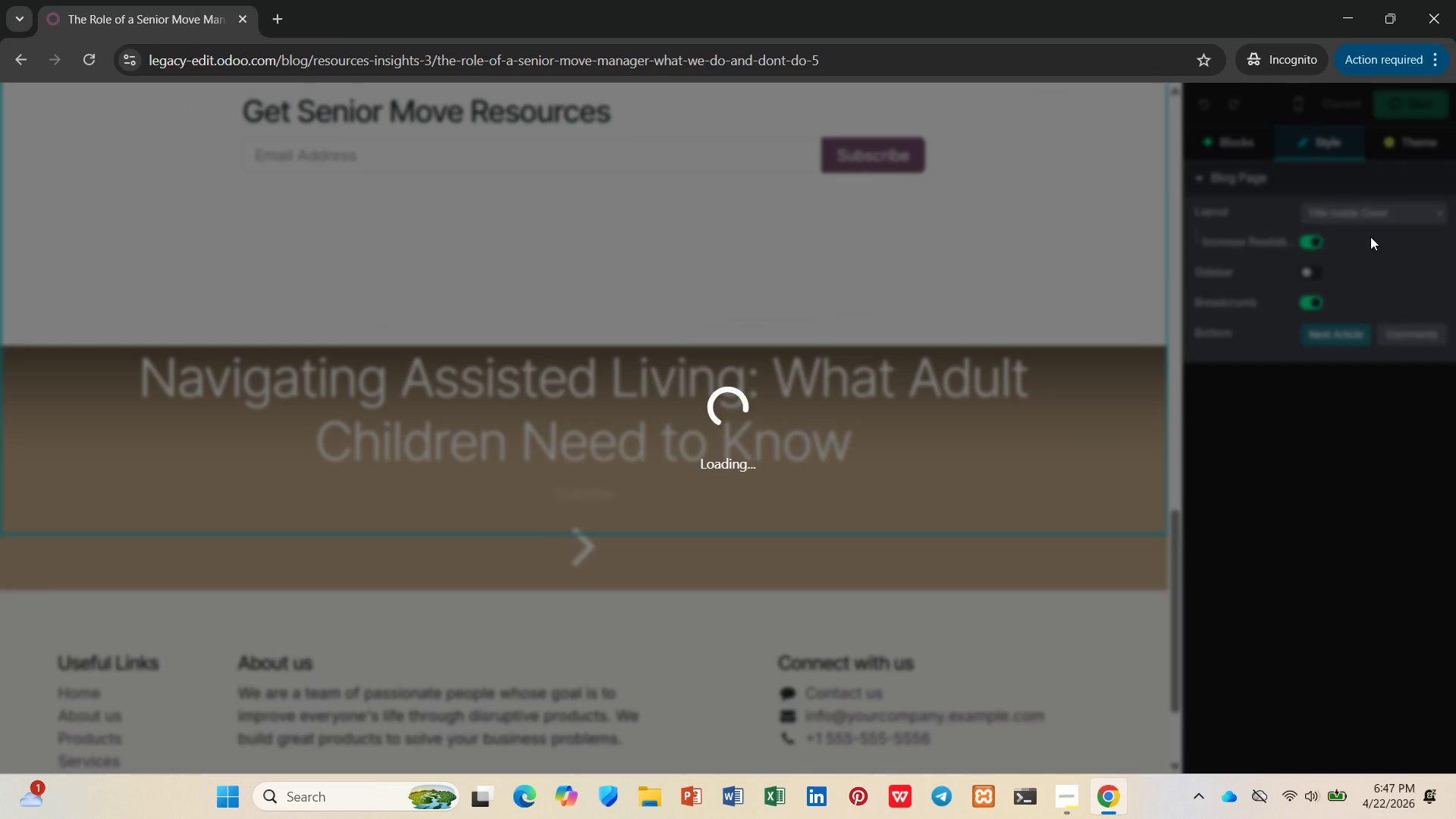 
wait(7.92)
 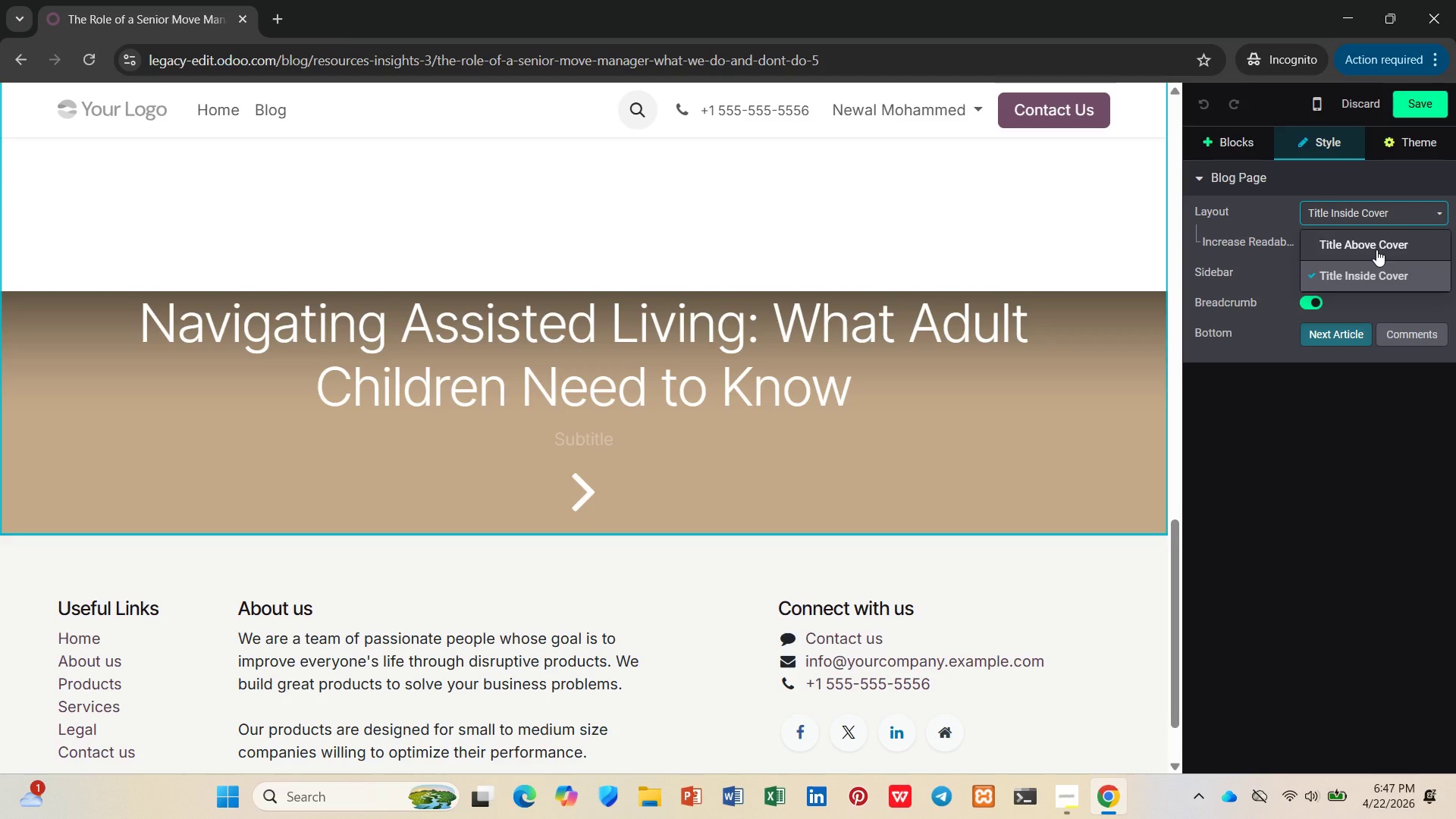 
scroll: coordinate [833, 522], scroll_direction: up, amount: 4.0
 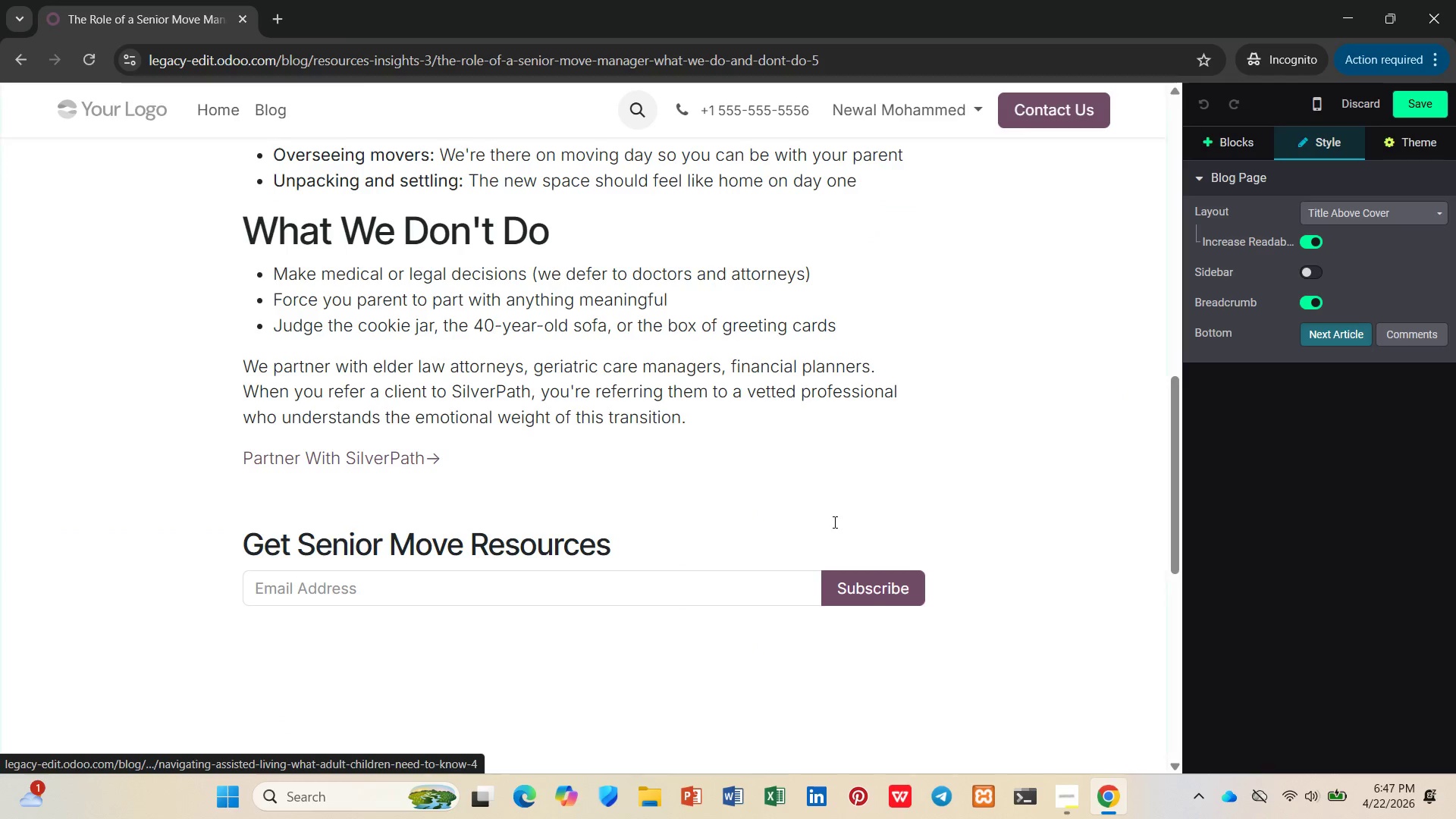 
scroll: coordinate [833, 522], scroll_direction: down, amount: 2.0
 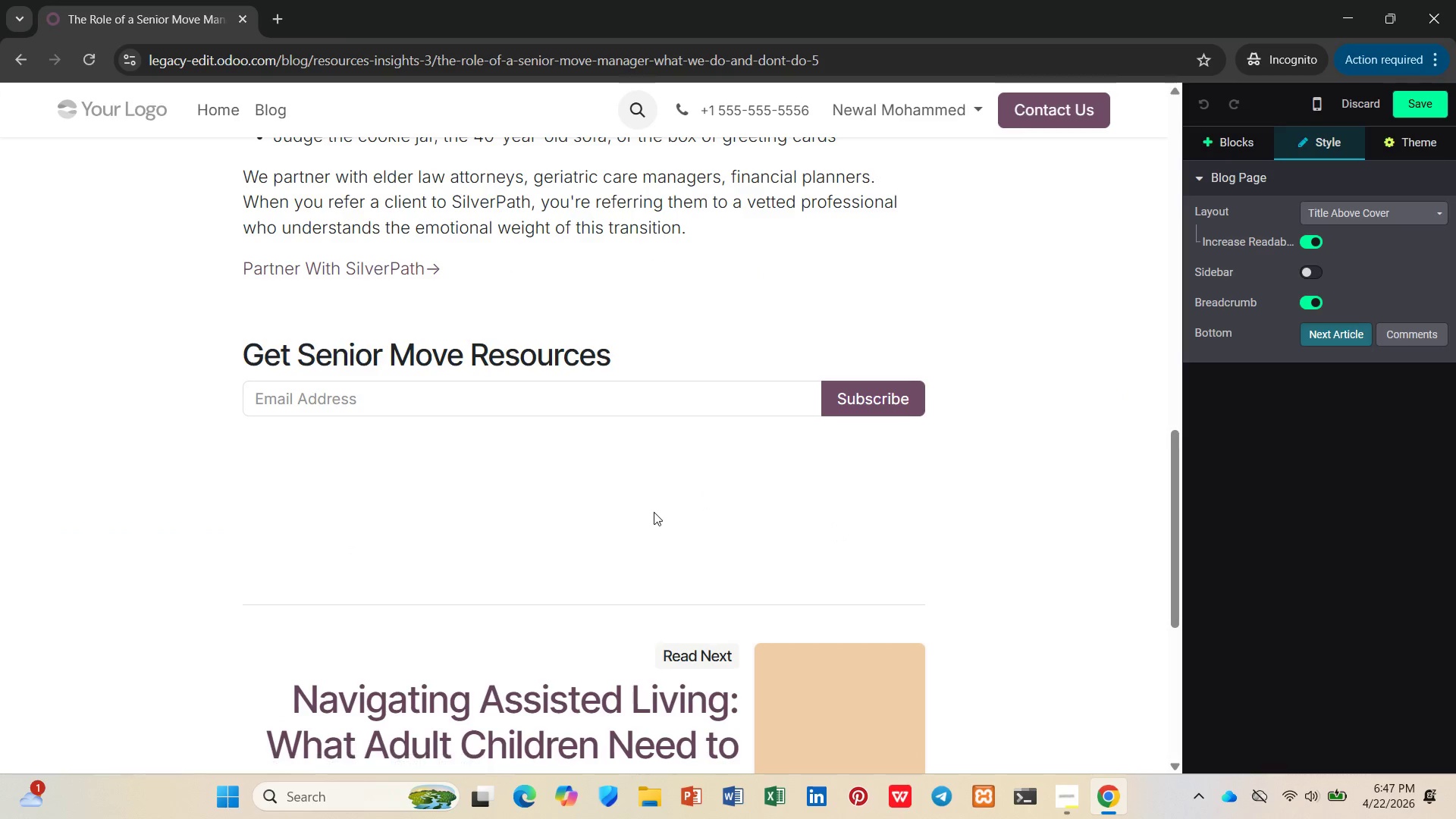 
left_click([652, 512])
 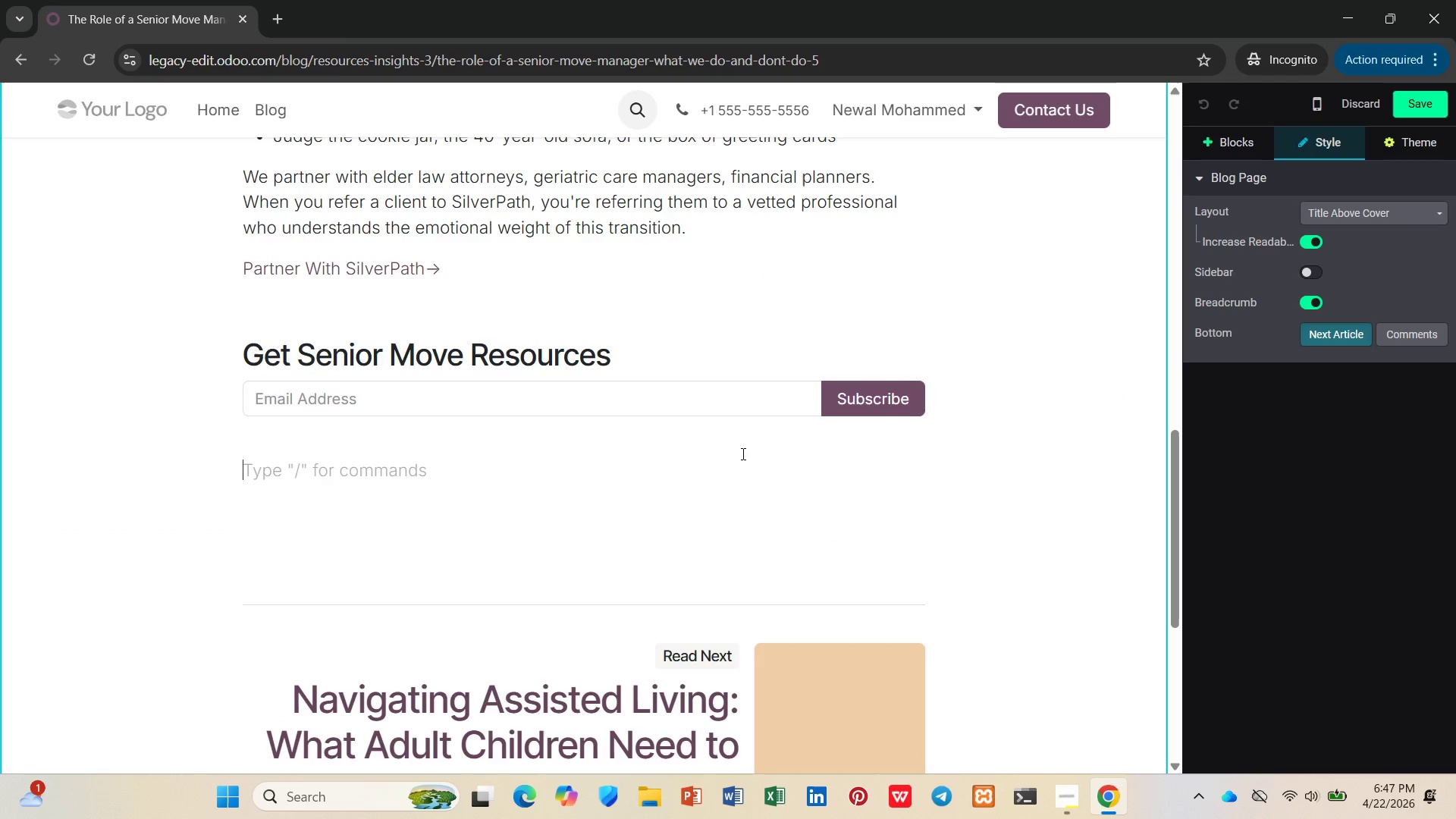 
key(Backspace)
 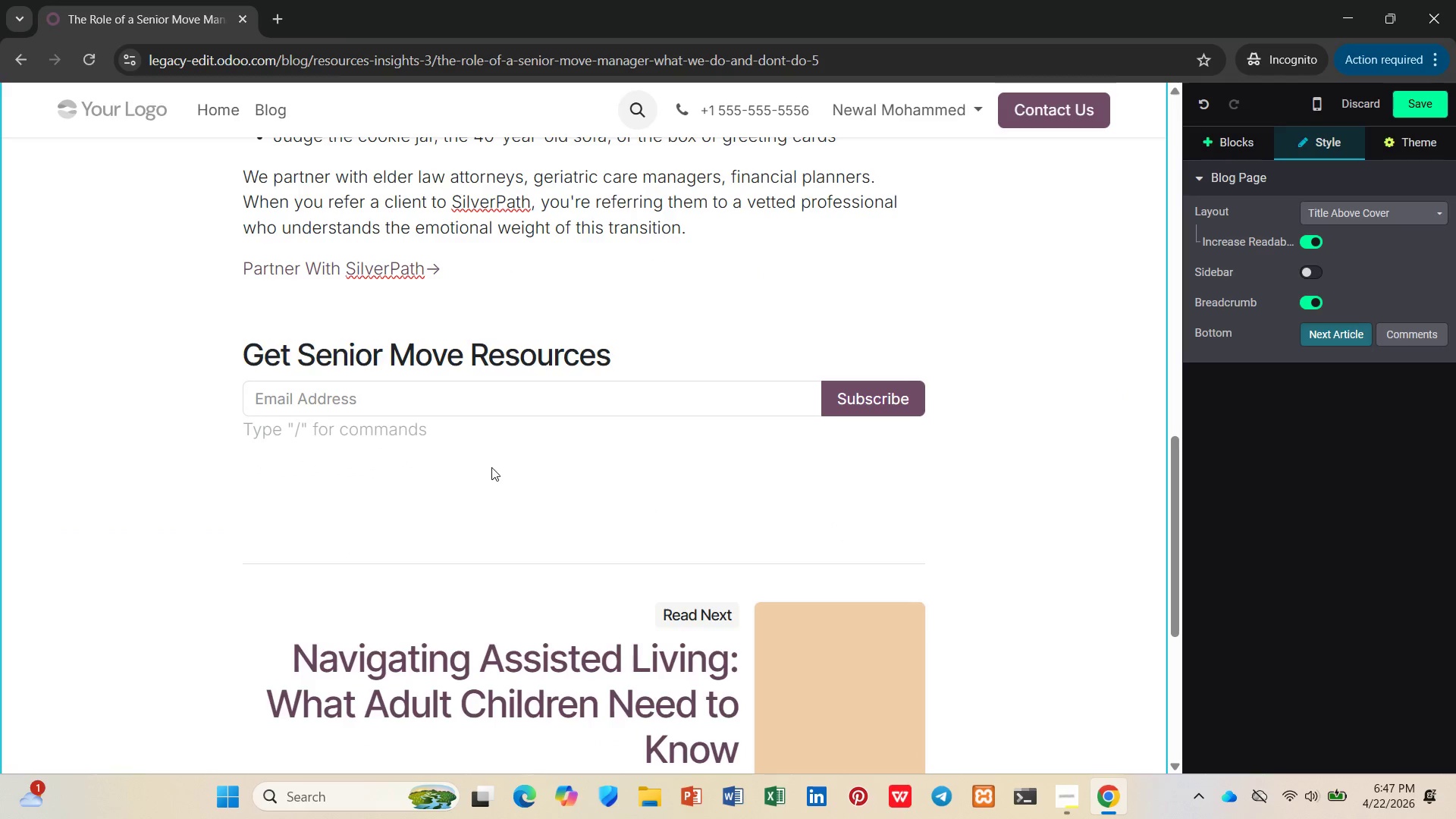 
scroll: coordinate [508, 475], scroll_direction: up, amount: 20.0
 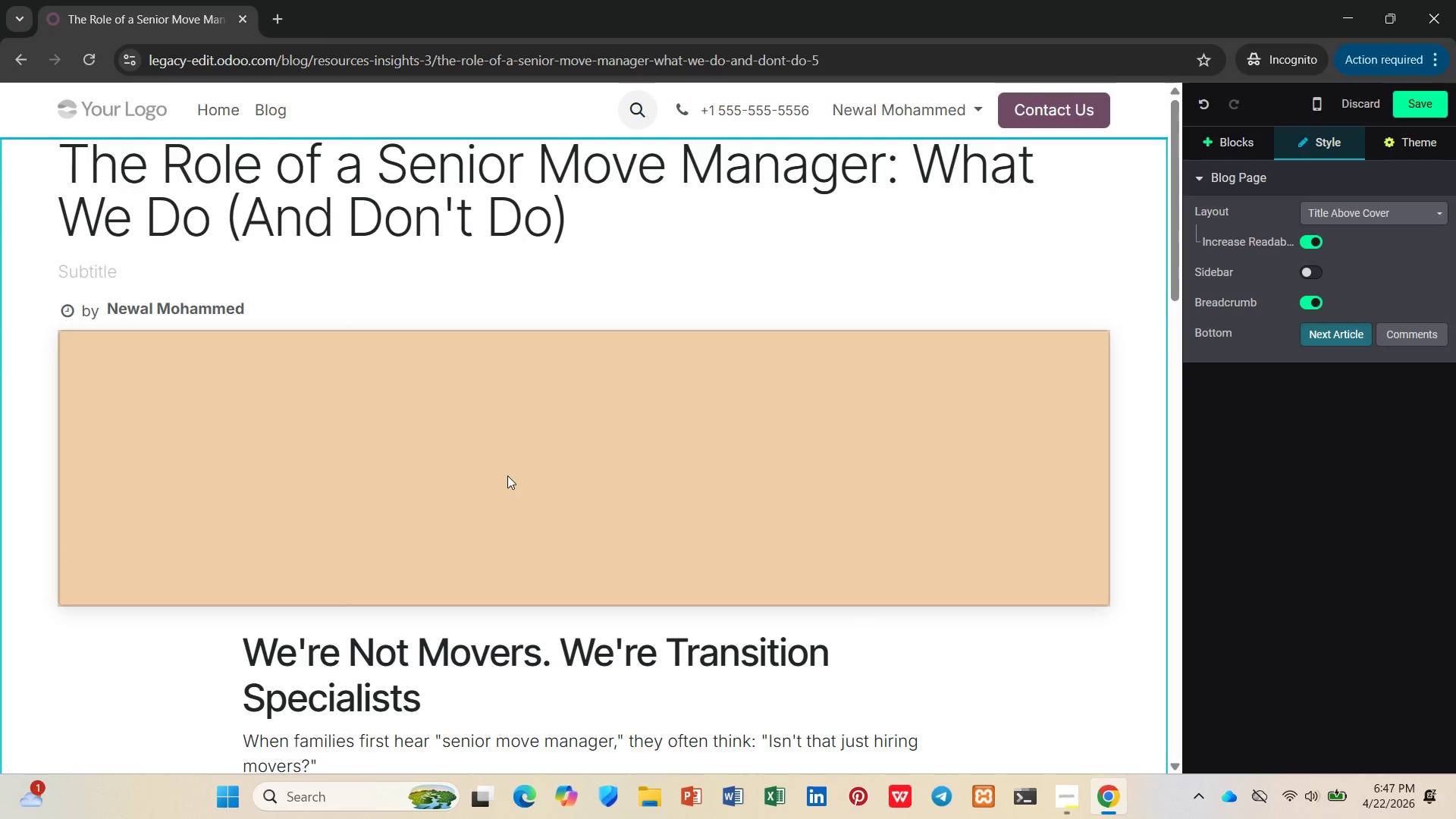 
left_click([507, 475])
 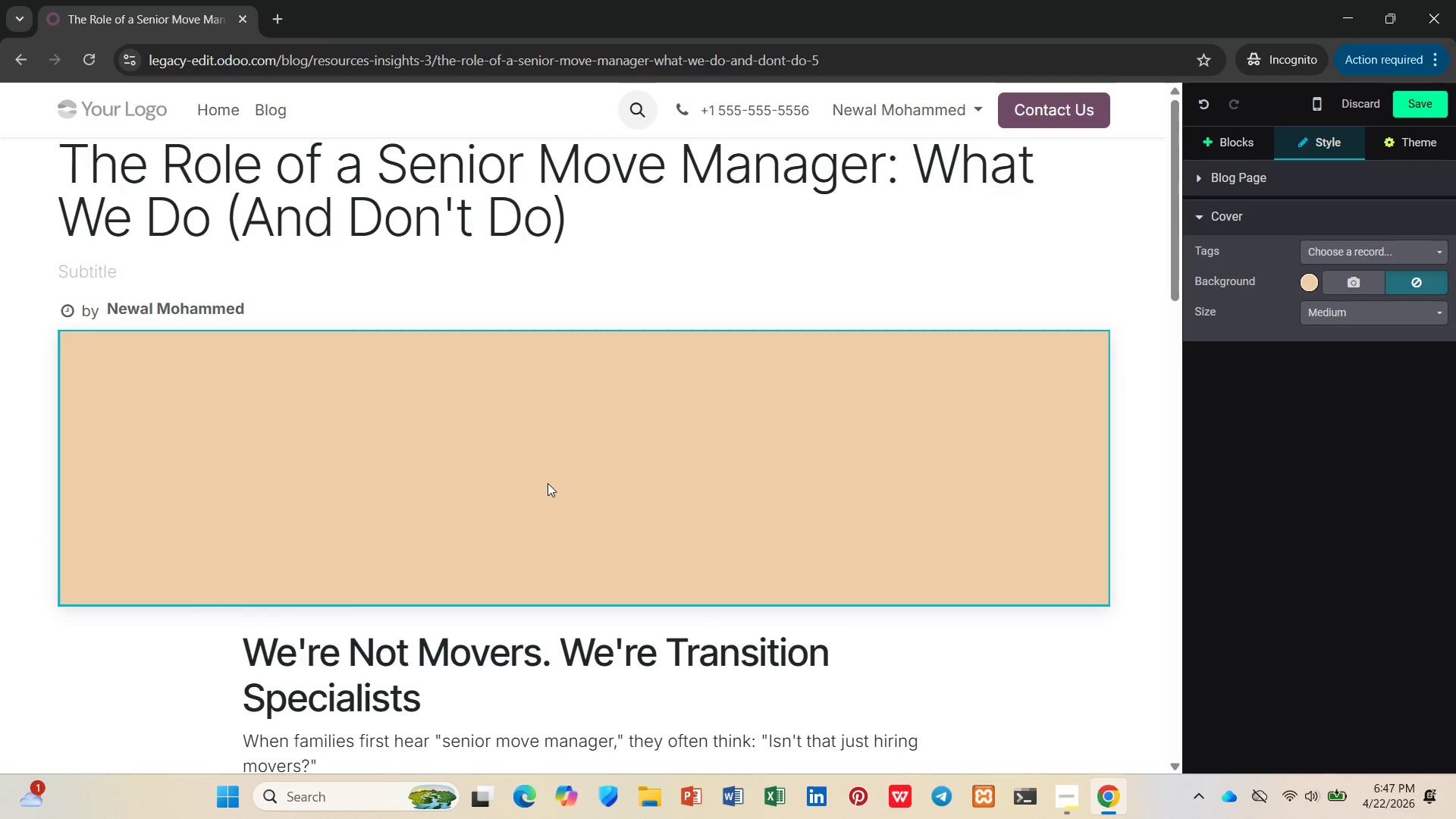 
double_click([548, 485])
 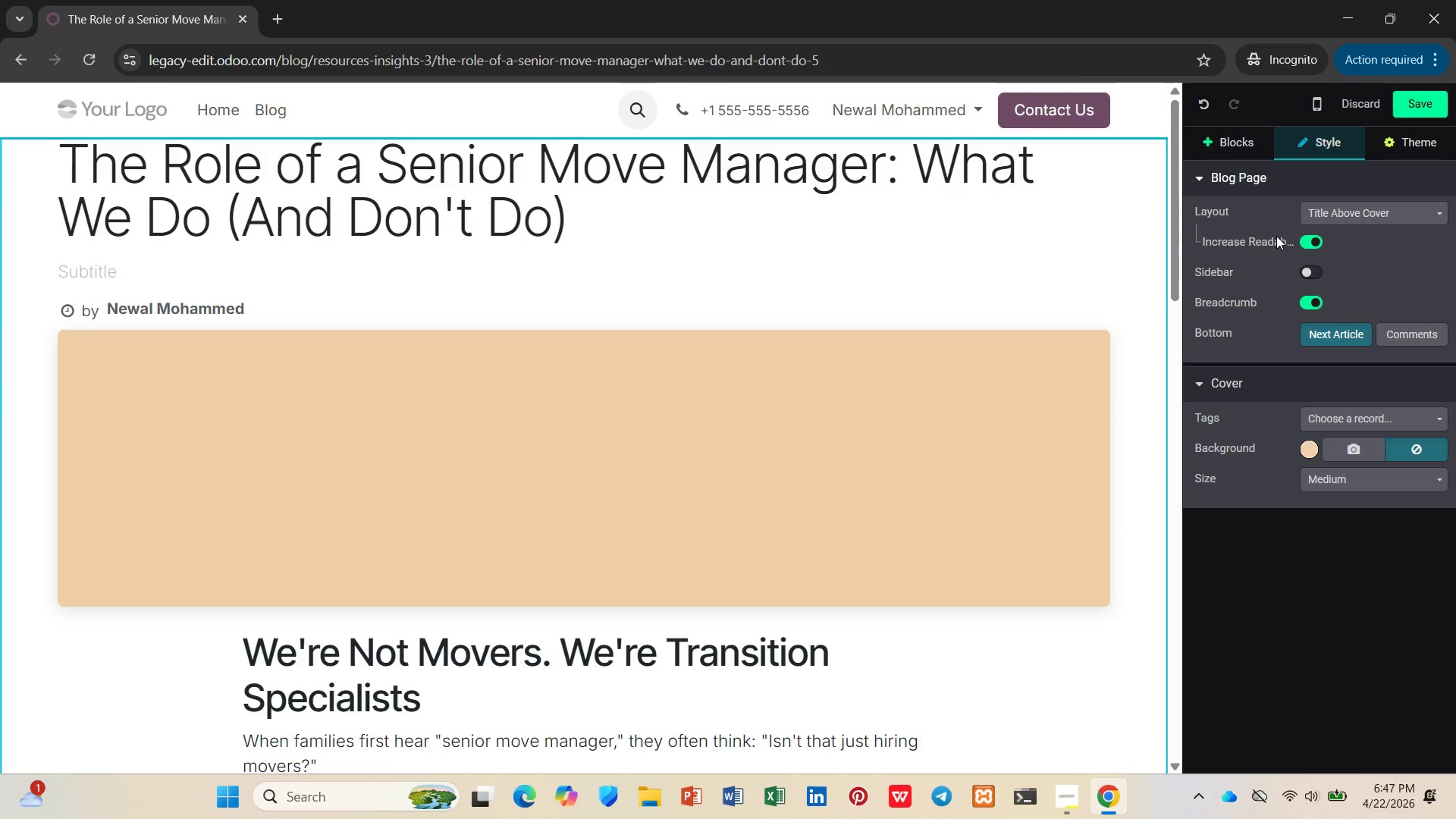 
left_click([1333, 213])
 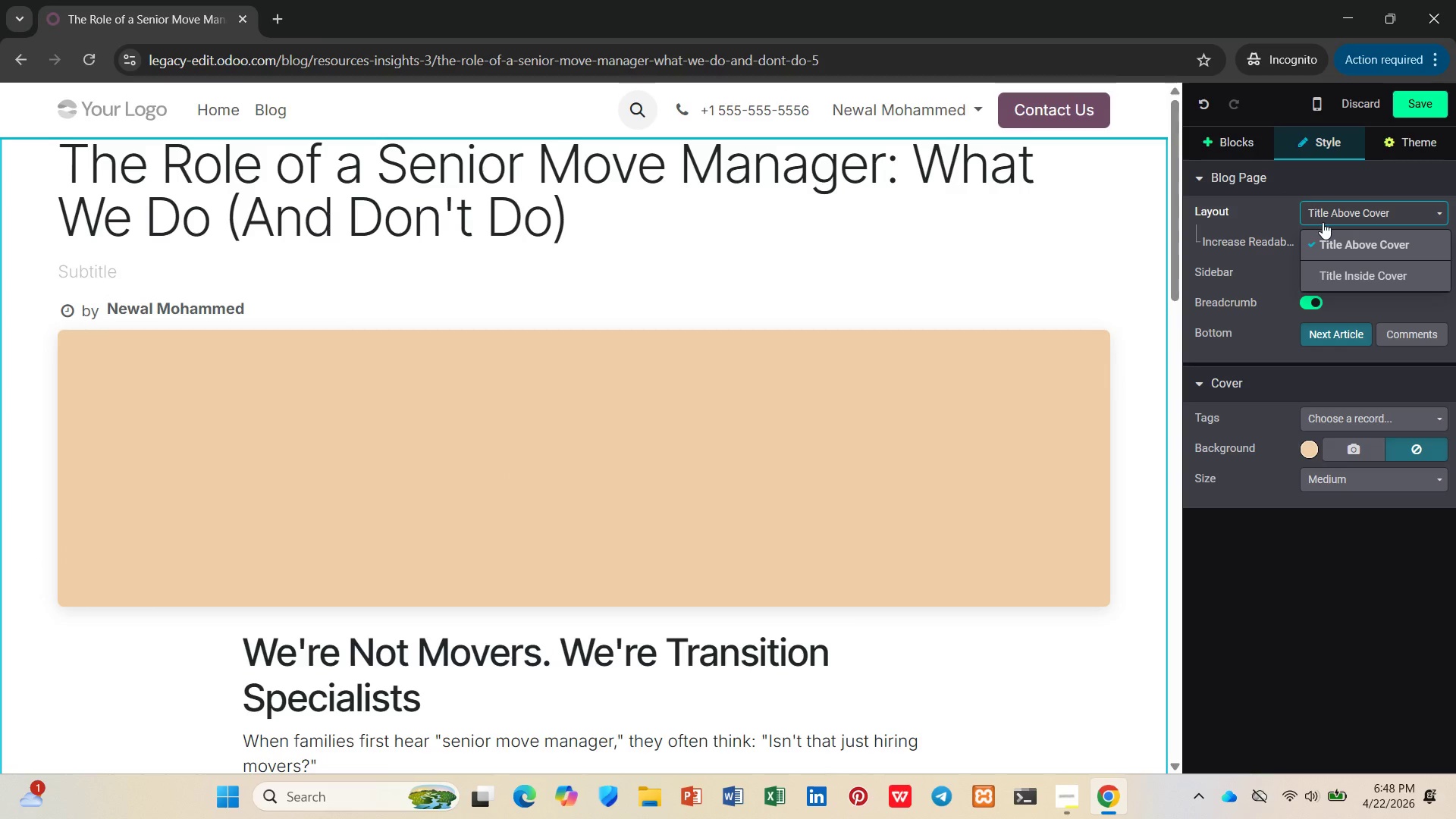 
left_click([1334, 271])
 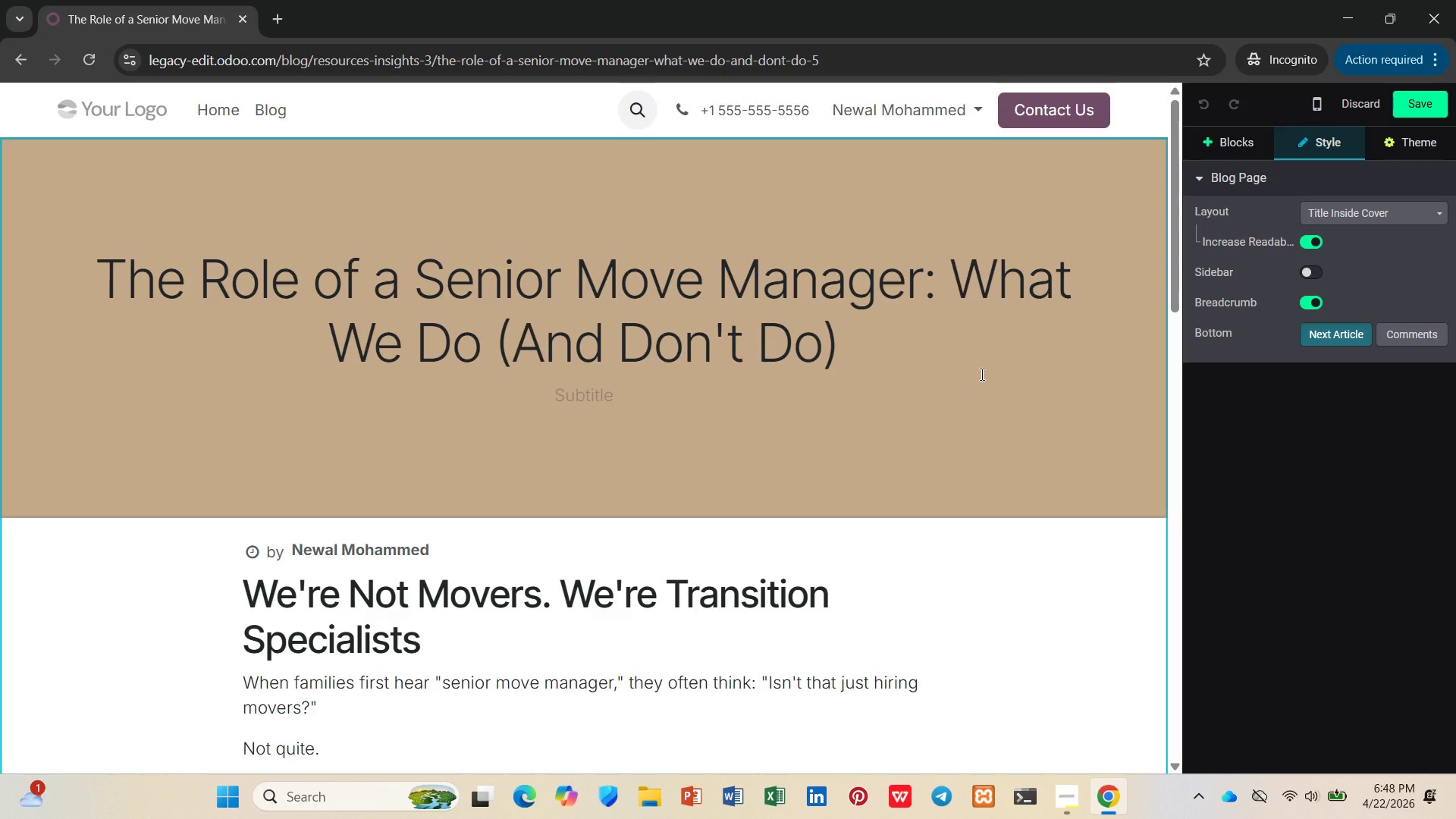 
wait(7.77)
 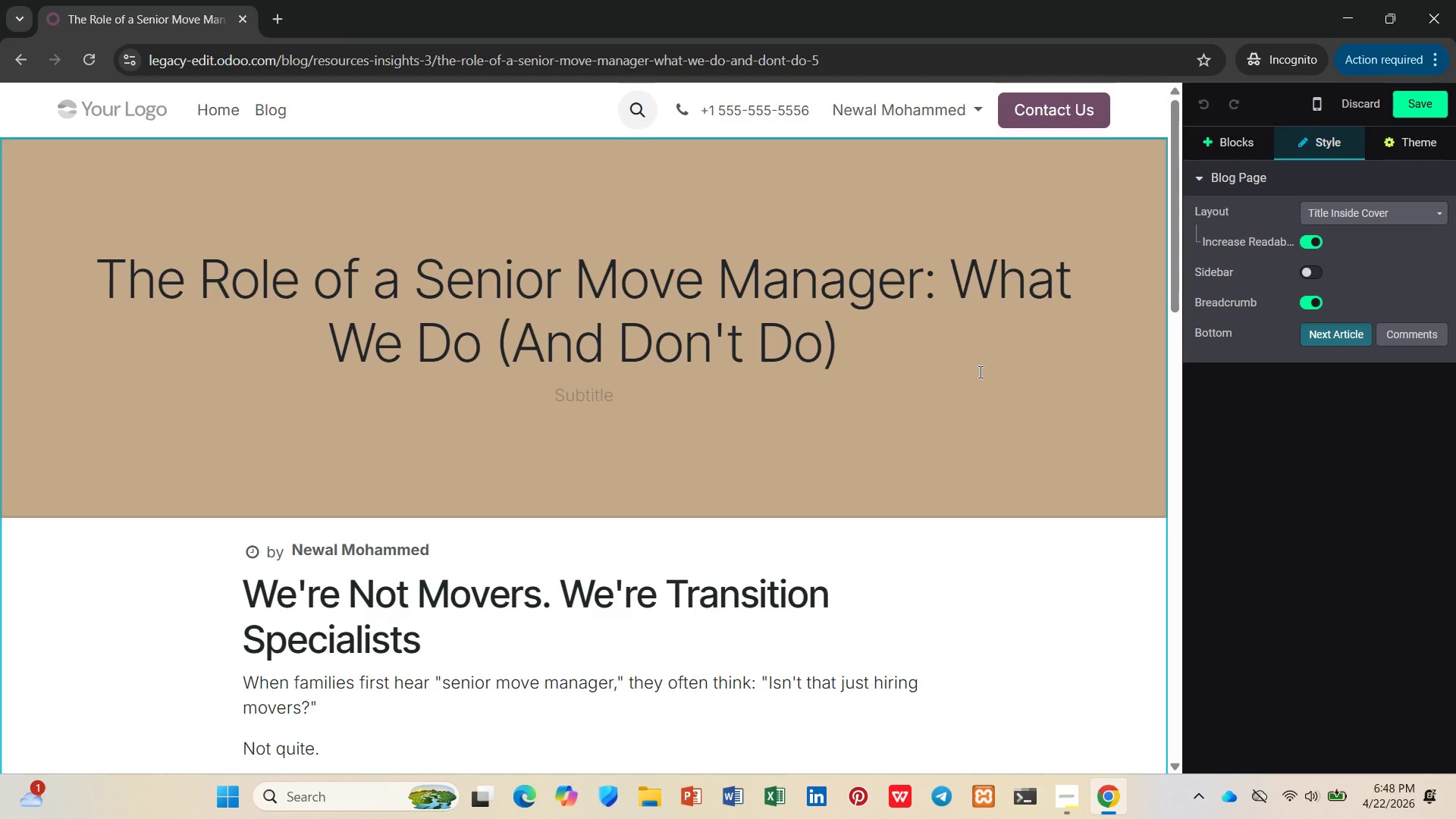 
scroll: coordinate [731, 389], scroll_direction: down, amount: 12.0
 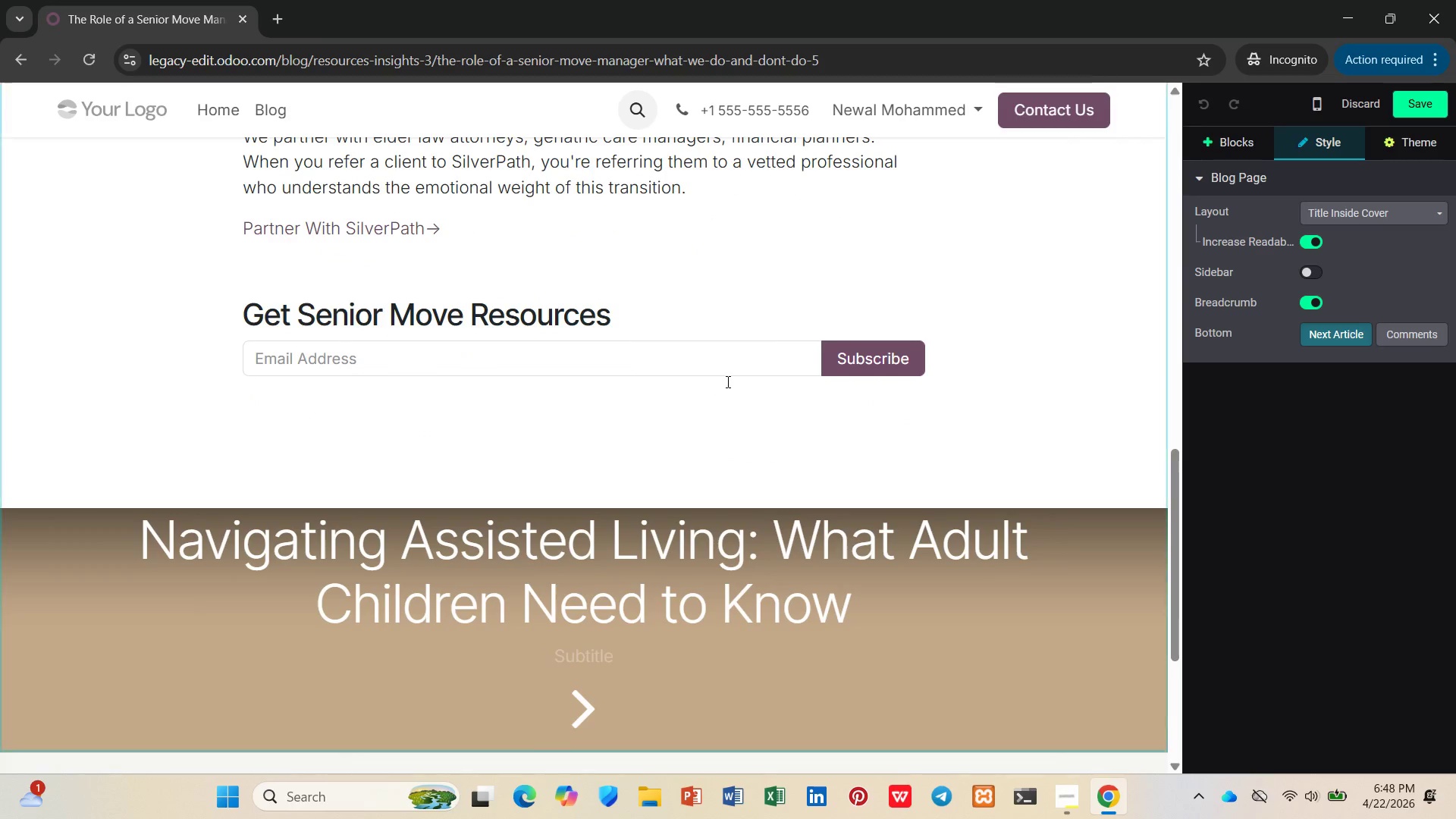 
left_click([725, 372])
 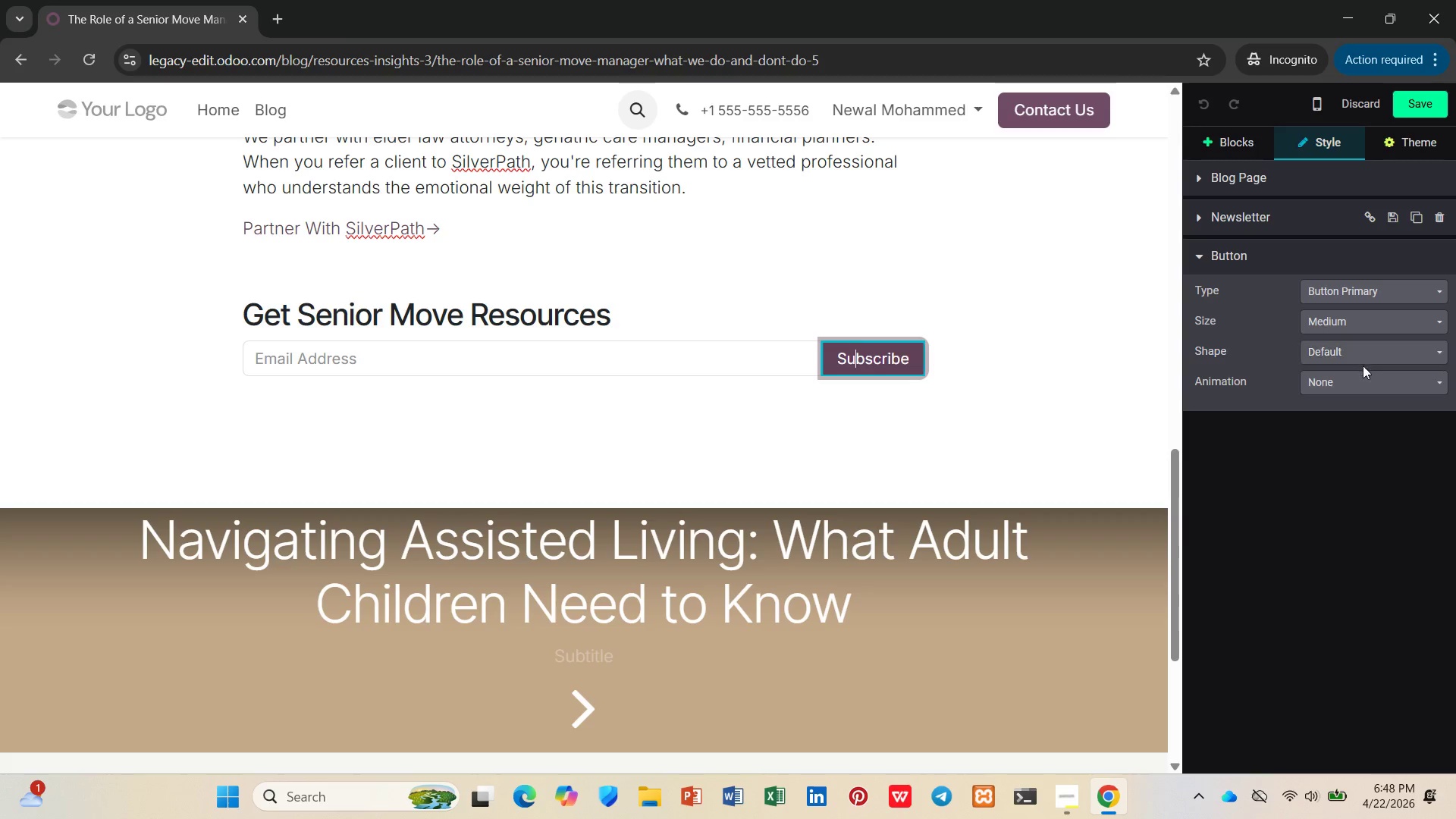 
wait(5.78)
 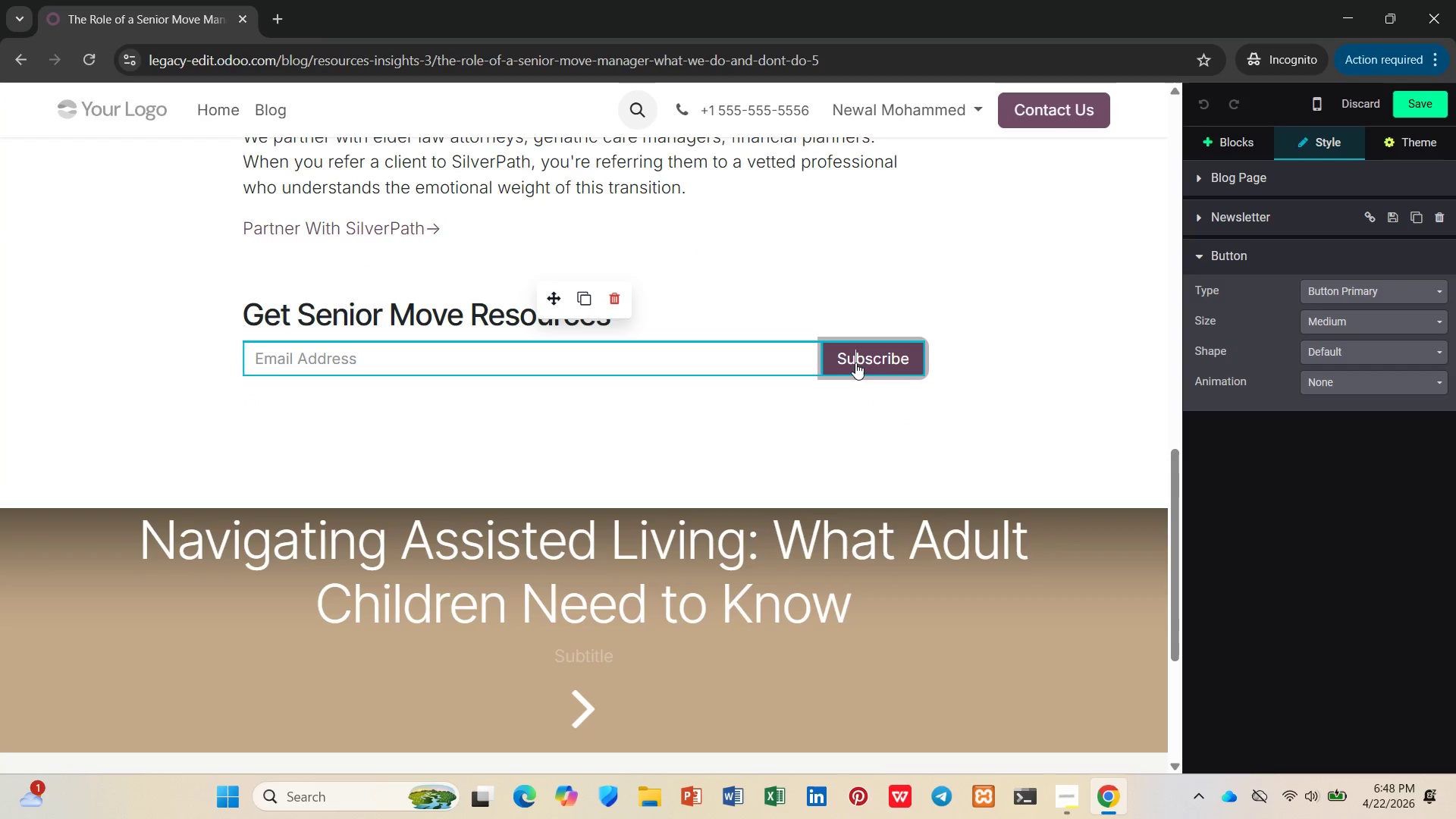 
left_click([1304, 217])
 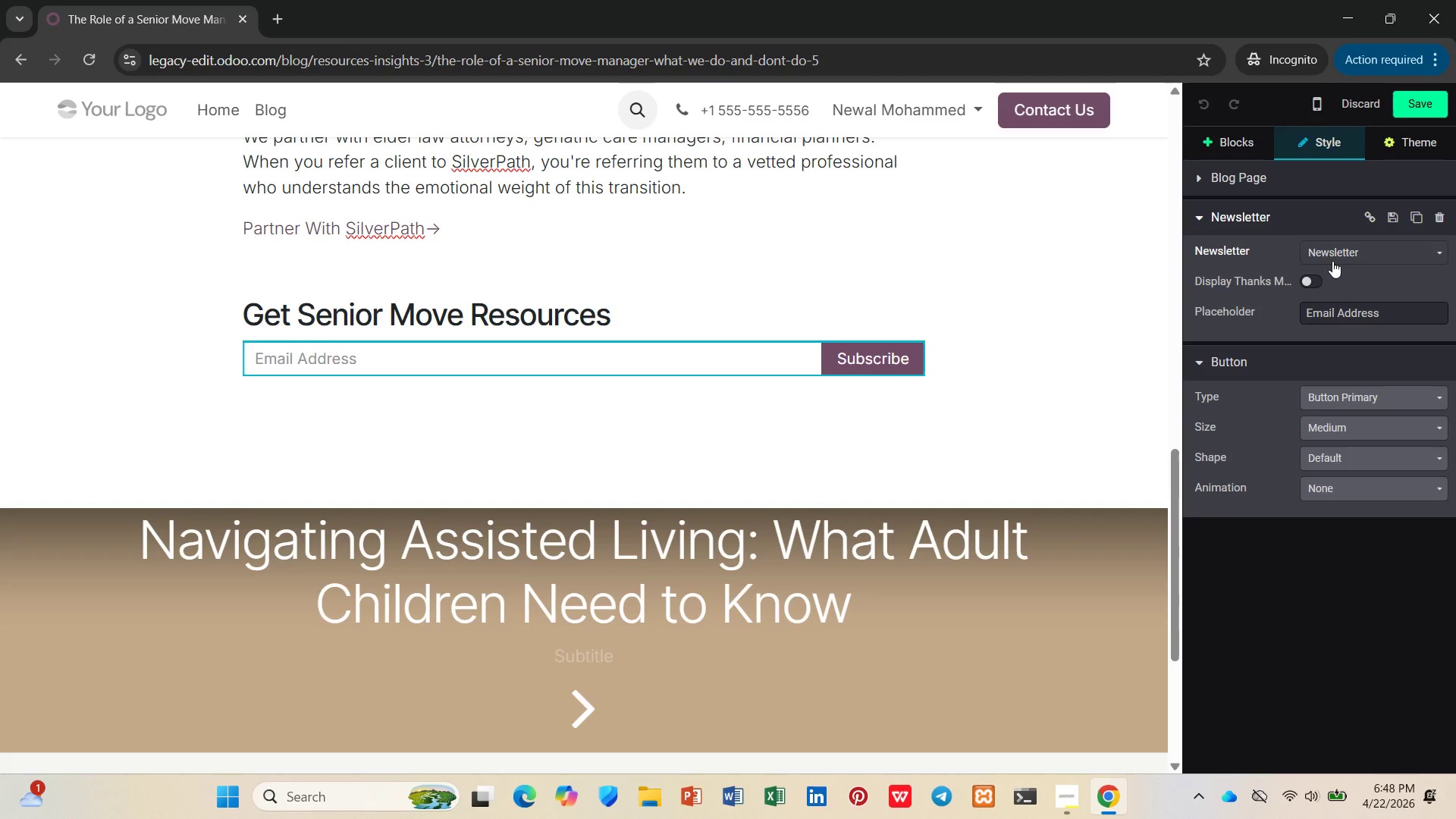 
left_click([1332, 261])
 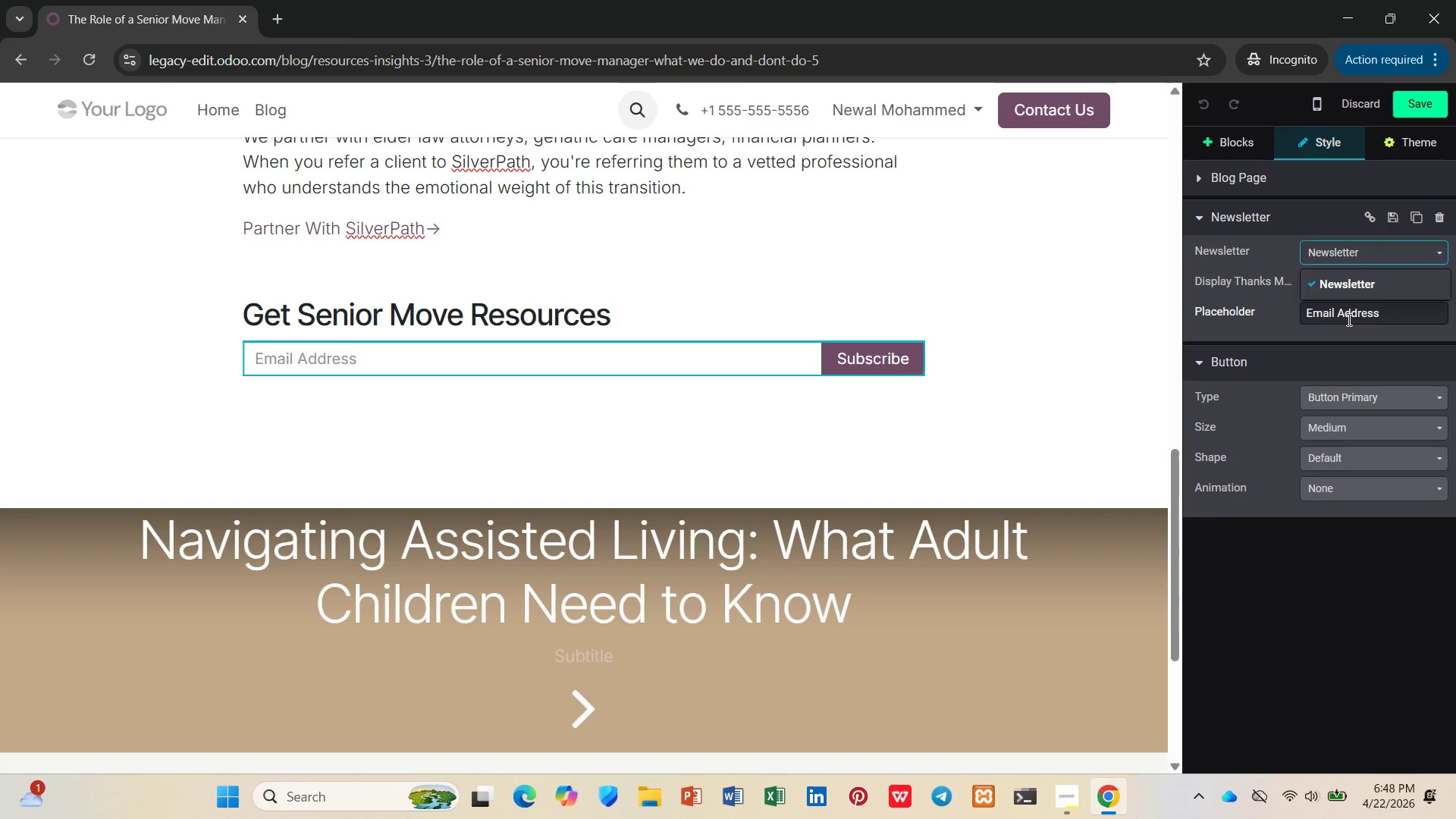 
left_click([1389, 321])
 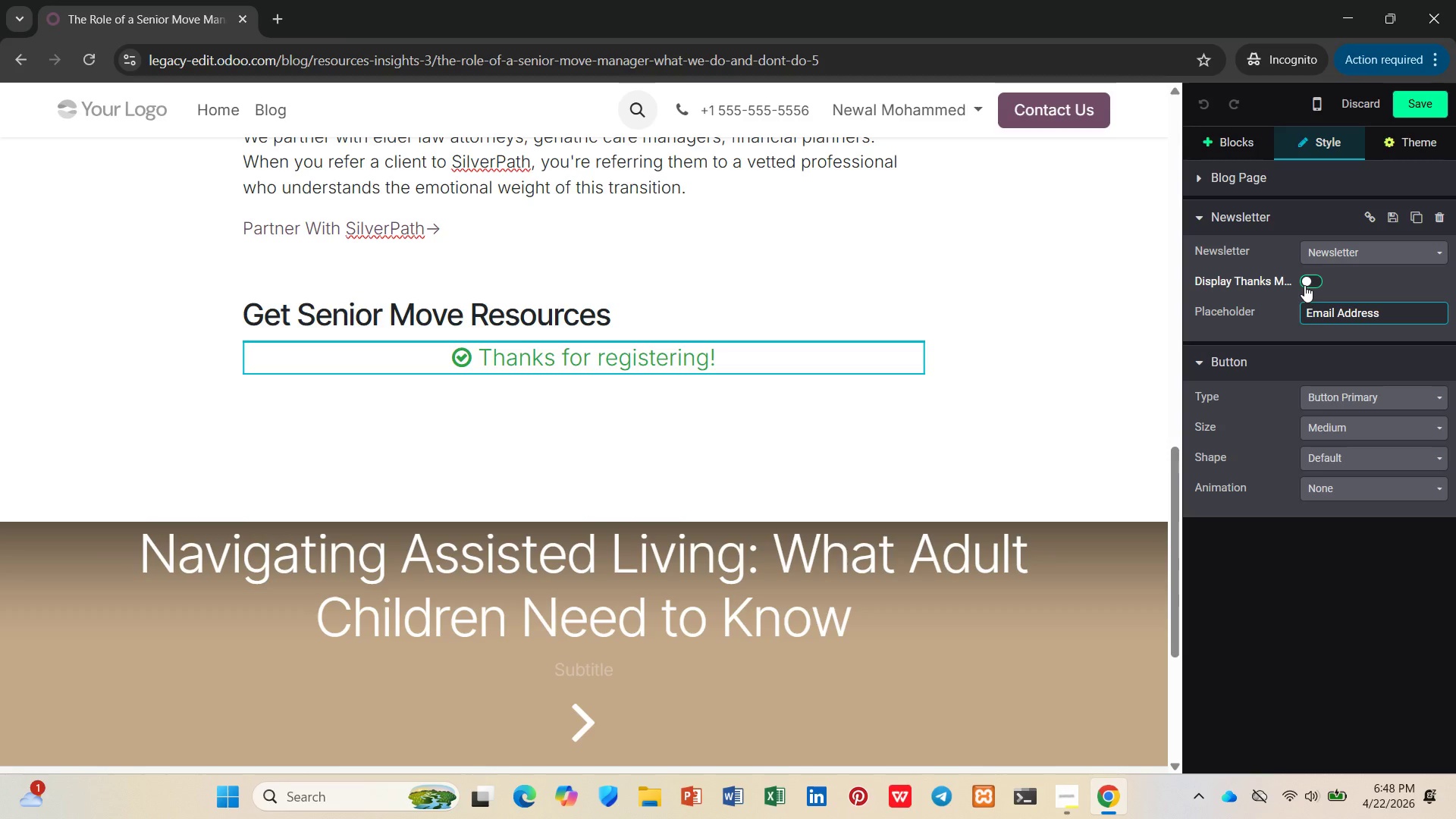 
left_click([1307, 278])
 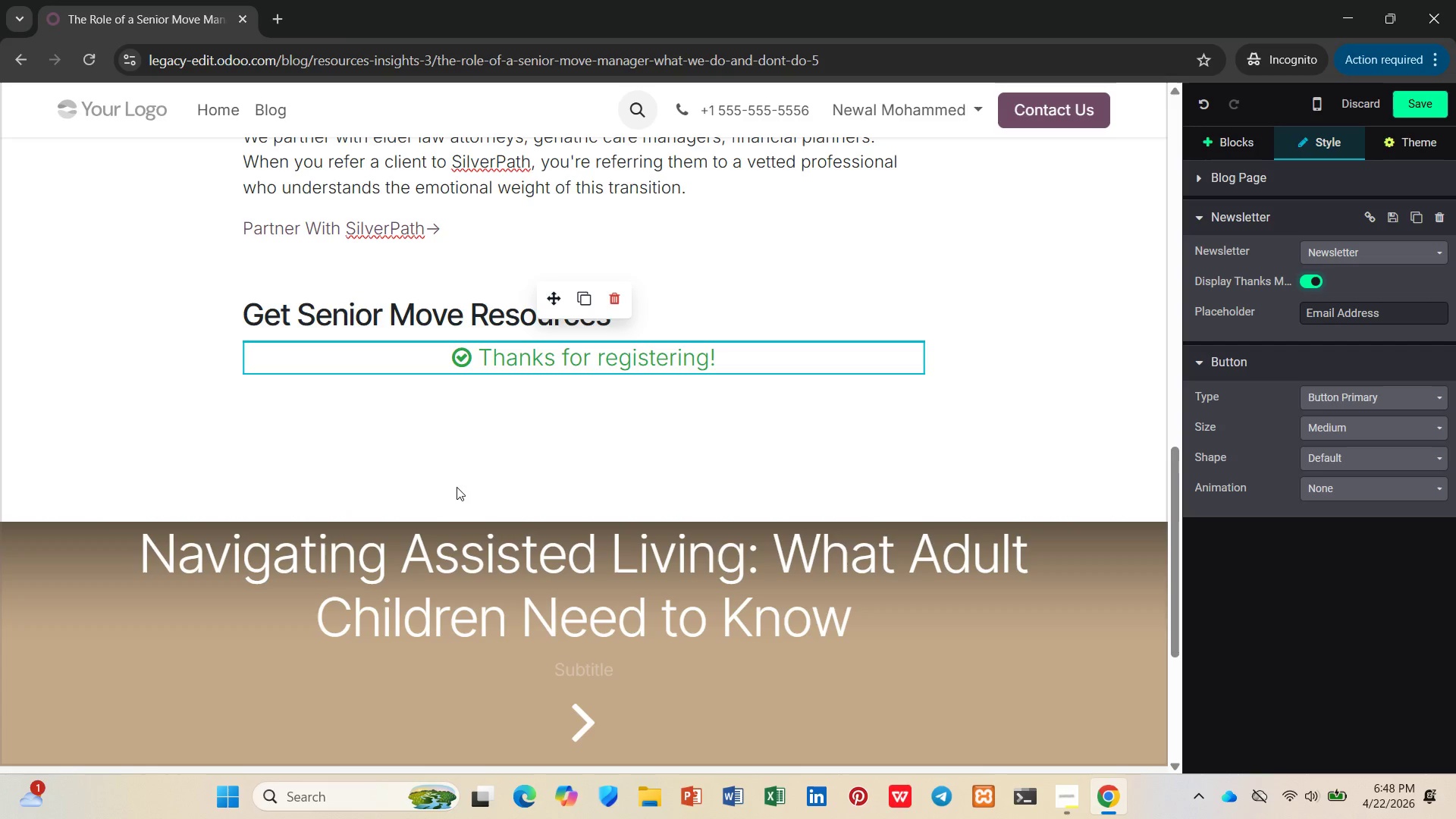 
left_click([541, 425])
 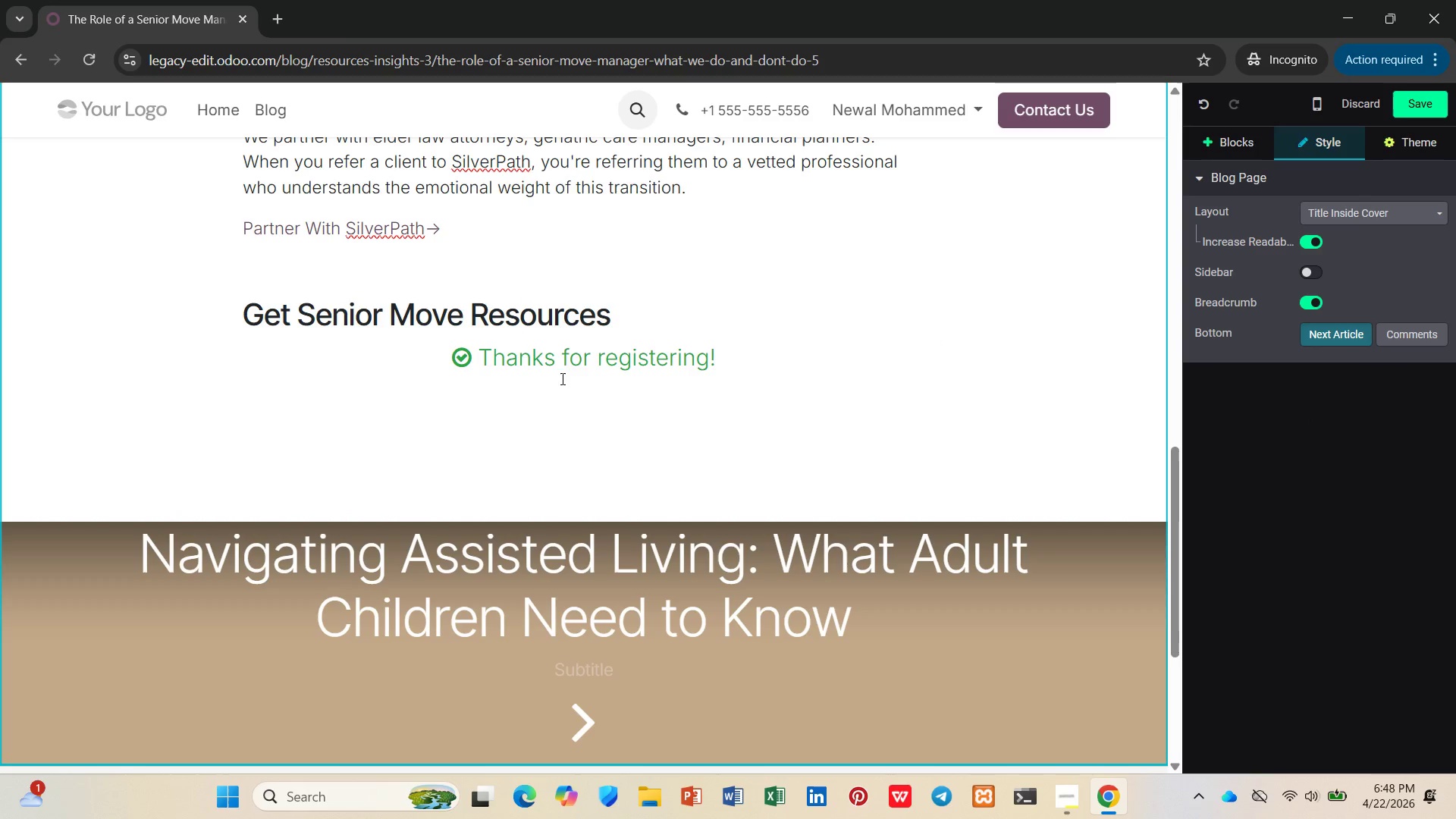 
left_click([576, 357])
 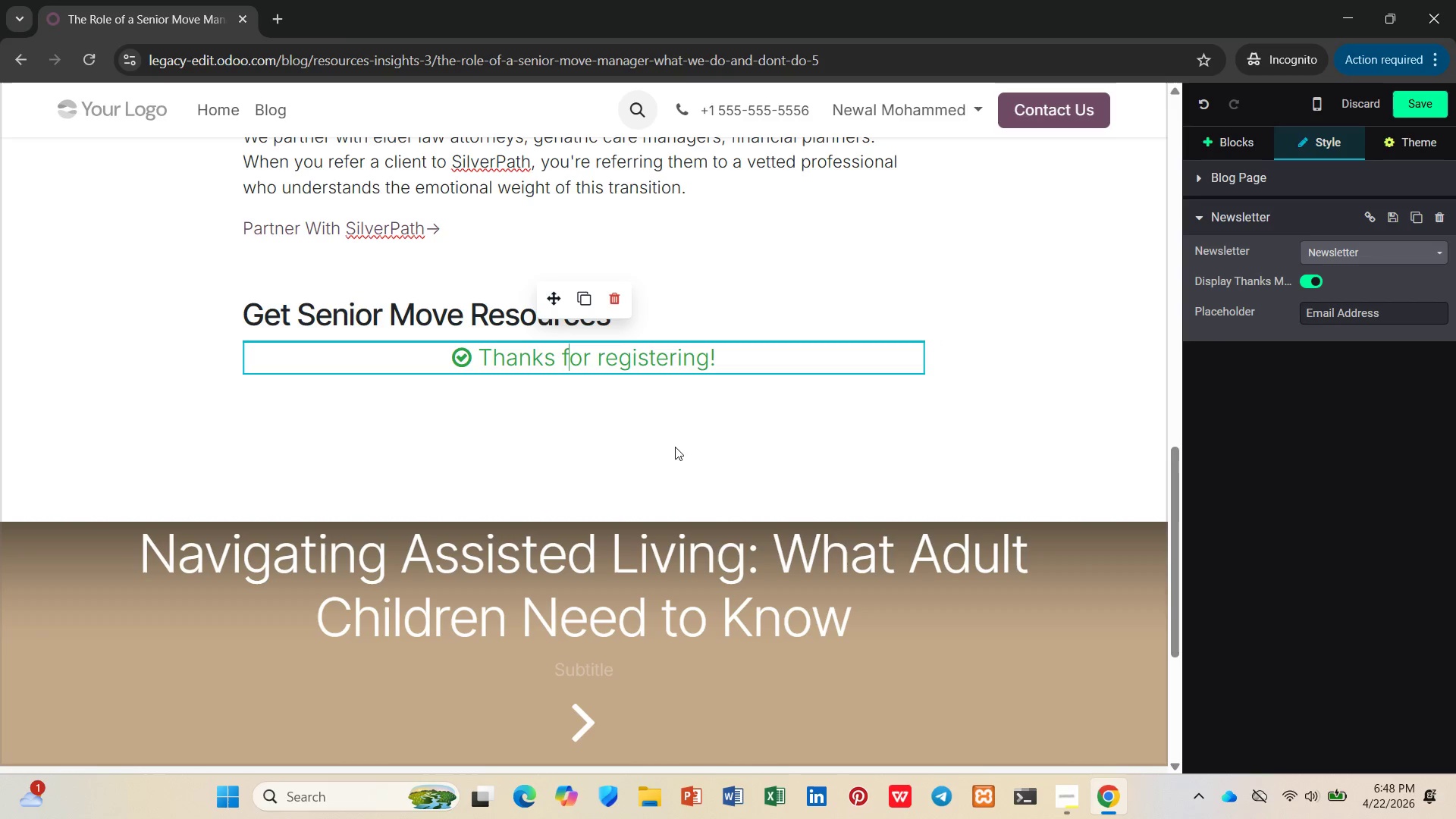 
key(Control+Z)
 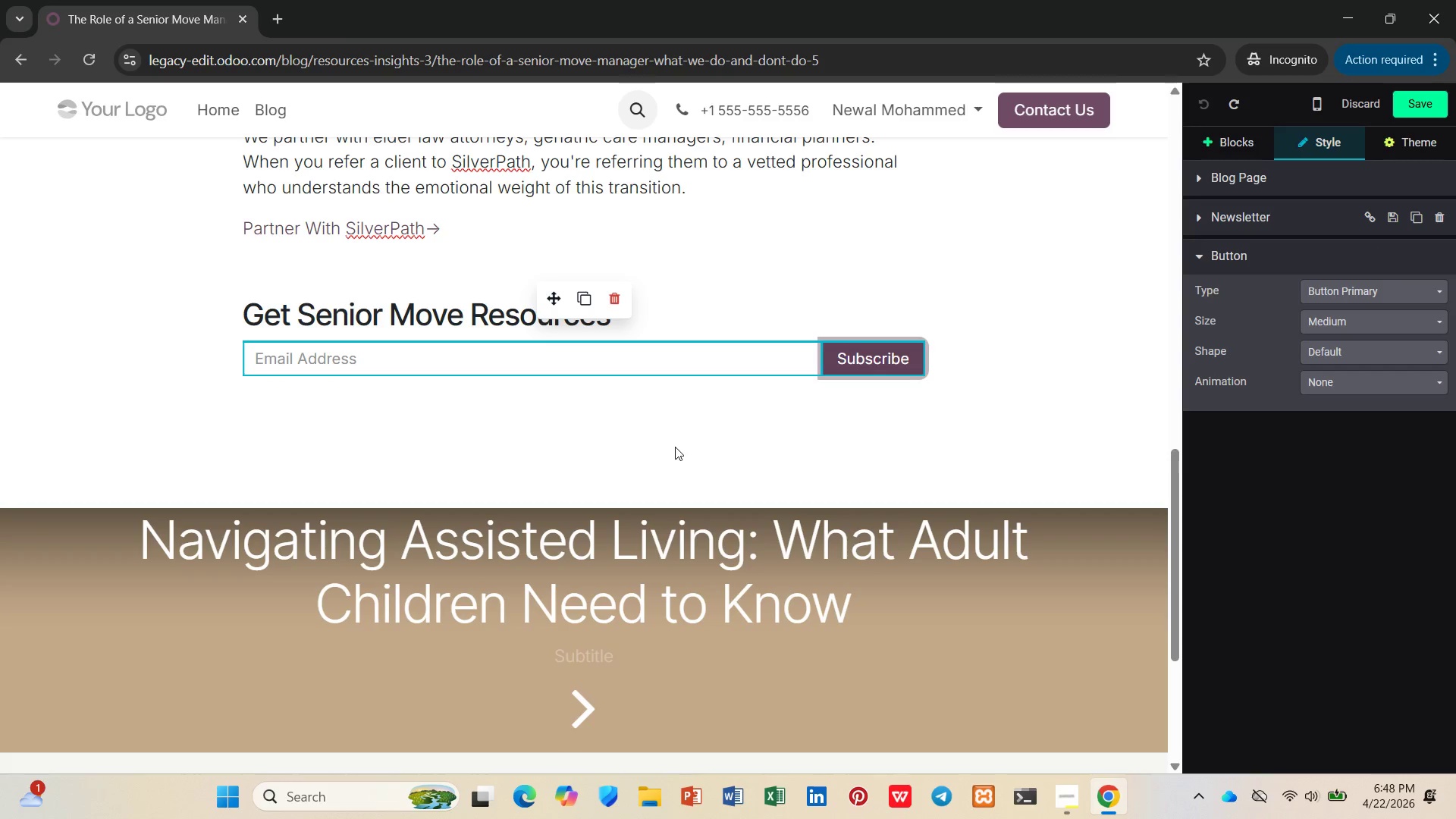 
left_click([675, 447])
 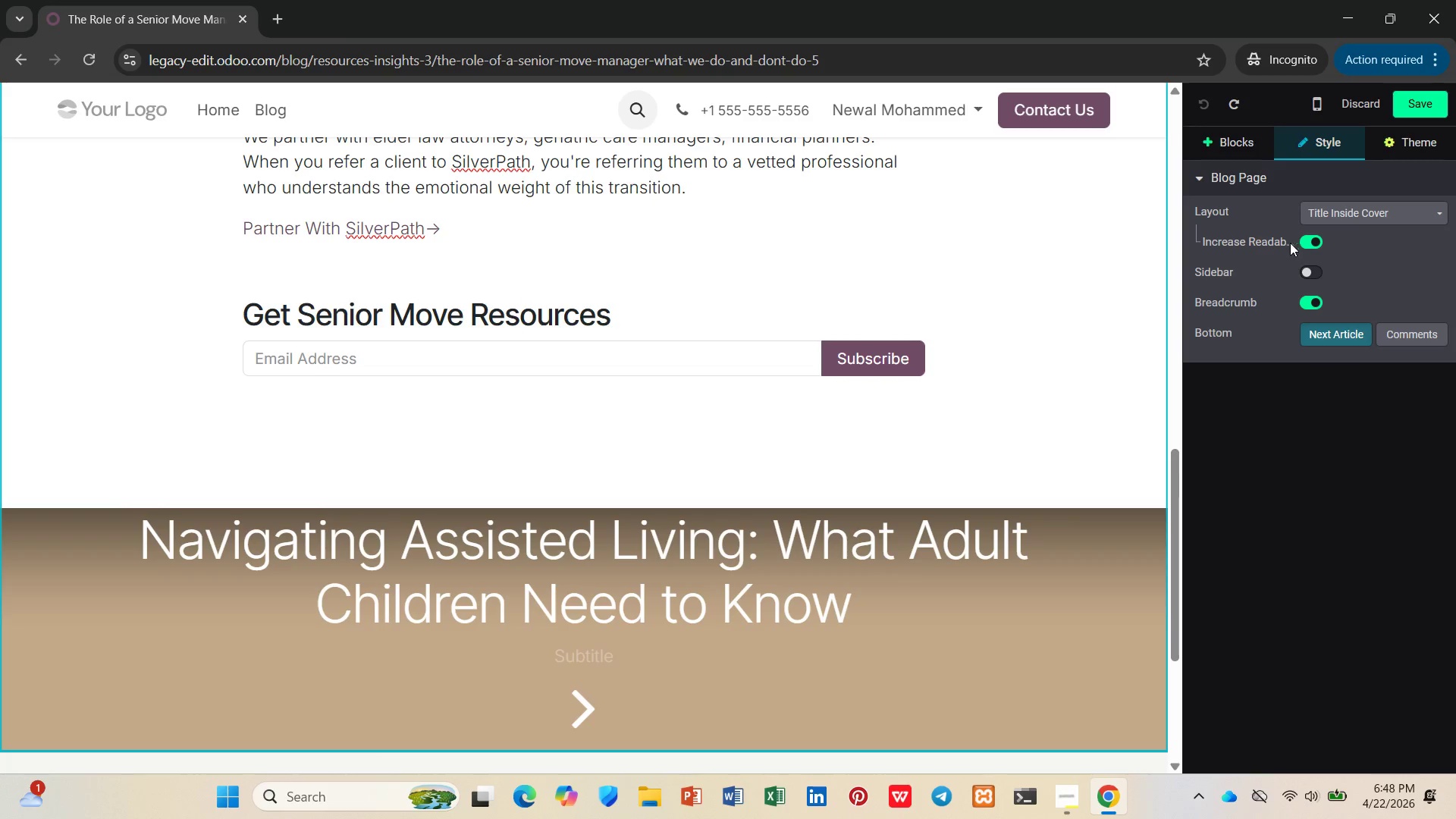 
left_click([870, 359])
 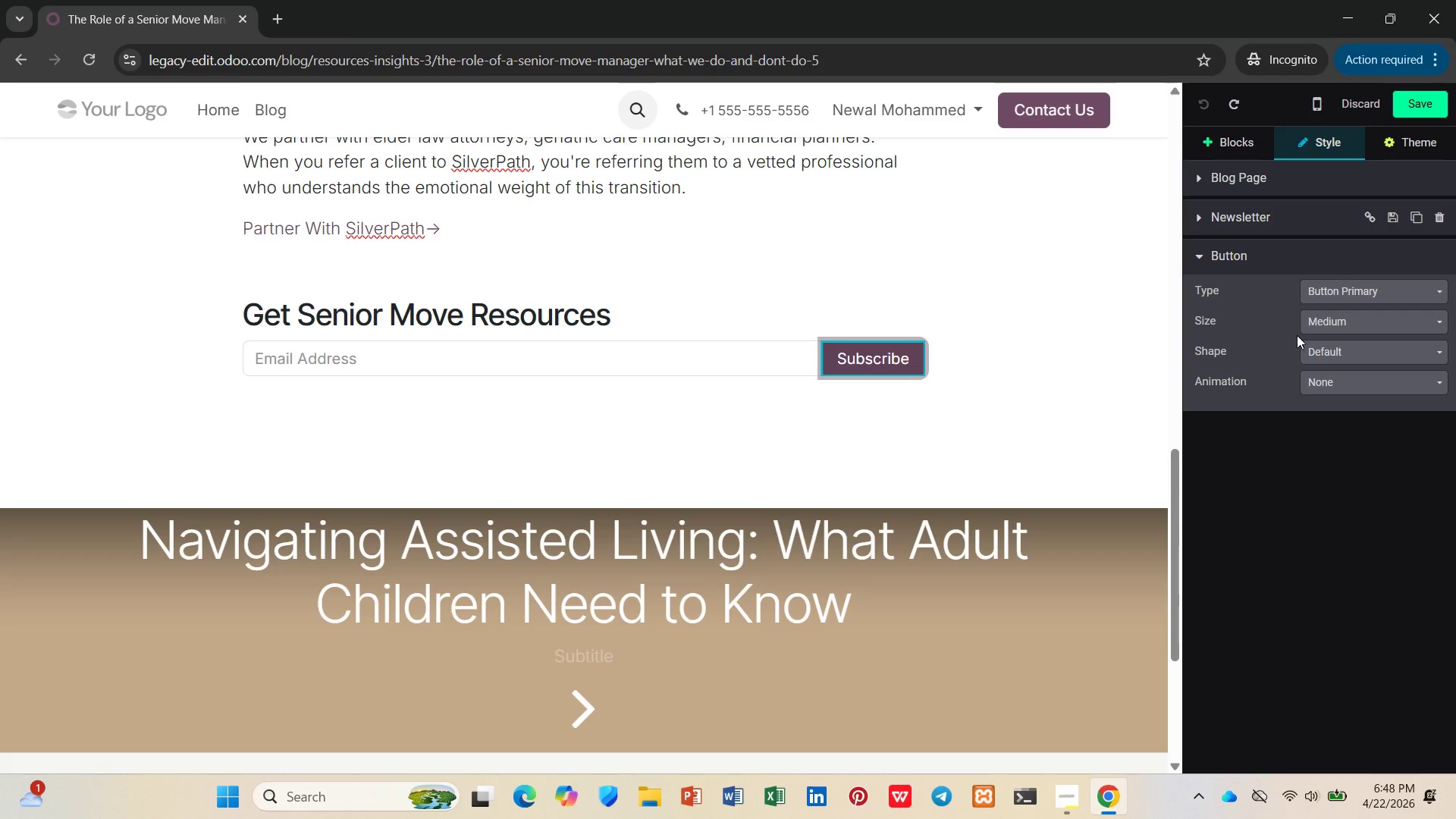 
left_click([1340, 383])
 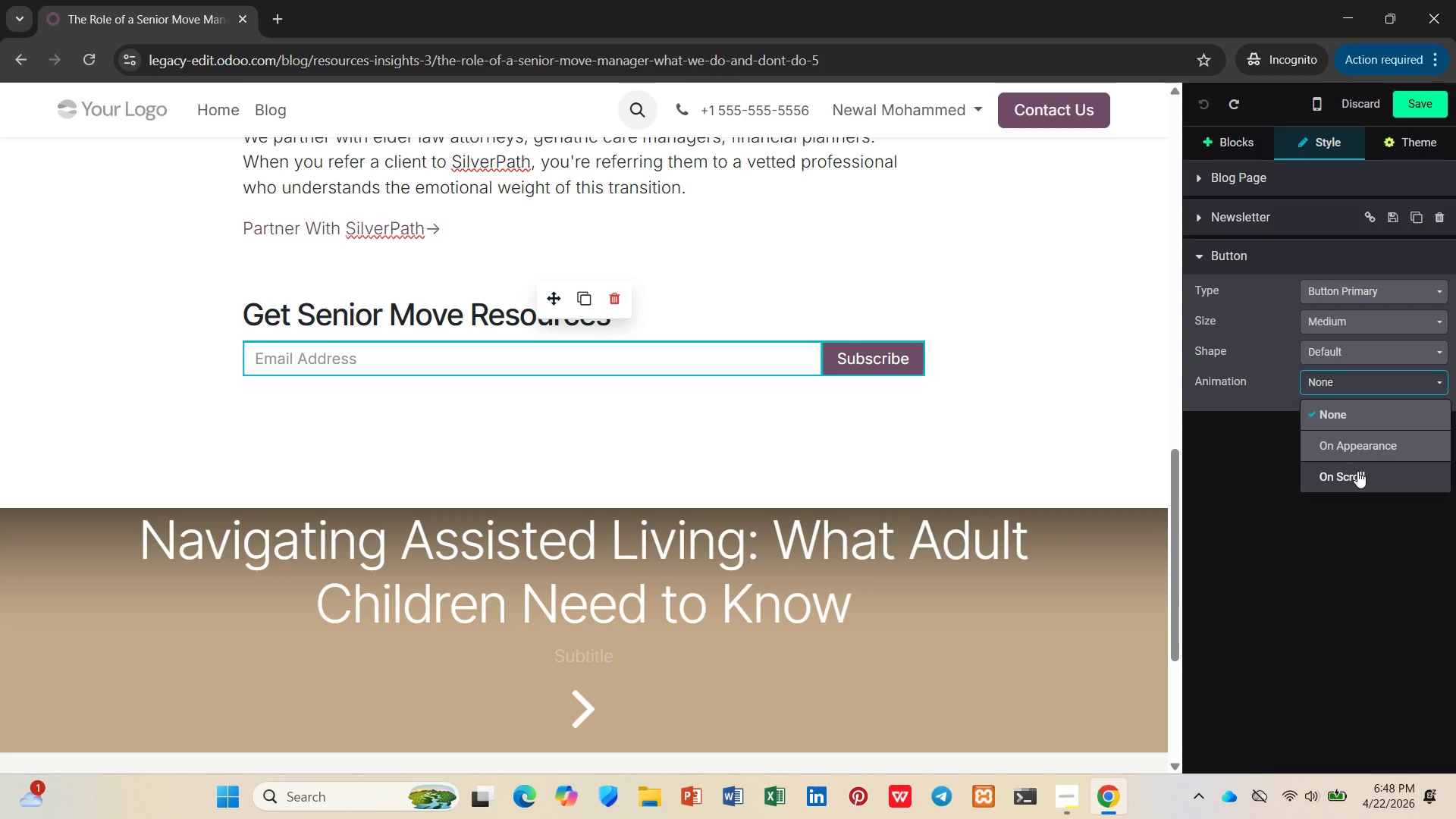 
scroll: coordinate [507, 420], scroll_direction: up, amount: 2.0
 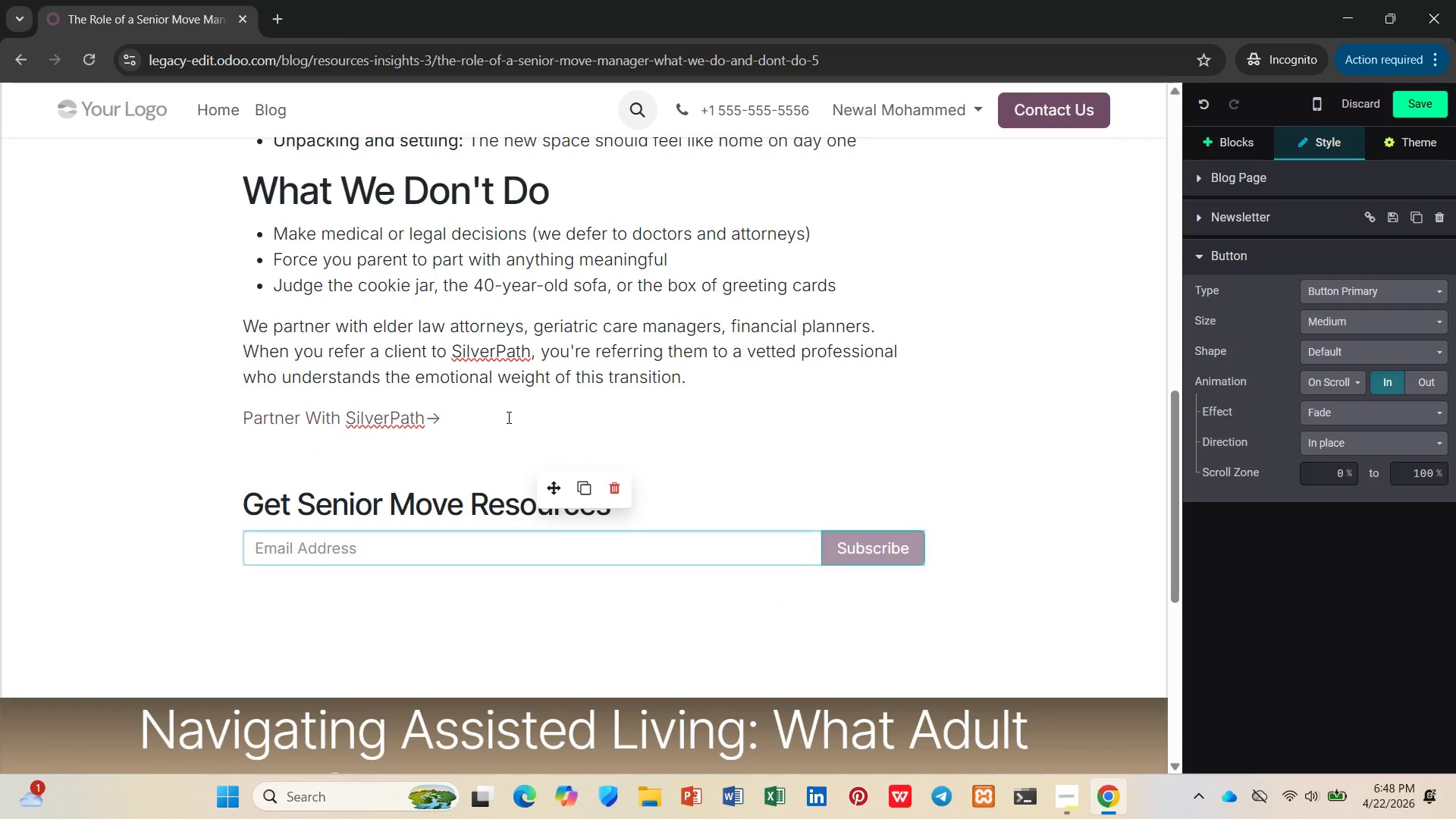 
scroll: coordinate [507, 417], scroll_direction: down, amount: 2.0
 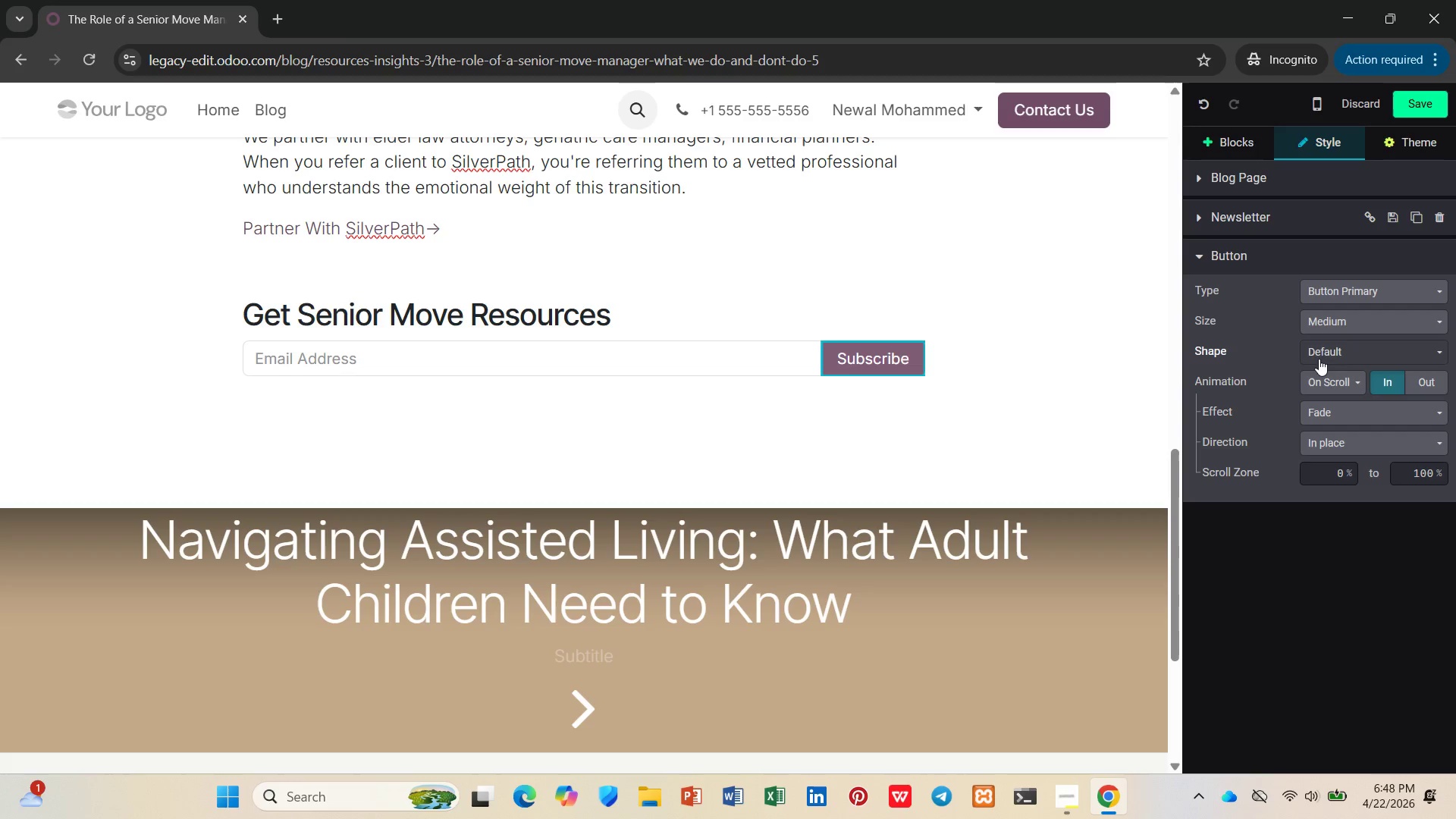 
mouse_move([1348, 391])
 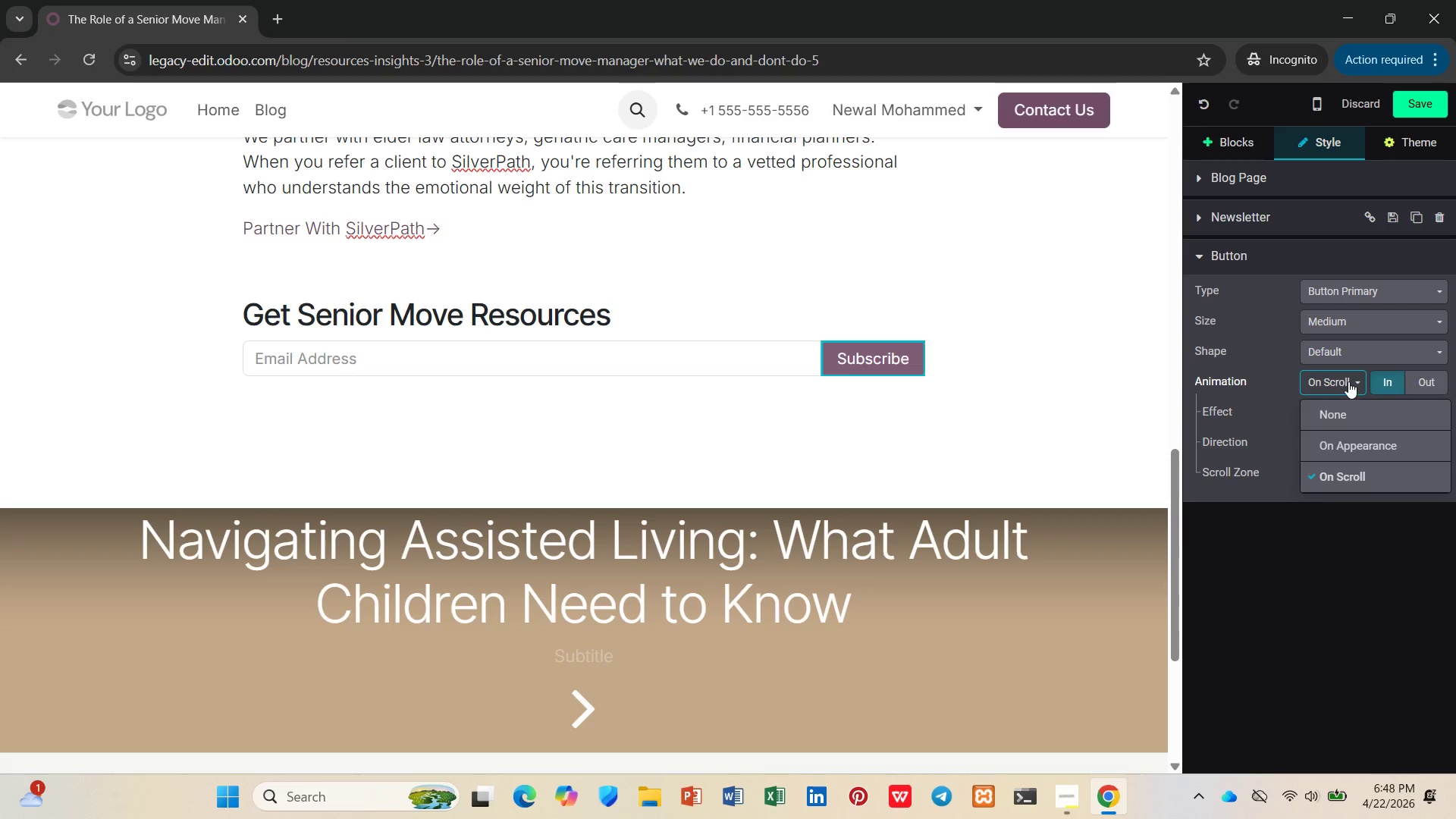 
left_click([1348, 381])
 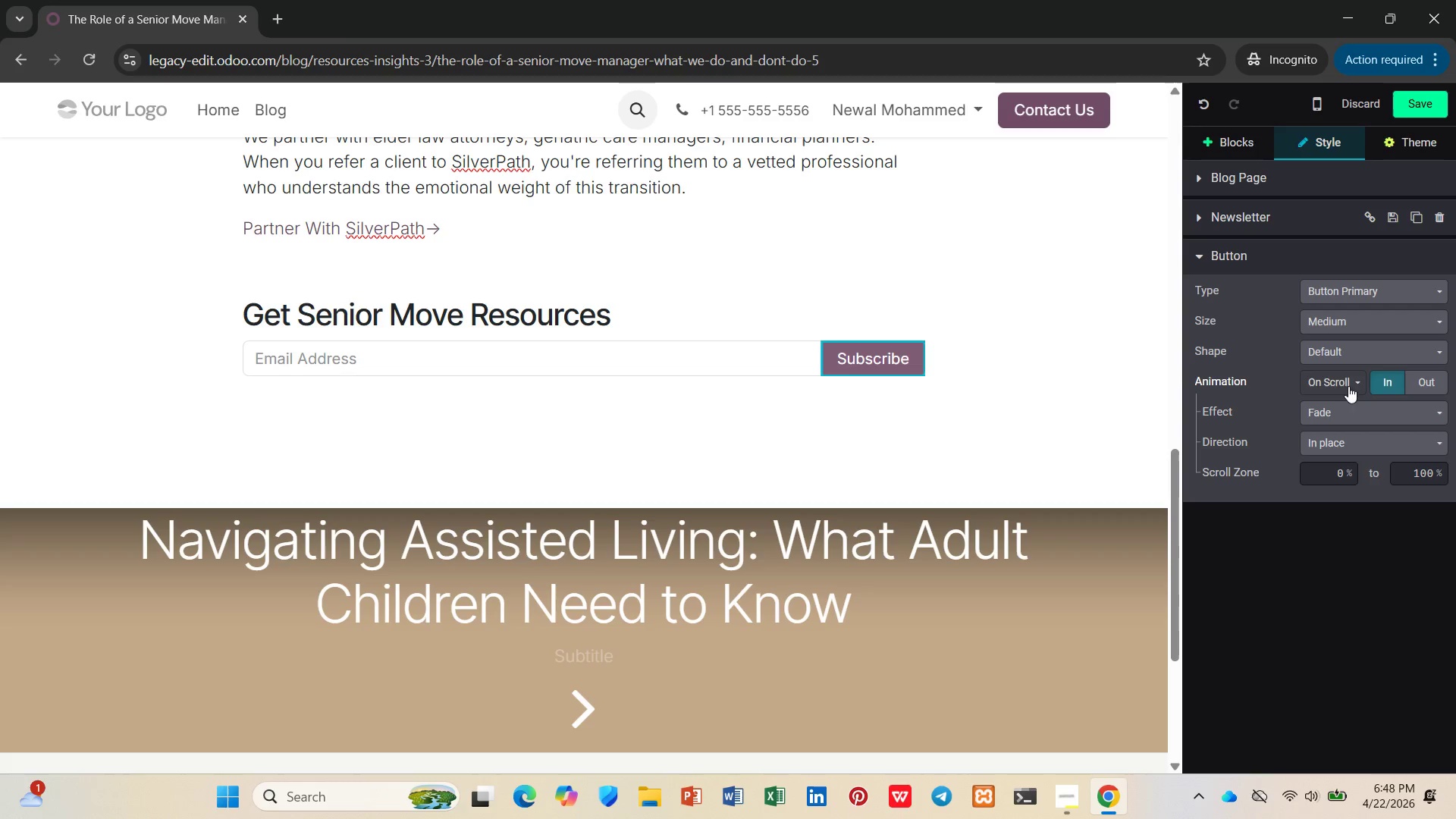 
left_click([1344, 376])
 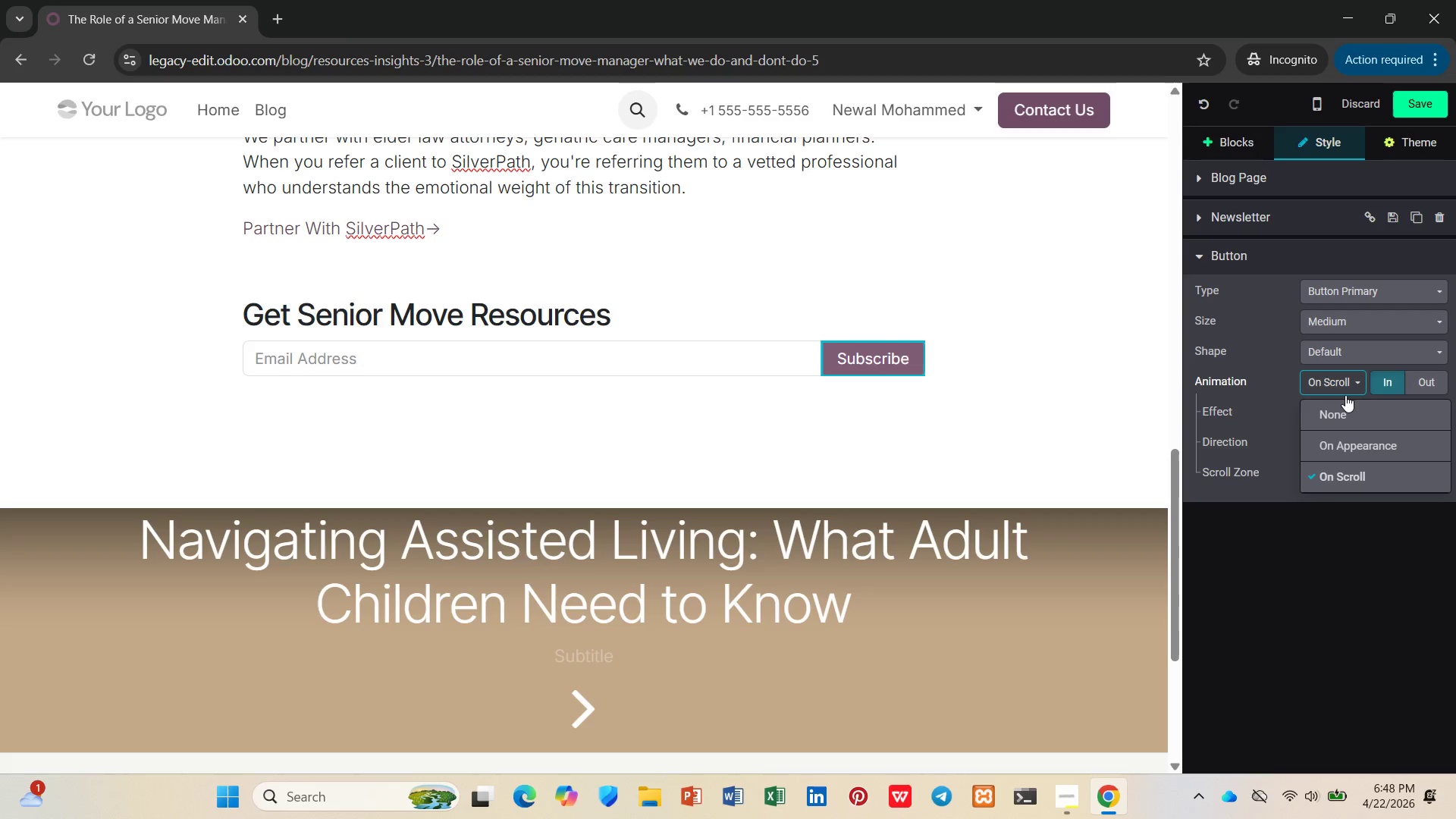 
left_click([1350, 406])
 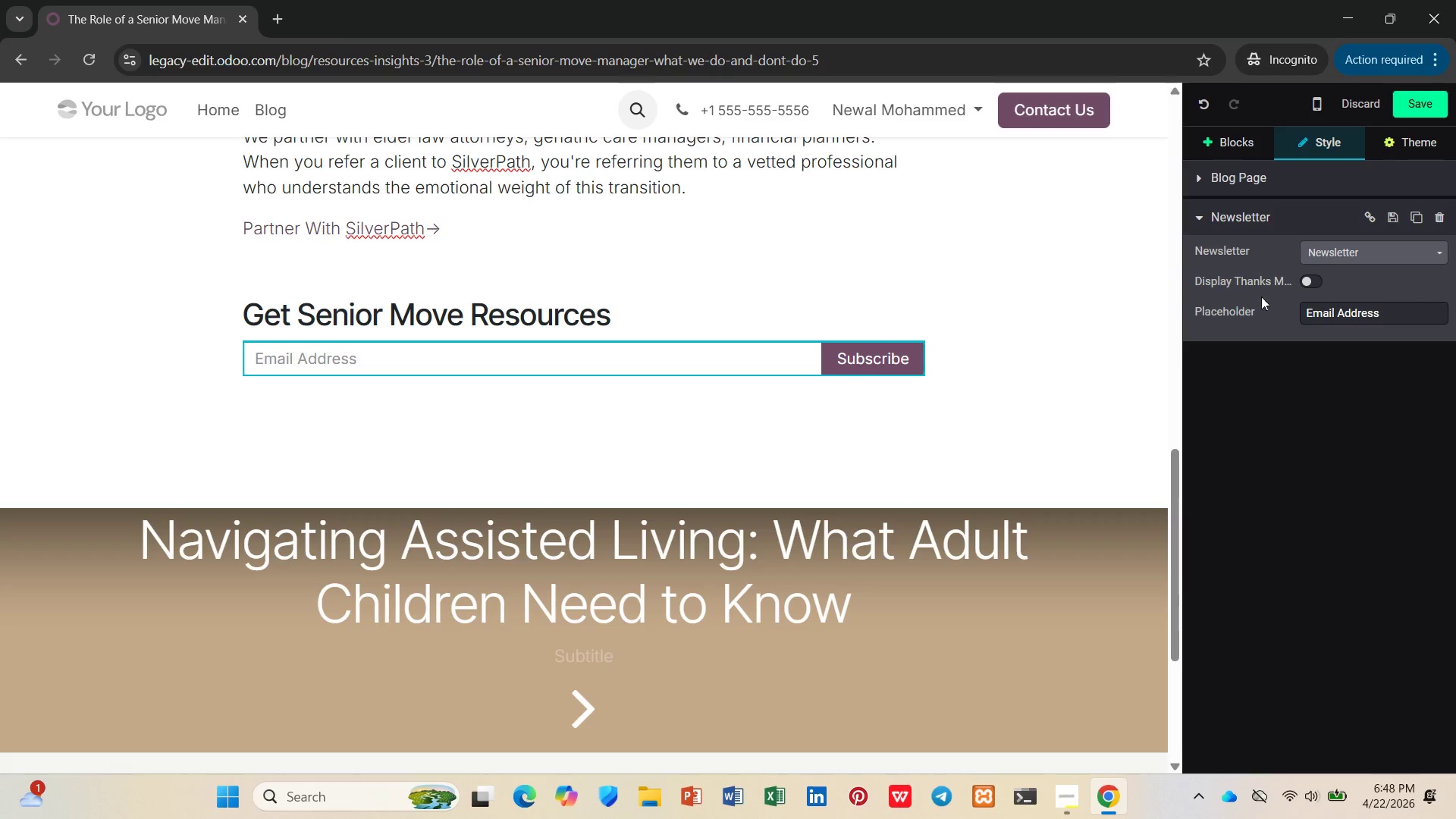 
wait(11.59)
 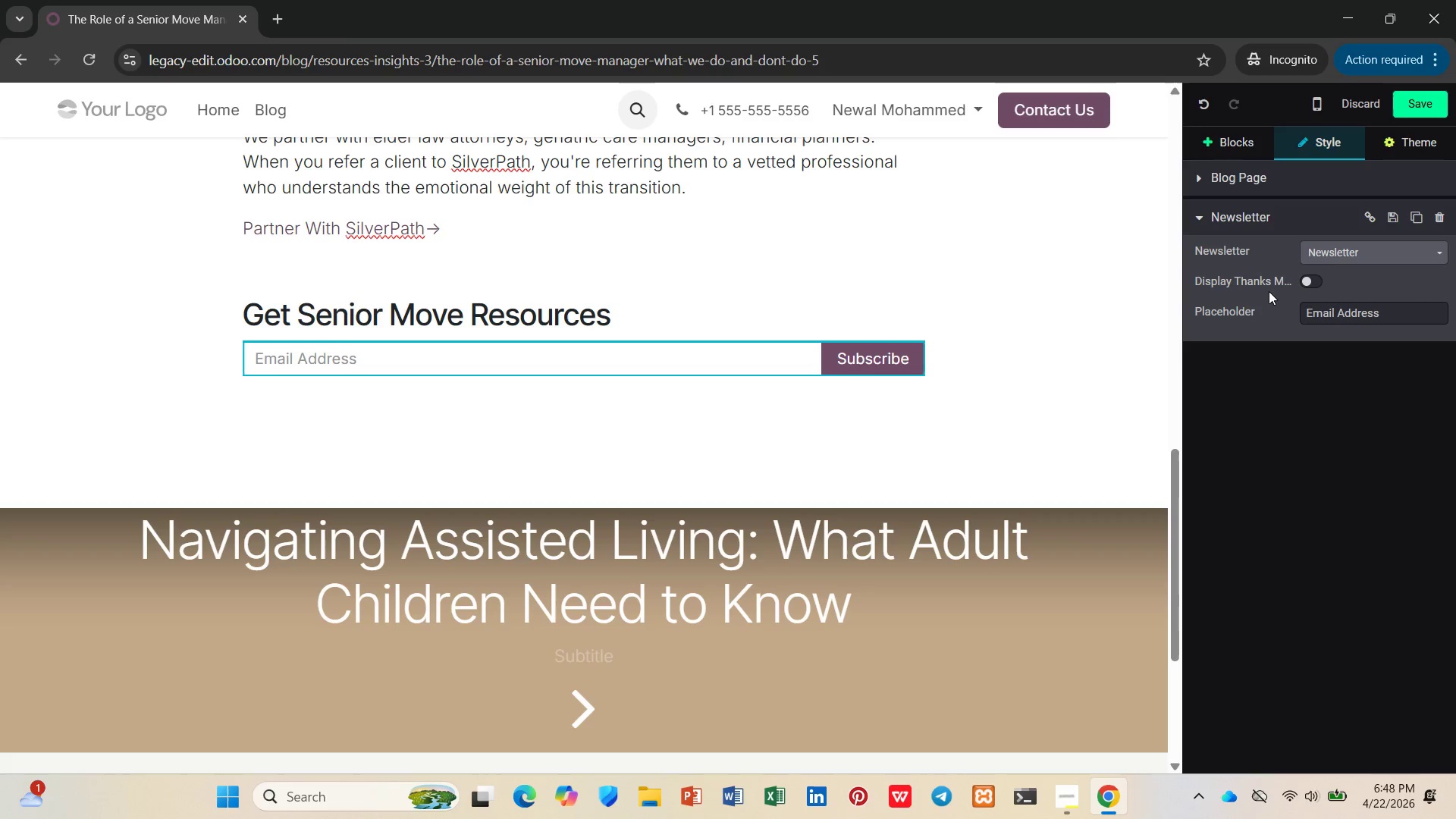 
key(Shift+N)
 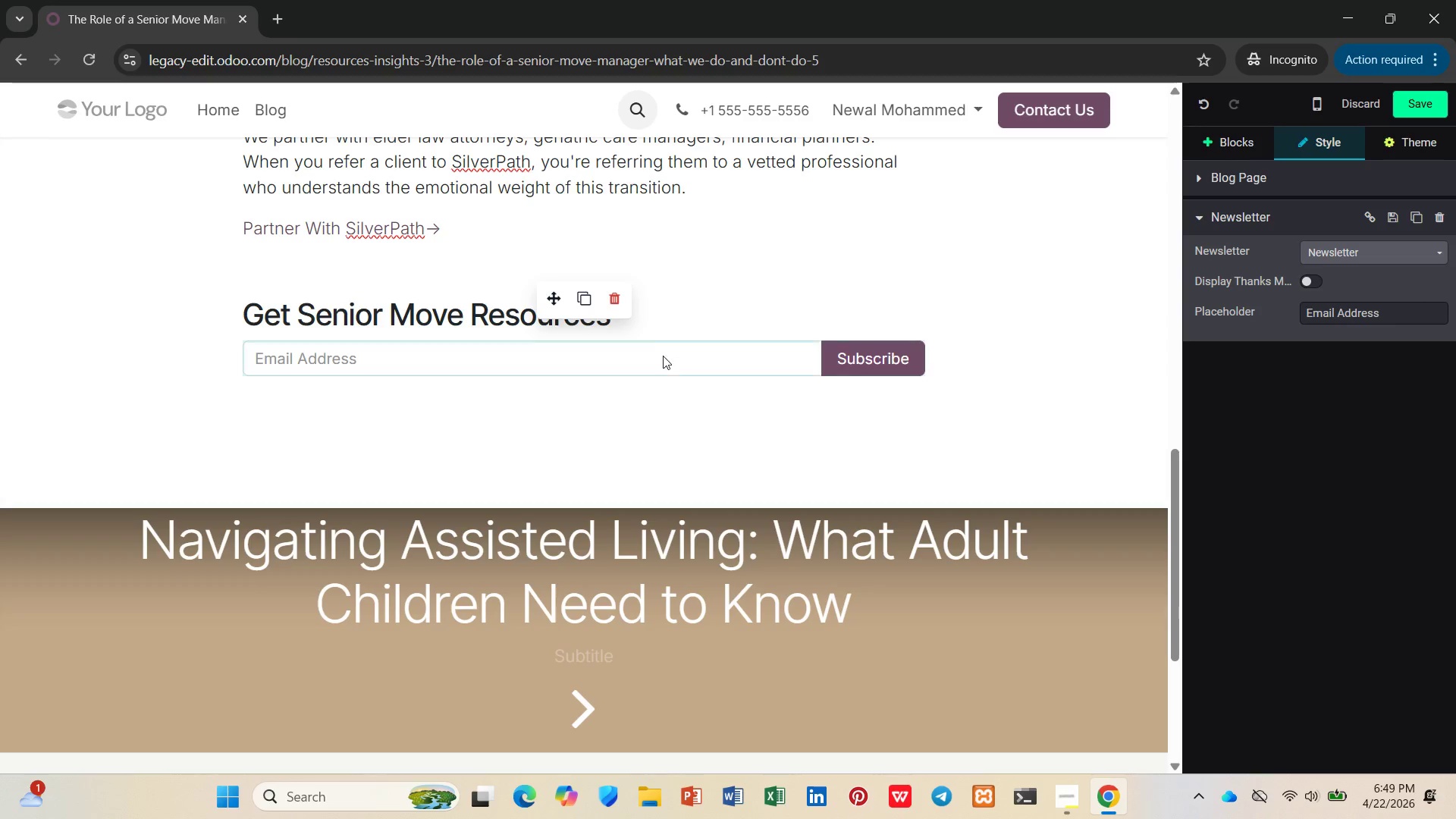 
left_click([661, 359])
 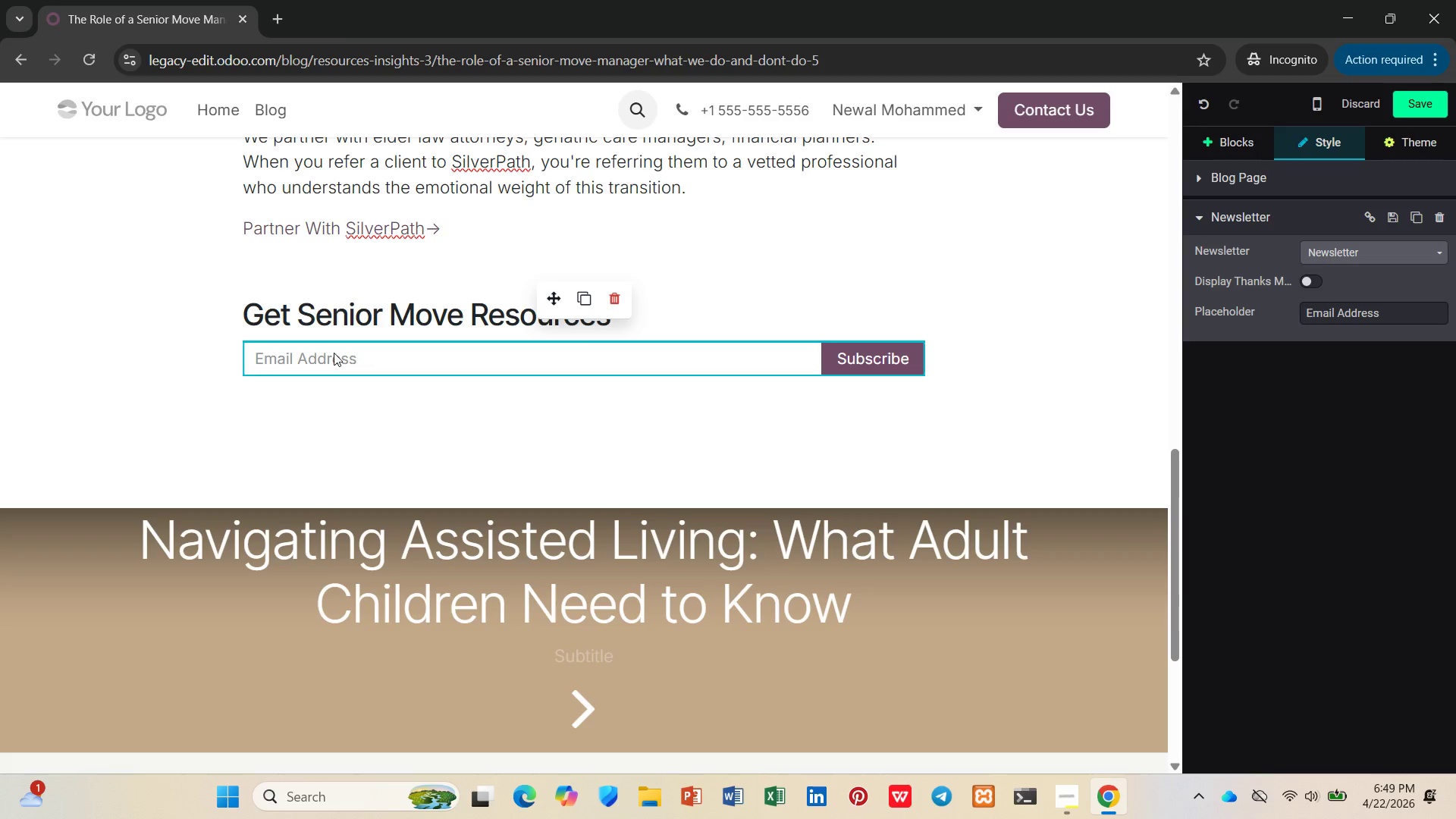 
left_click([322, 353])
 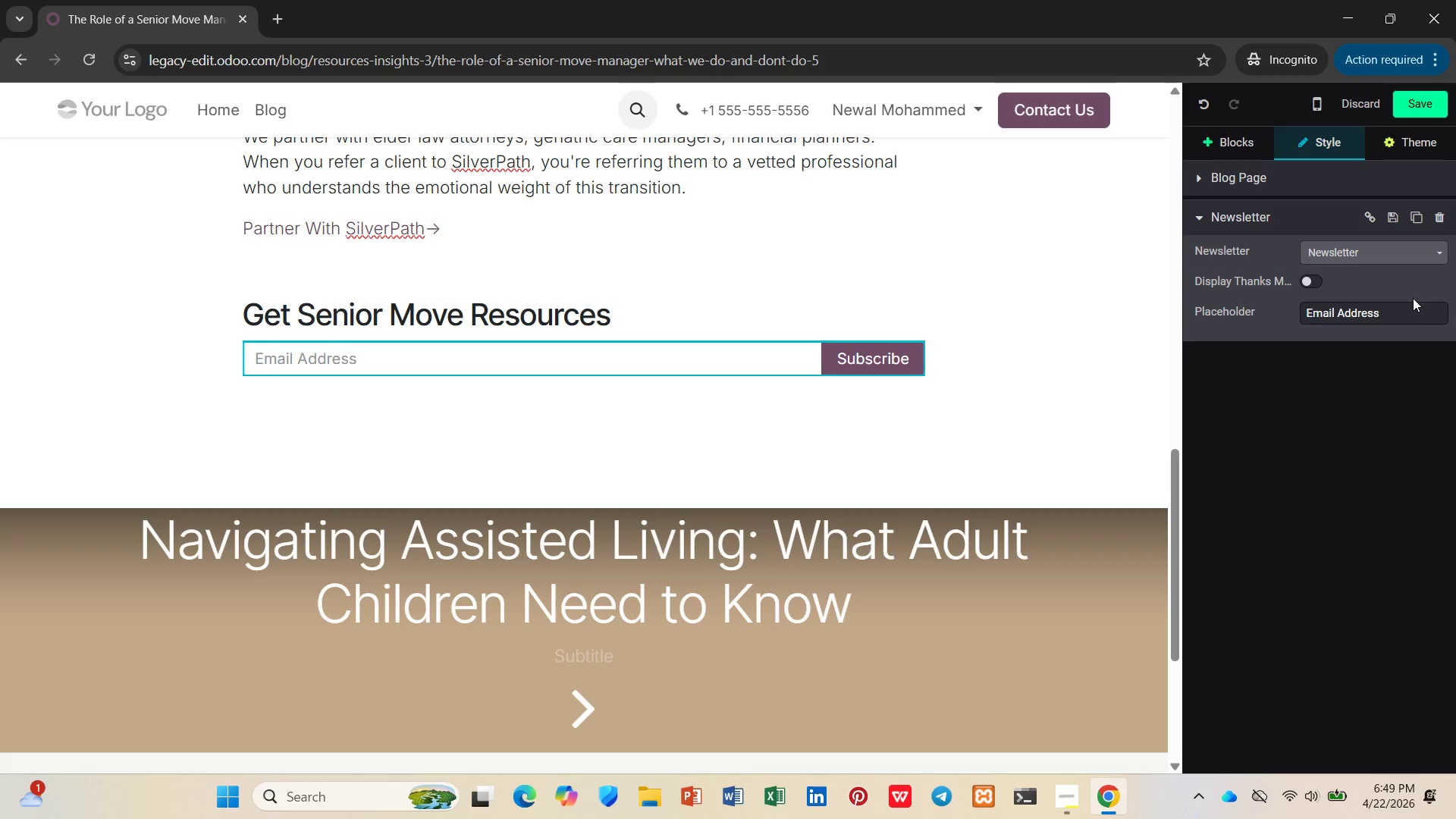 
left_click_drag(start_coordinate=[1406, 310], to_coordinate=[1272, 317])
 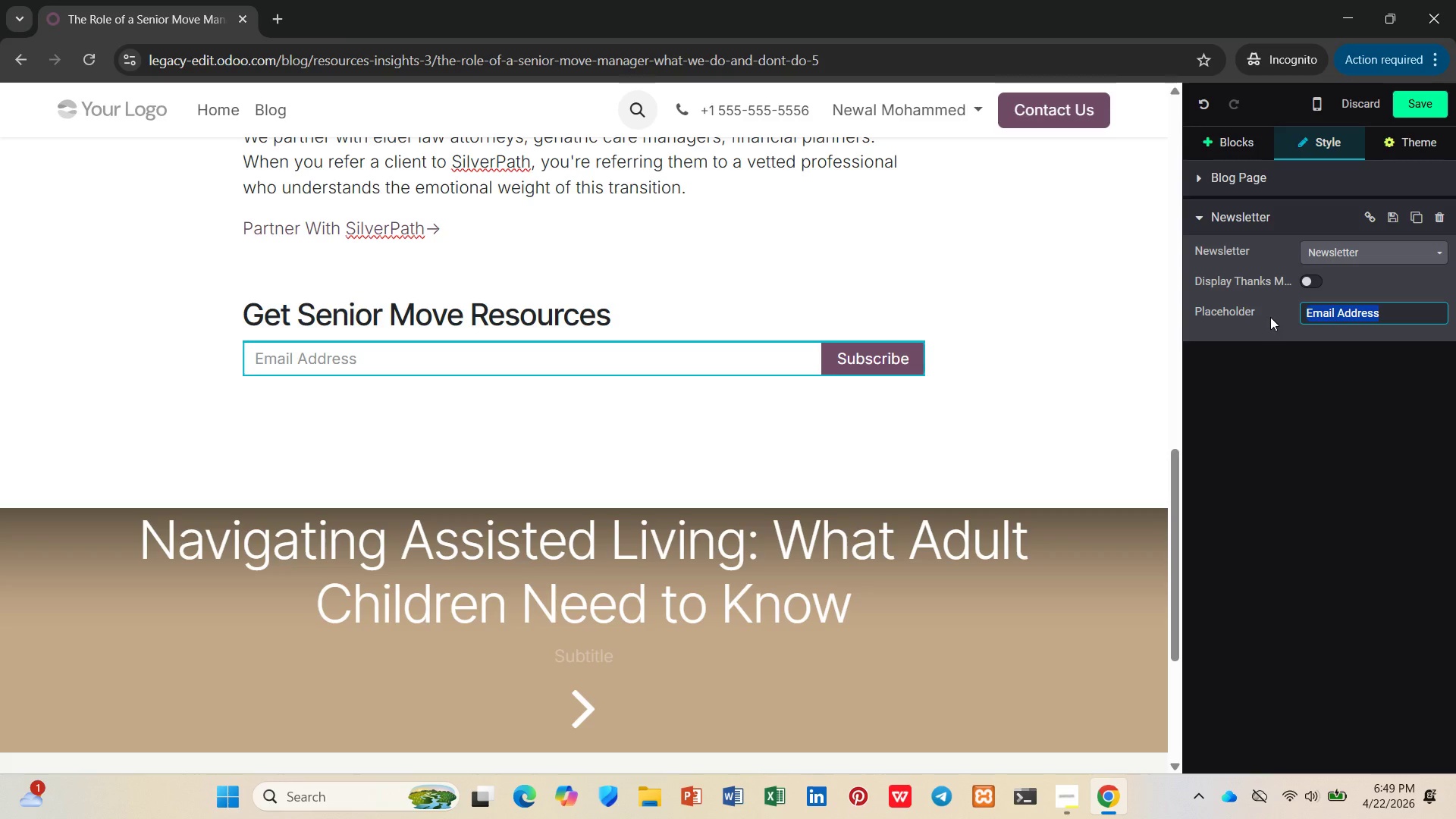 
key(Backspace)
 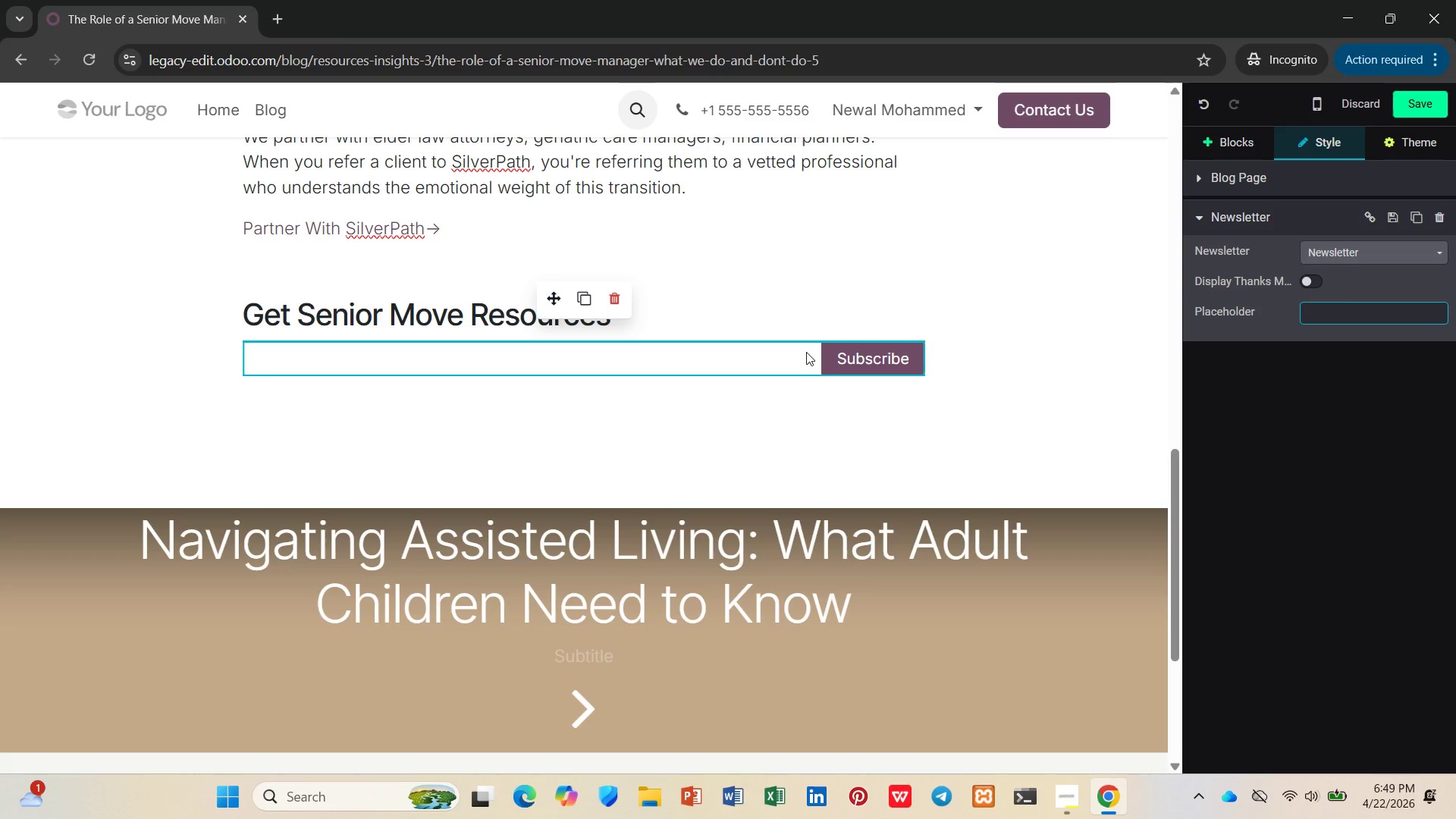 
left_click([806, 352])
 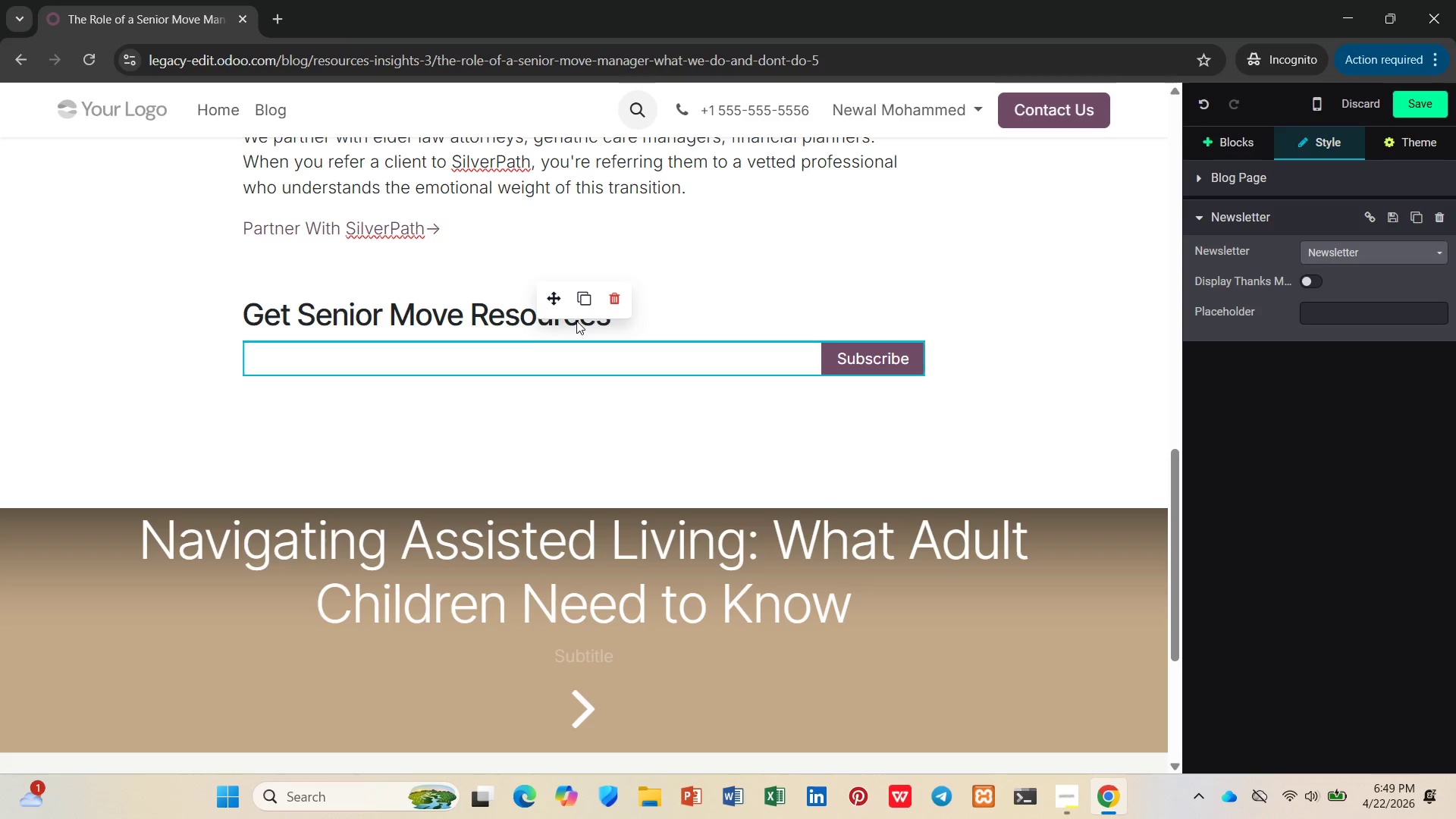 
left_click_drag(start_coordinate=[553, 297], to_coordinate=[546, 322])
 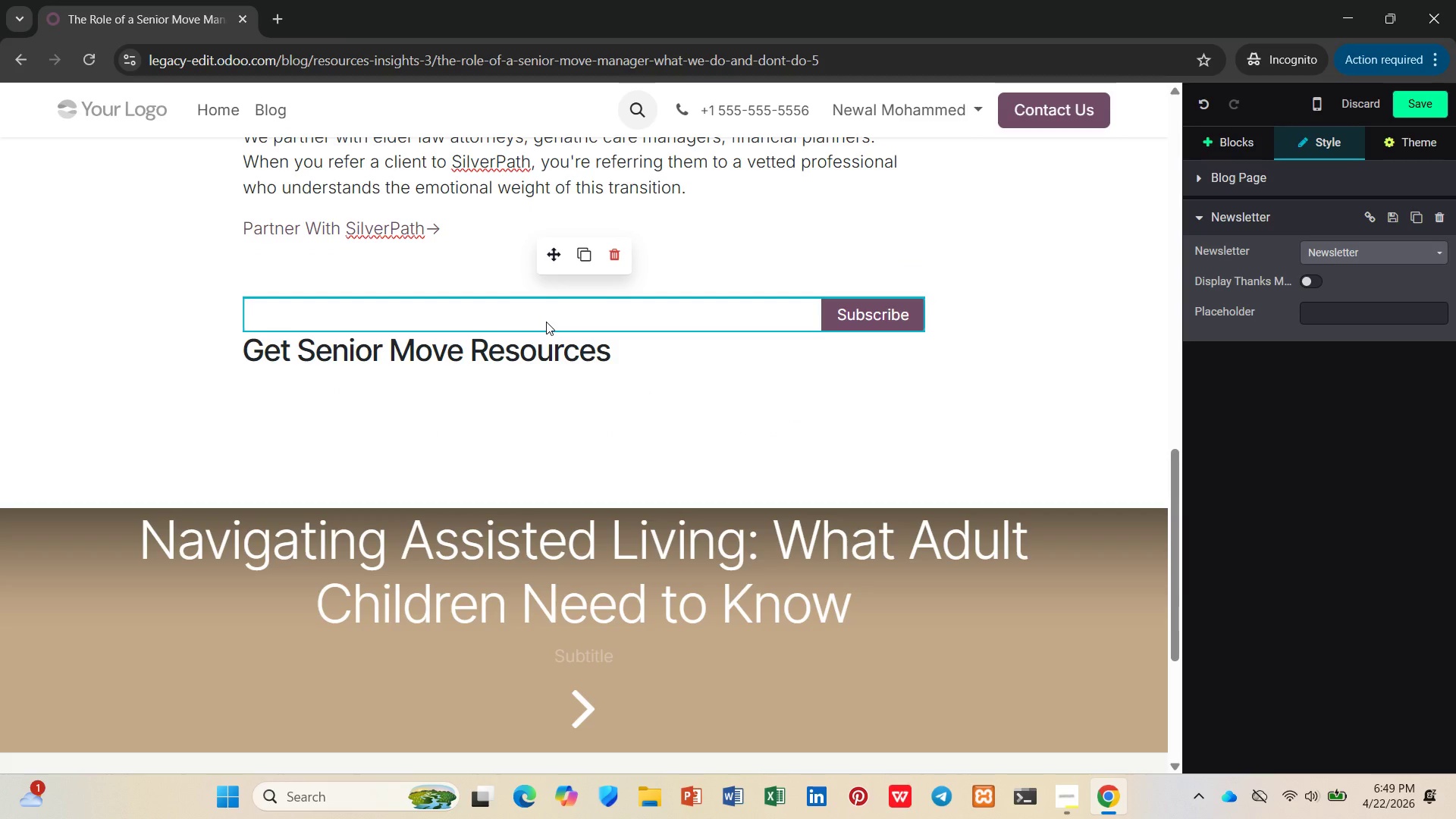 
key(Control+Z)
 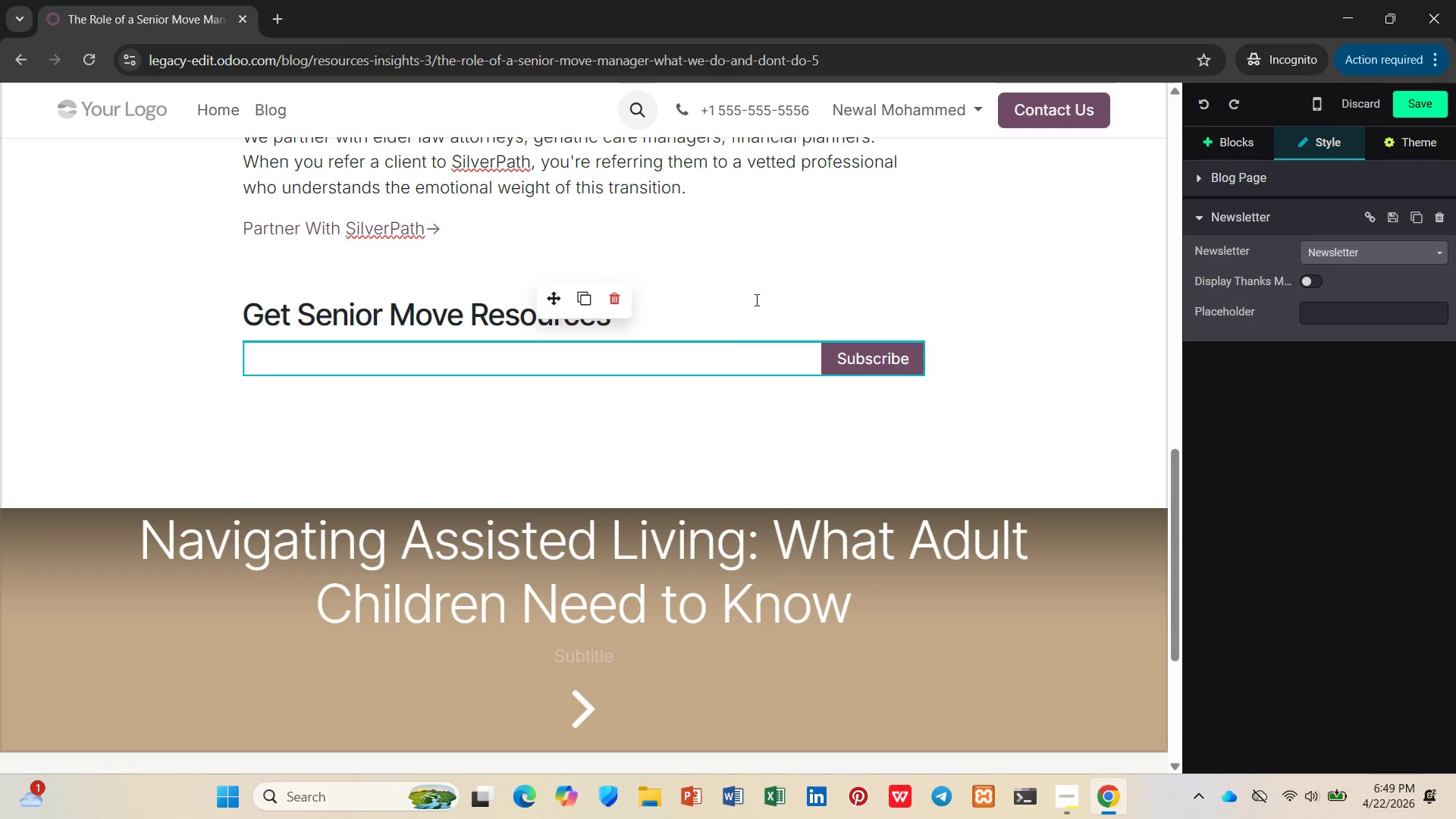 
left_click([757, 289])
 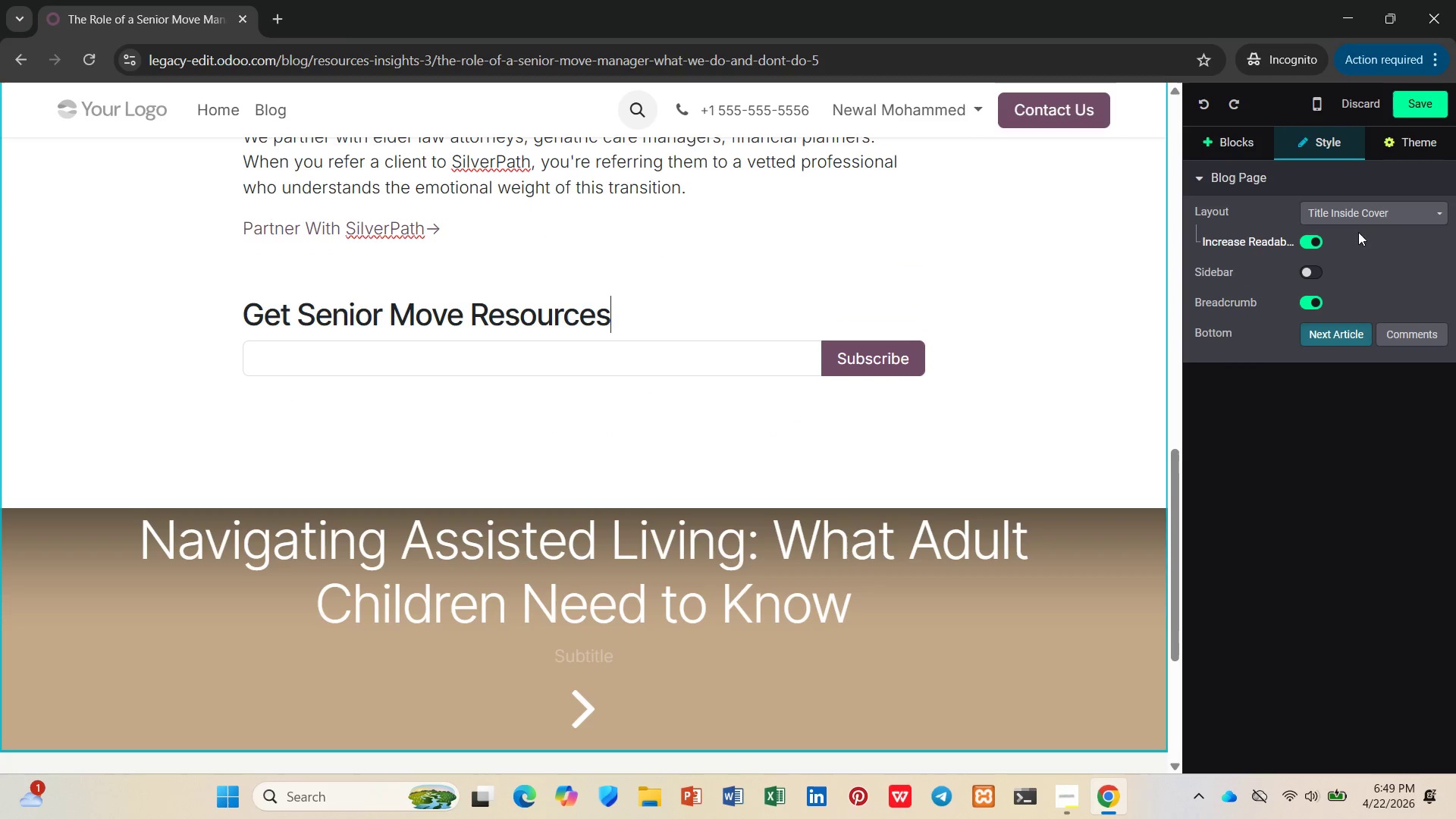 
key(Control+Z)
 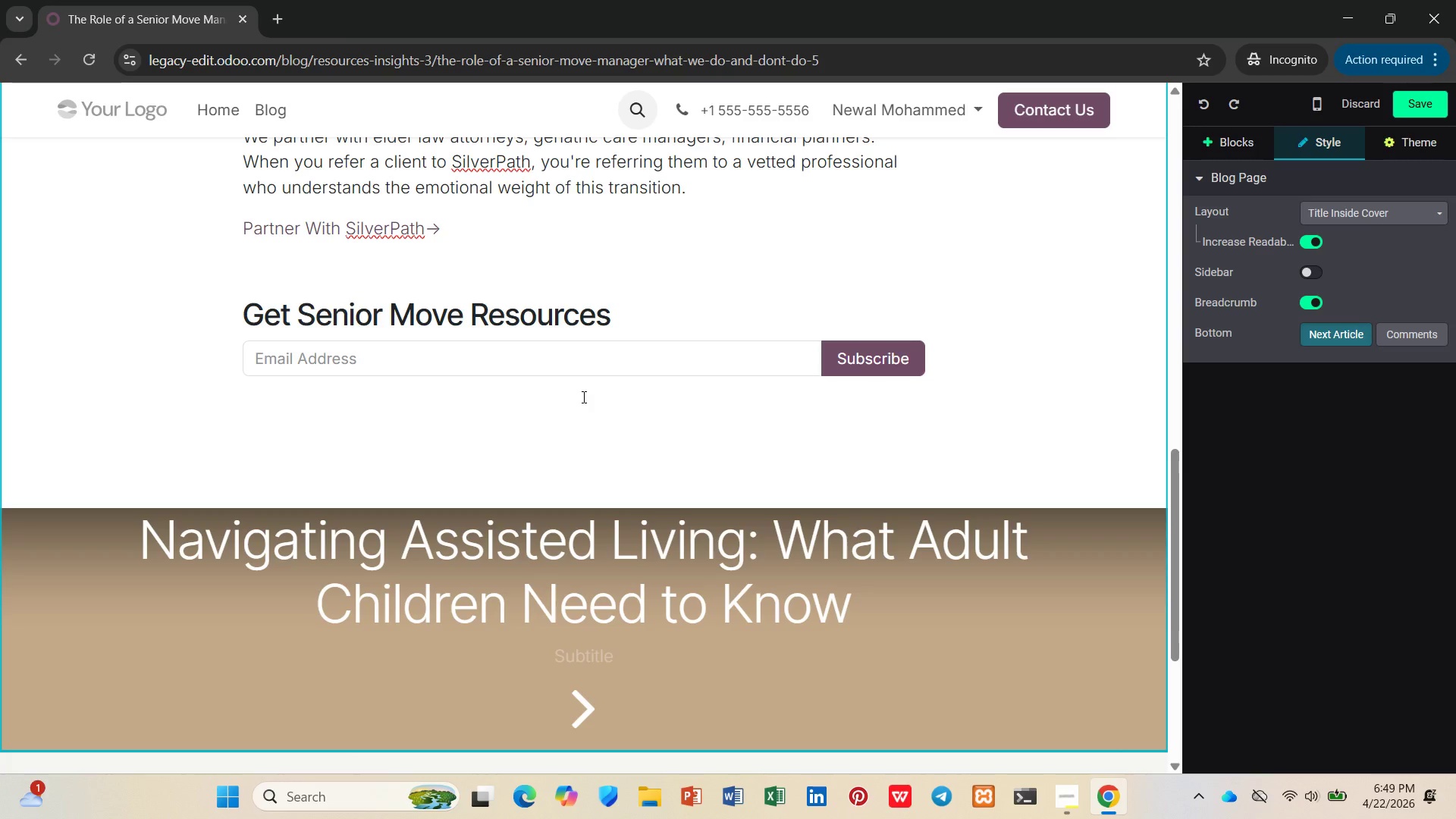 
wait(27.56)
 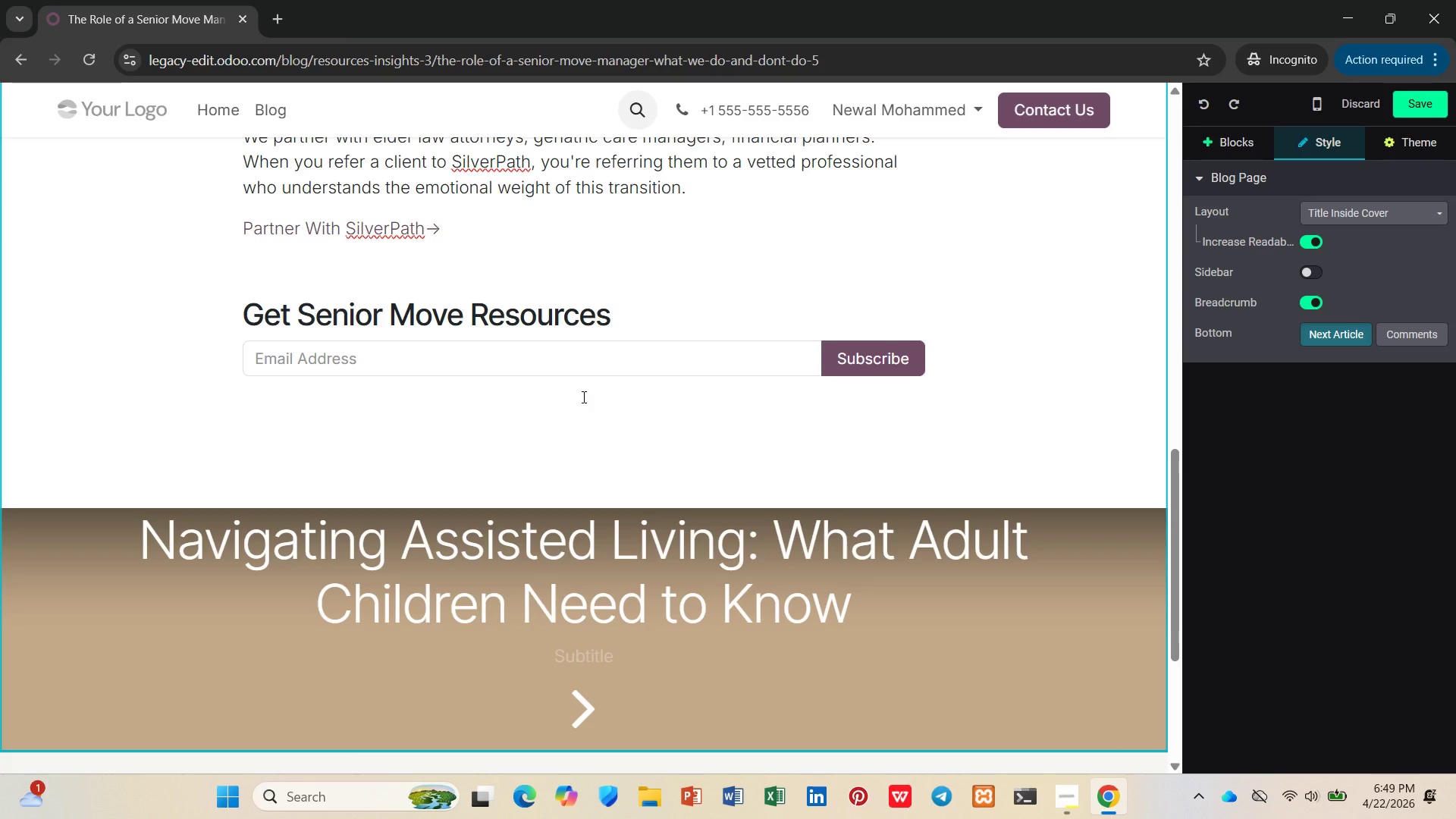 
left_click_drag(start_coordinate=[623, 321], to_coordinate=[212, 319])
 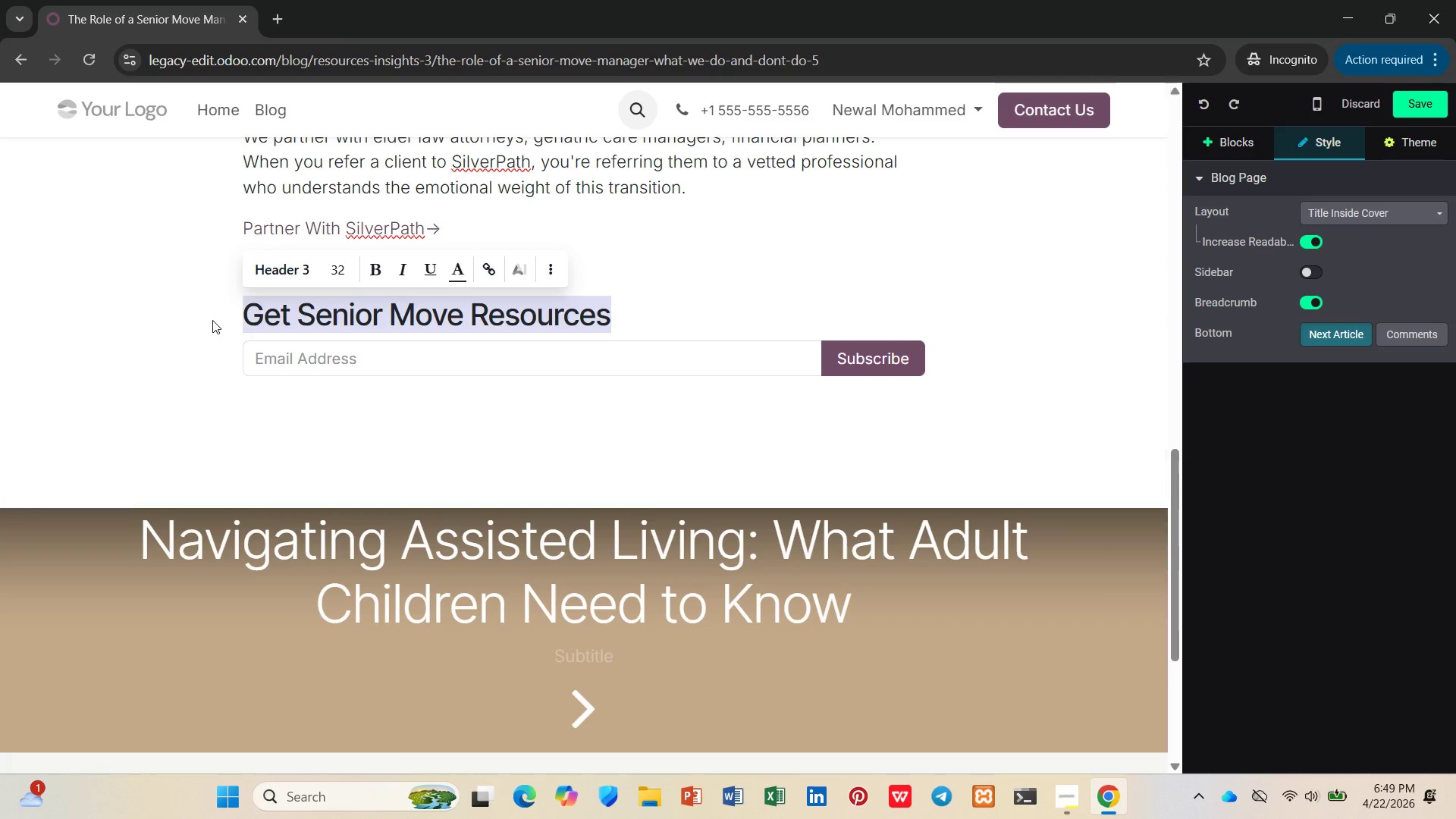 
key(Control+C)
 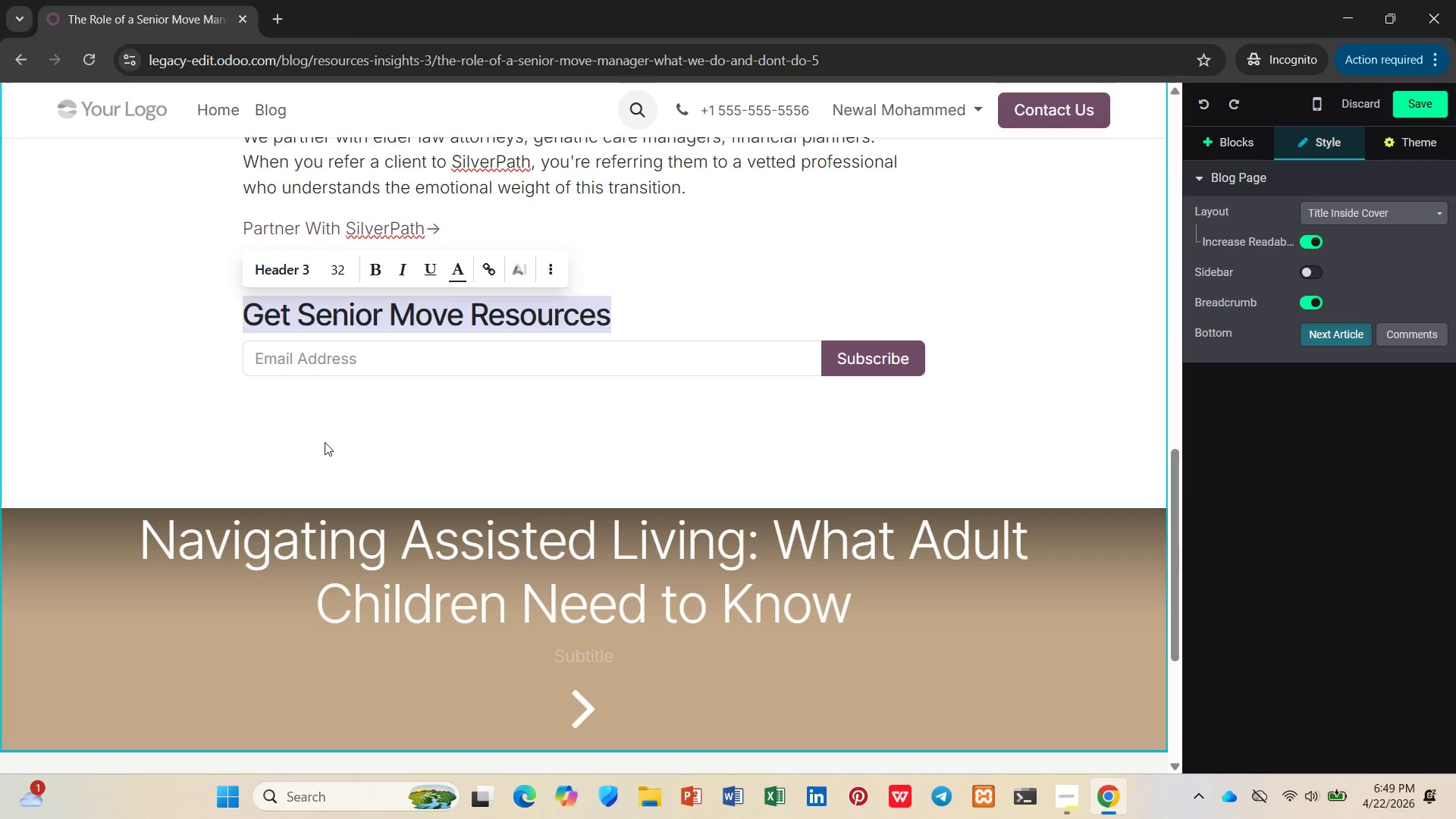 
left_click([325, 442])
 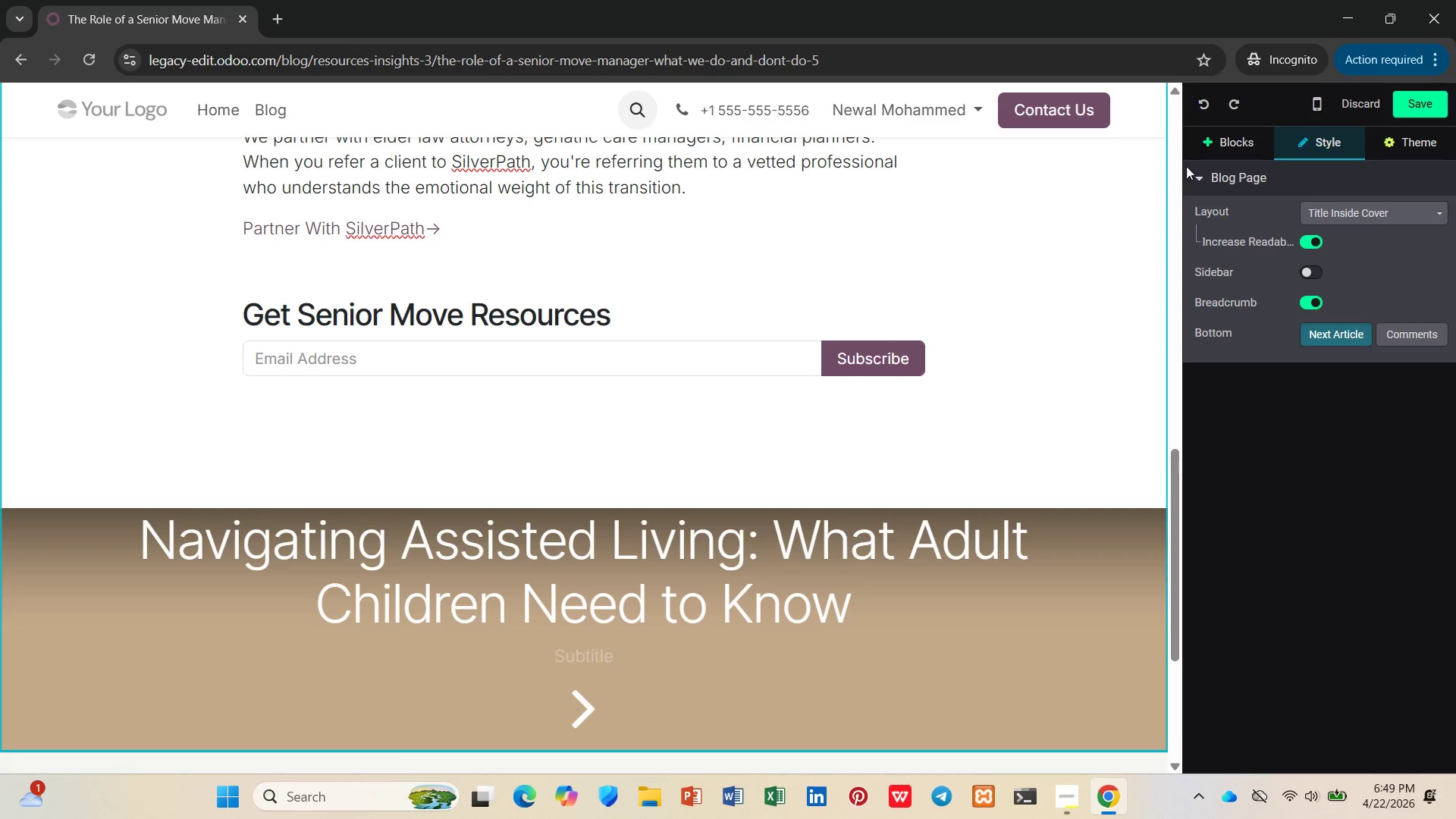 
left_click([1405, 97])
 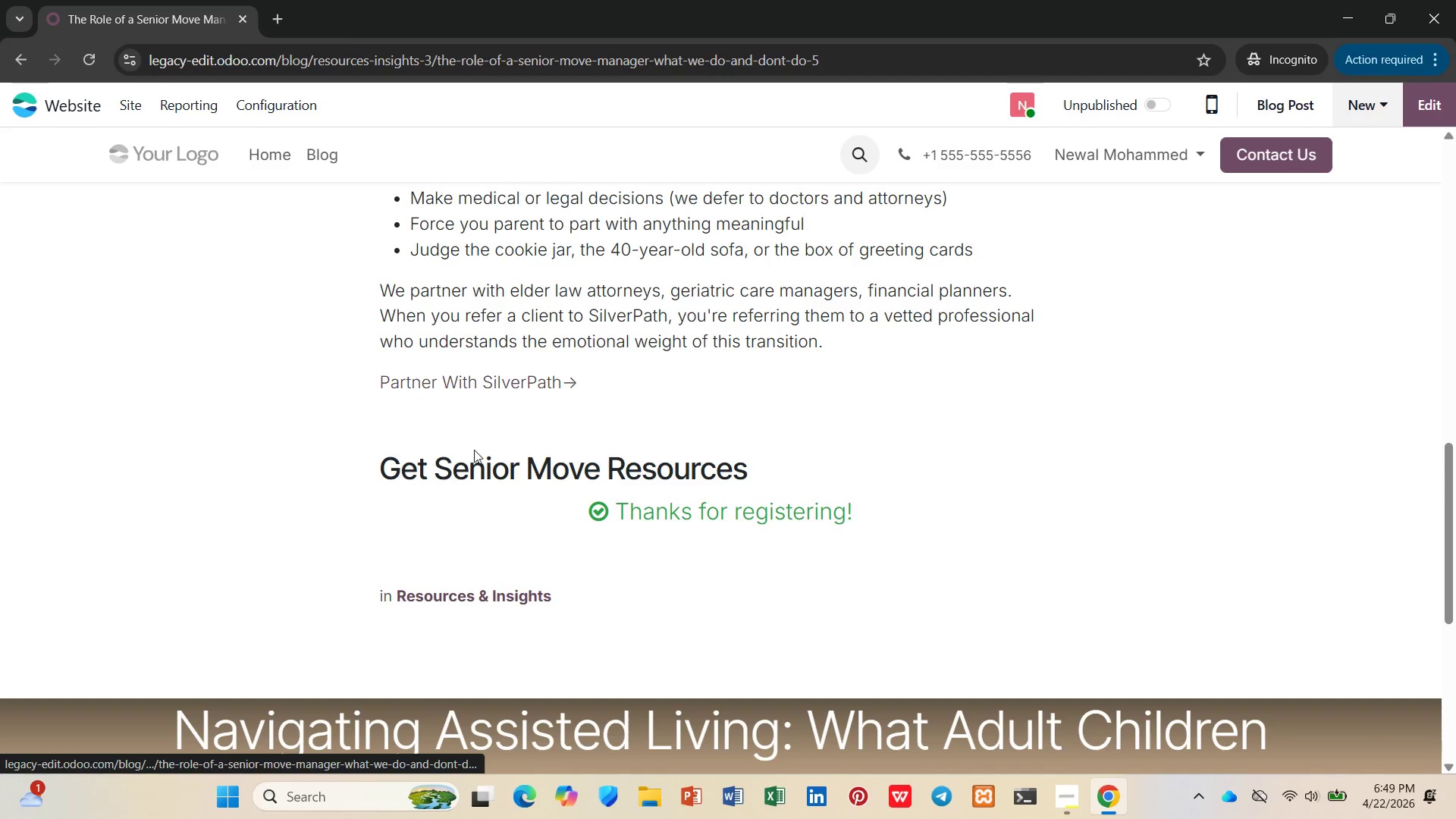 
left_click([607, 510])
 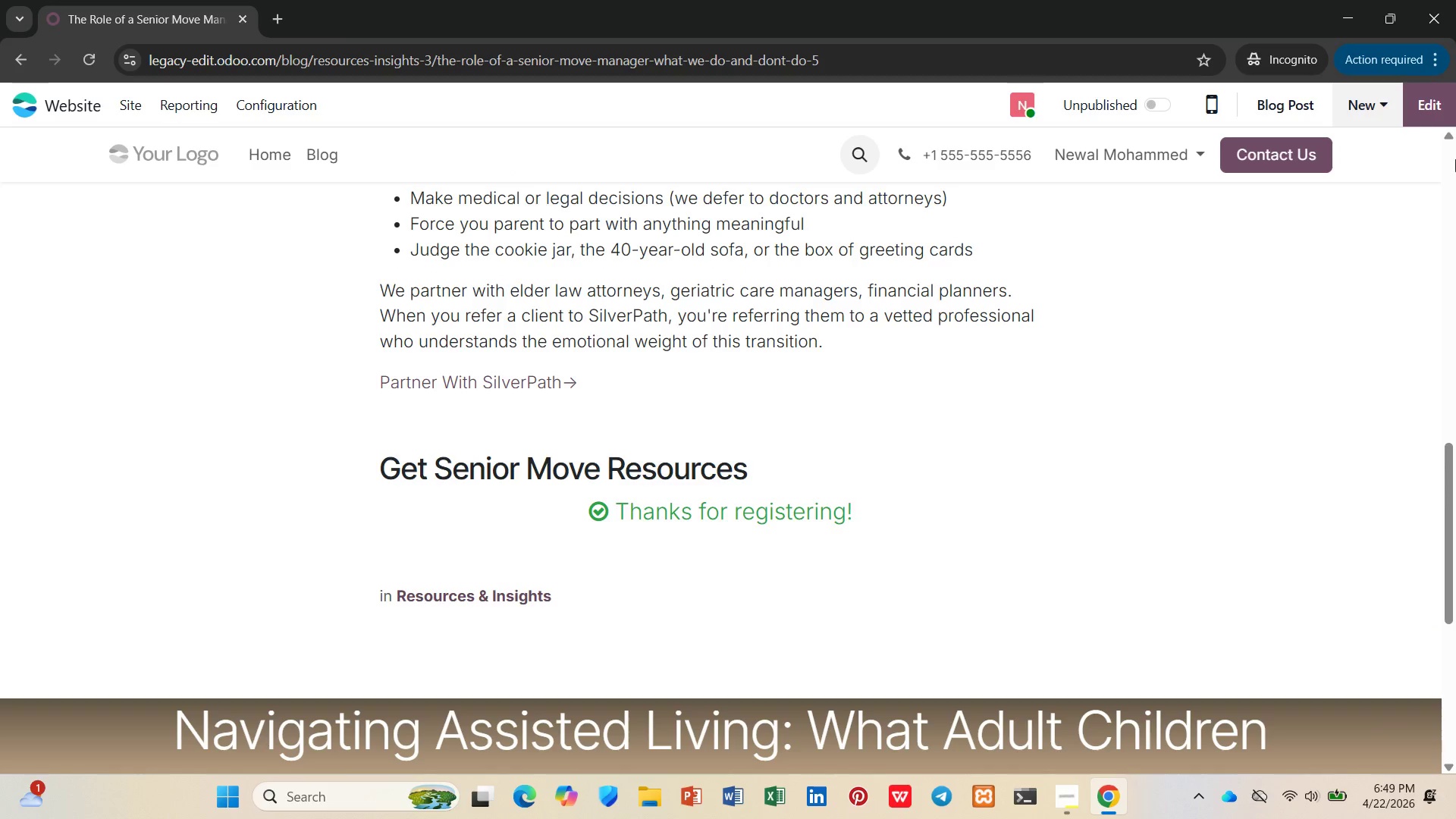 
left_click([1445, 107])
 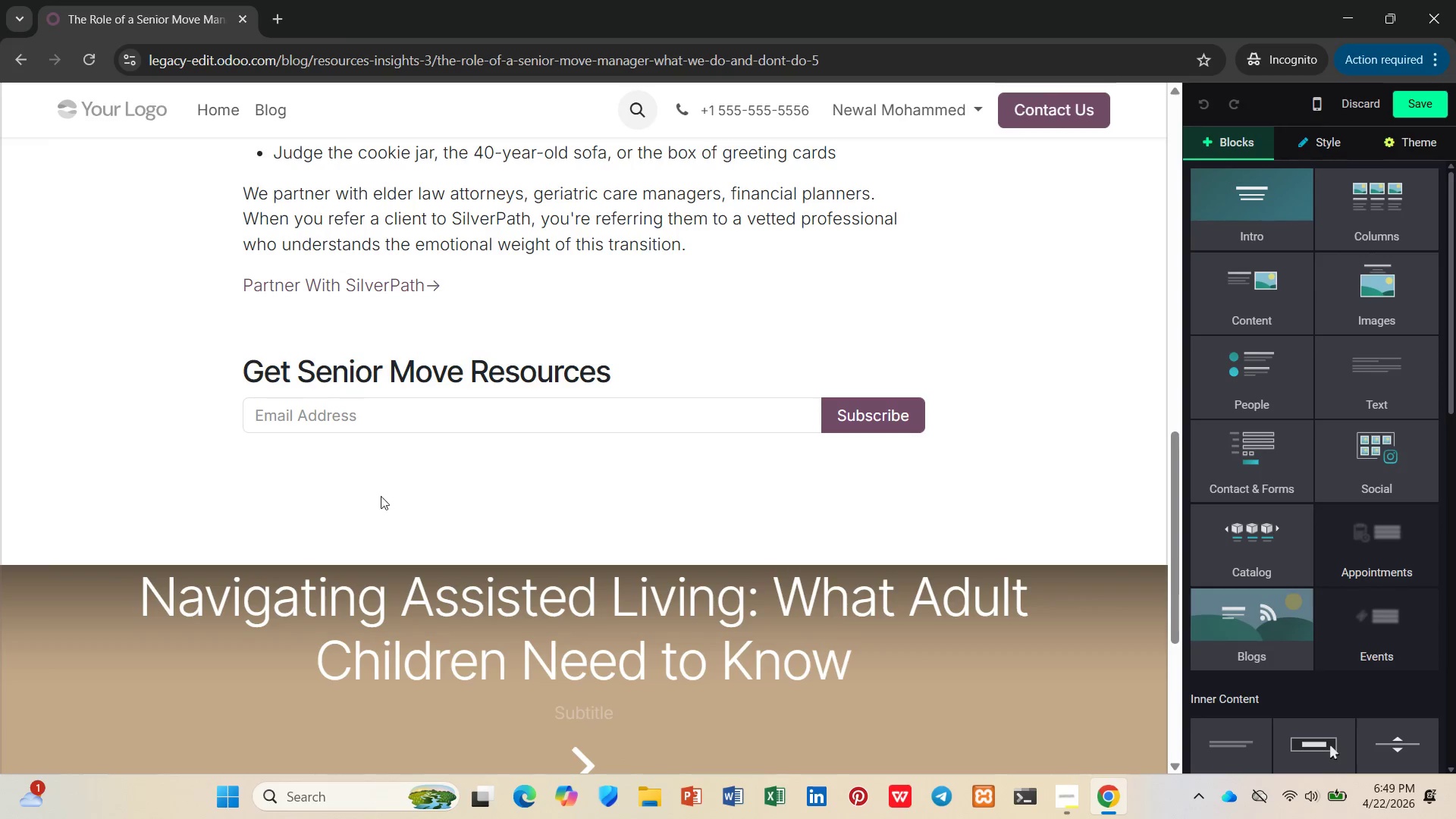 
left_click([398, 422])
 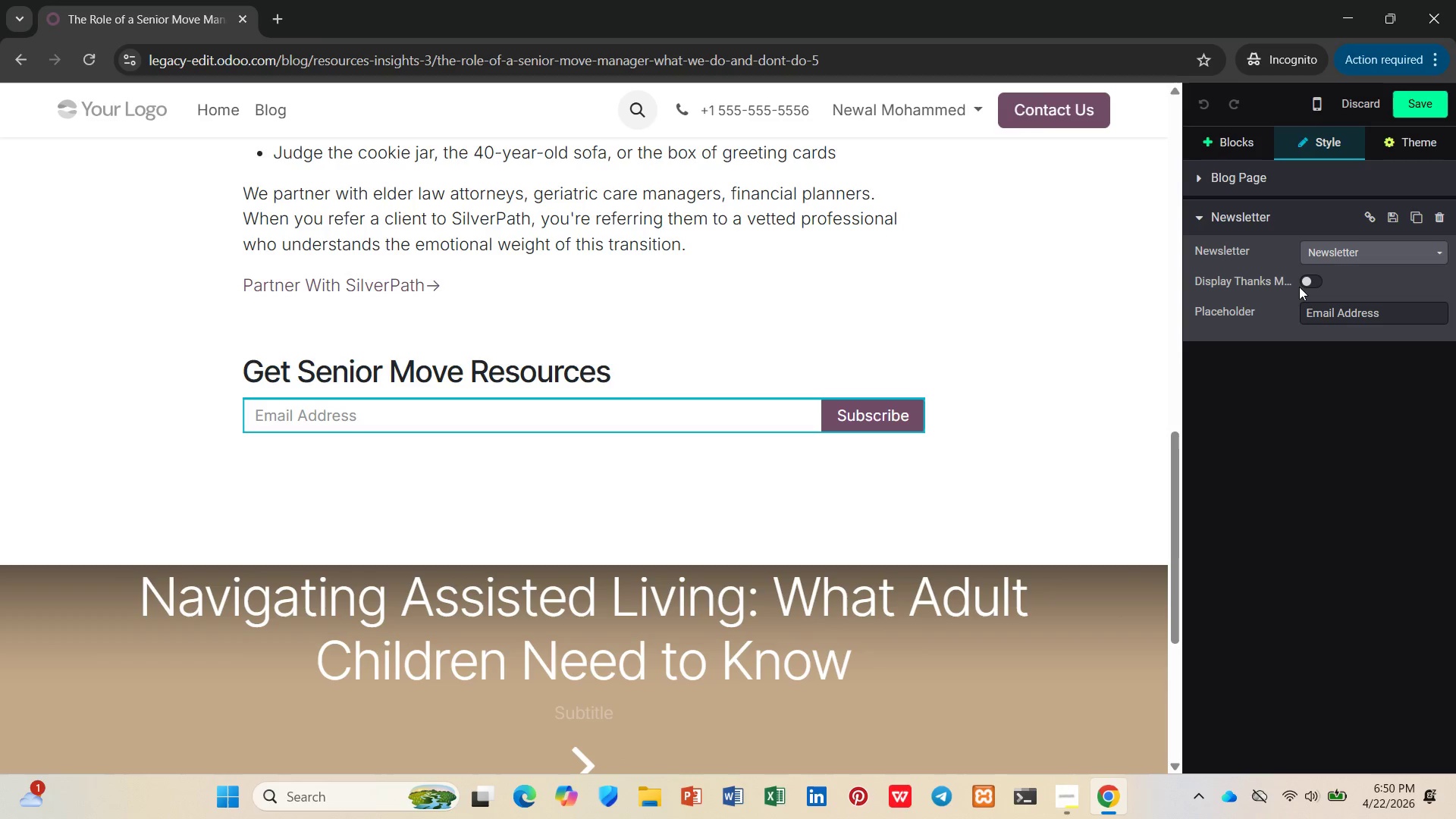 
left_click([1312, 280])
 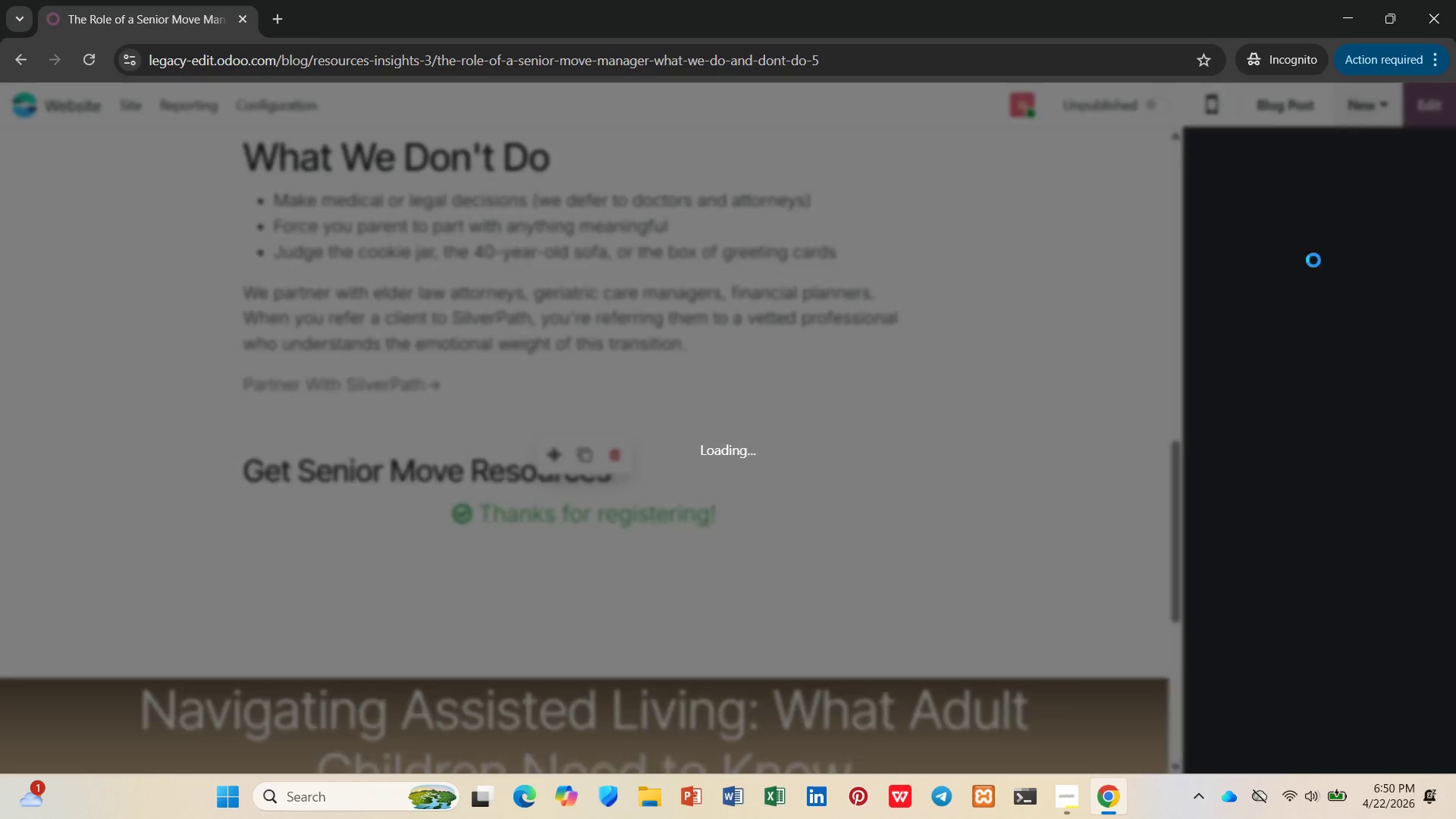 
wait(5.67)
 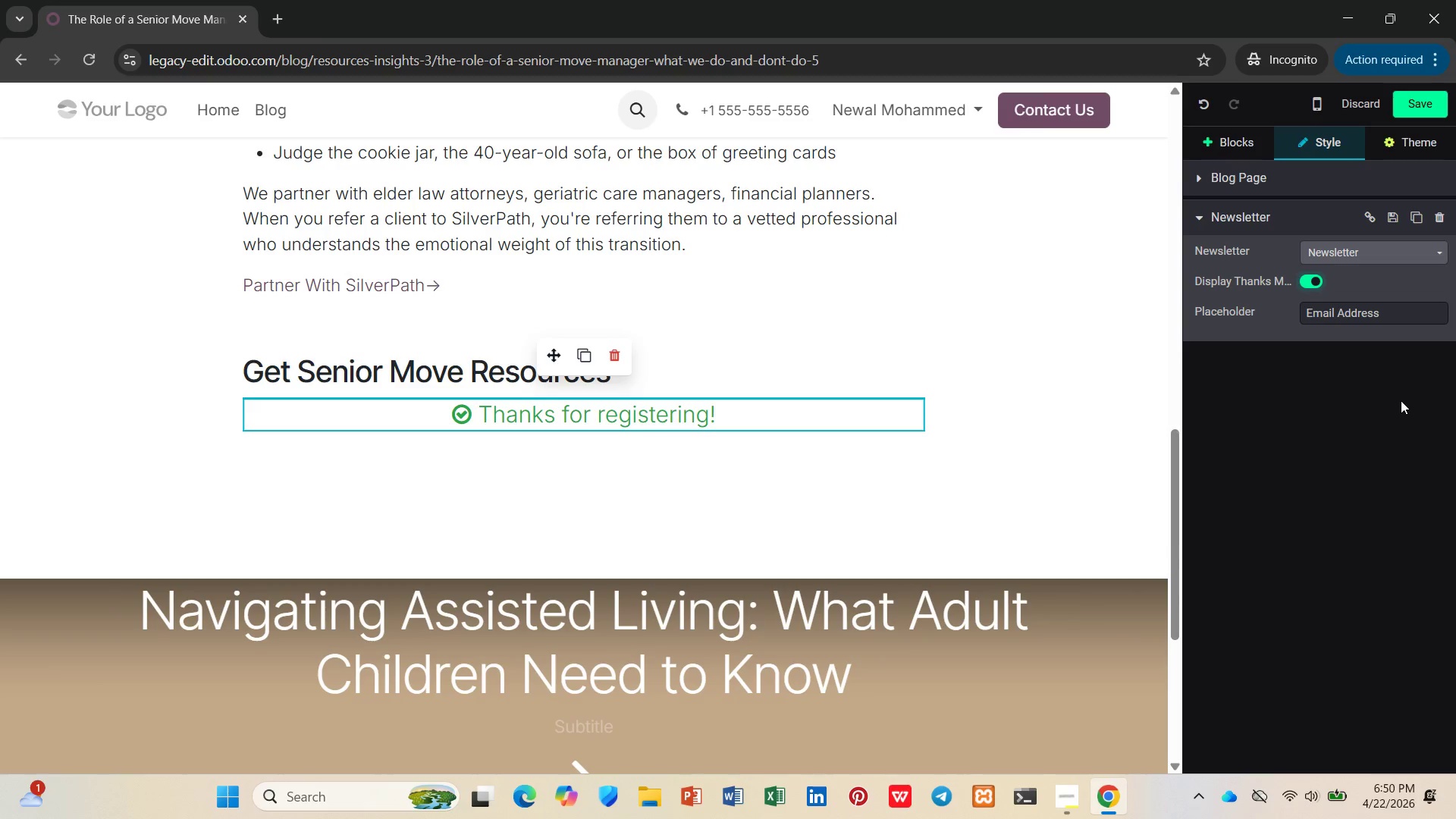 
left_click([733, 568])
 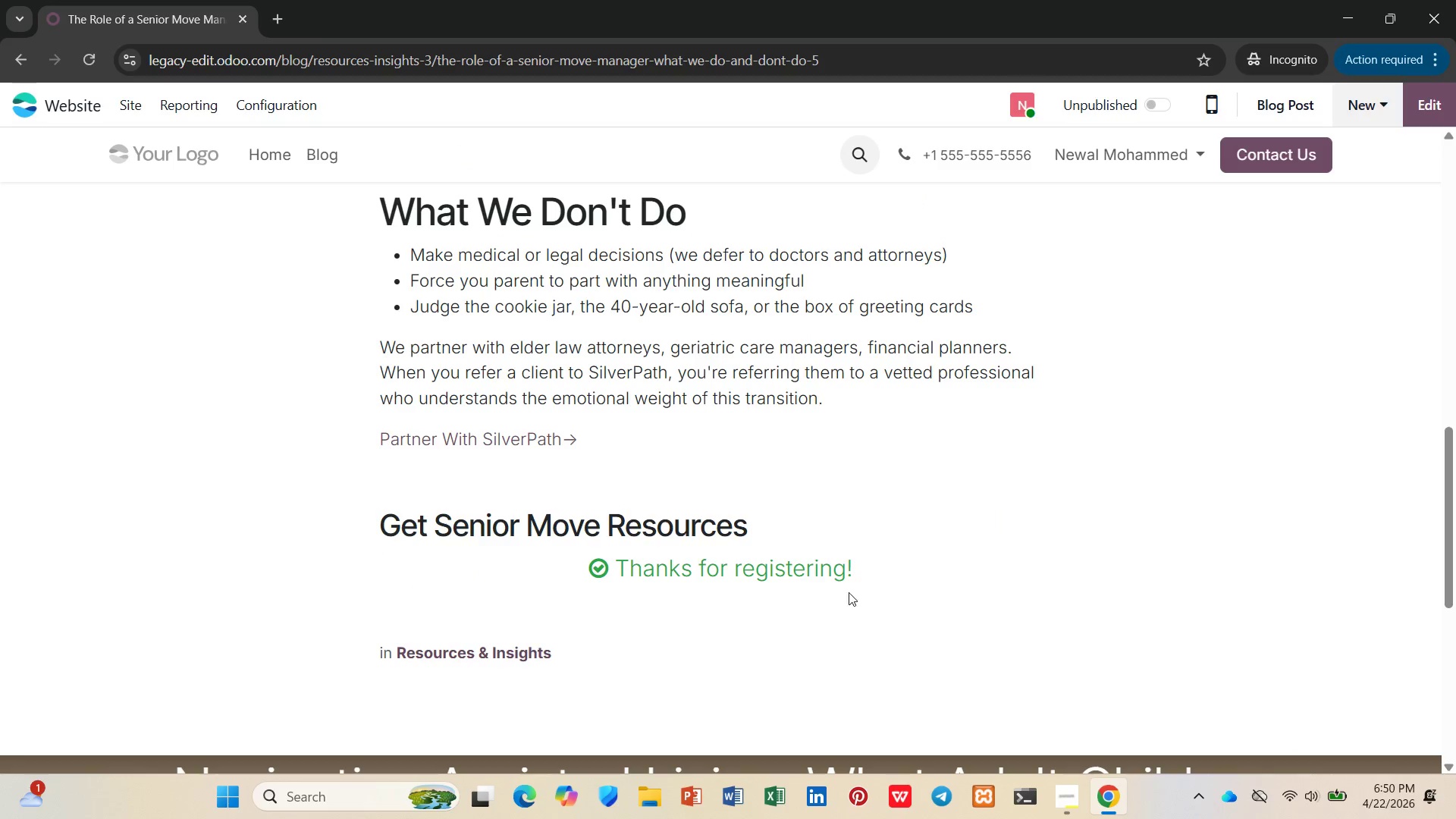 
key(Control+Z)
 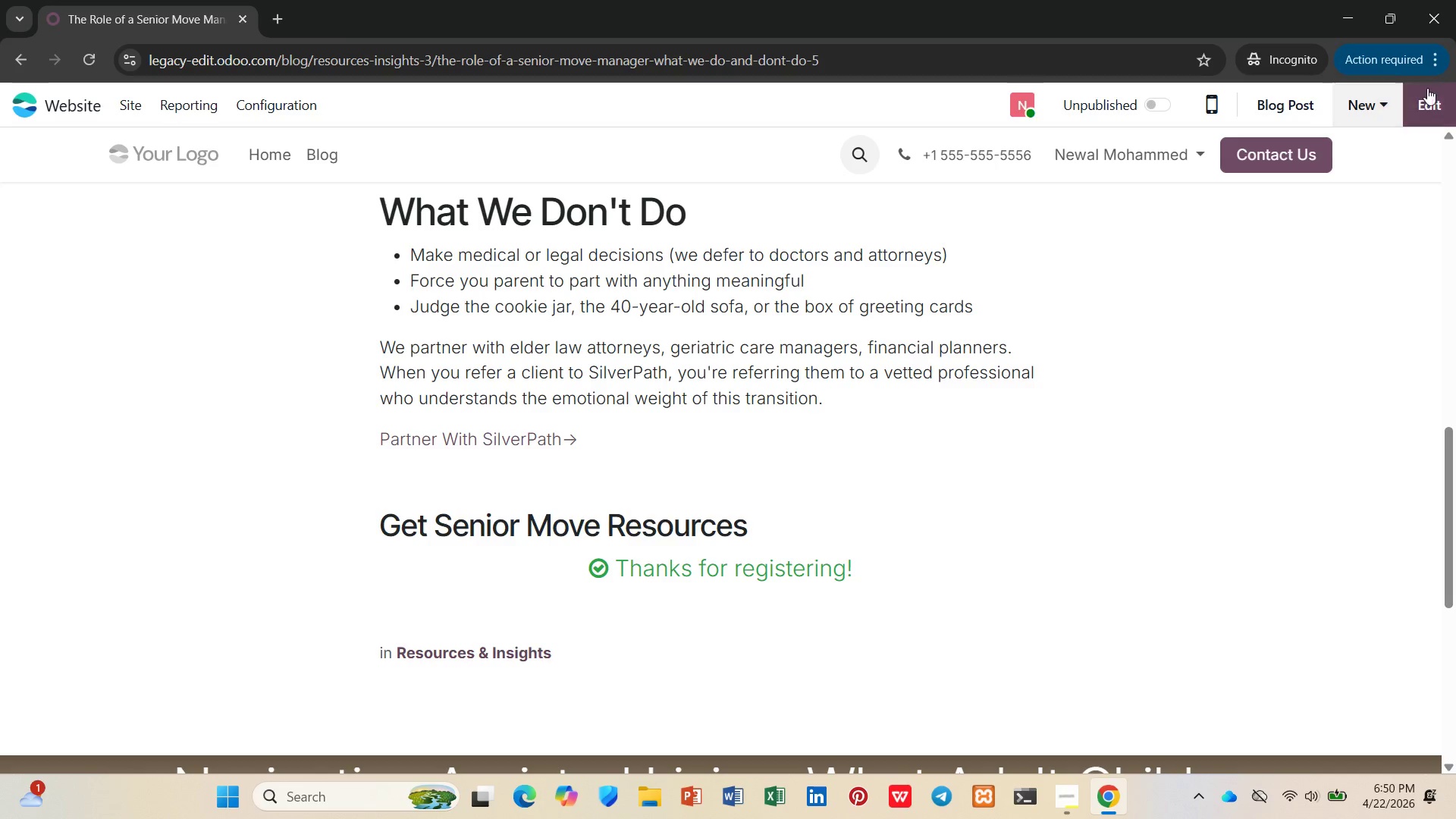 
left_click([1432, 85])
 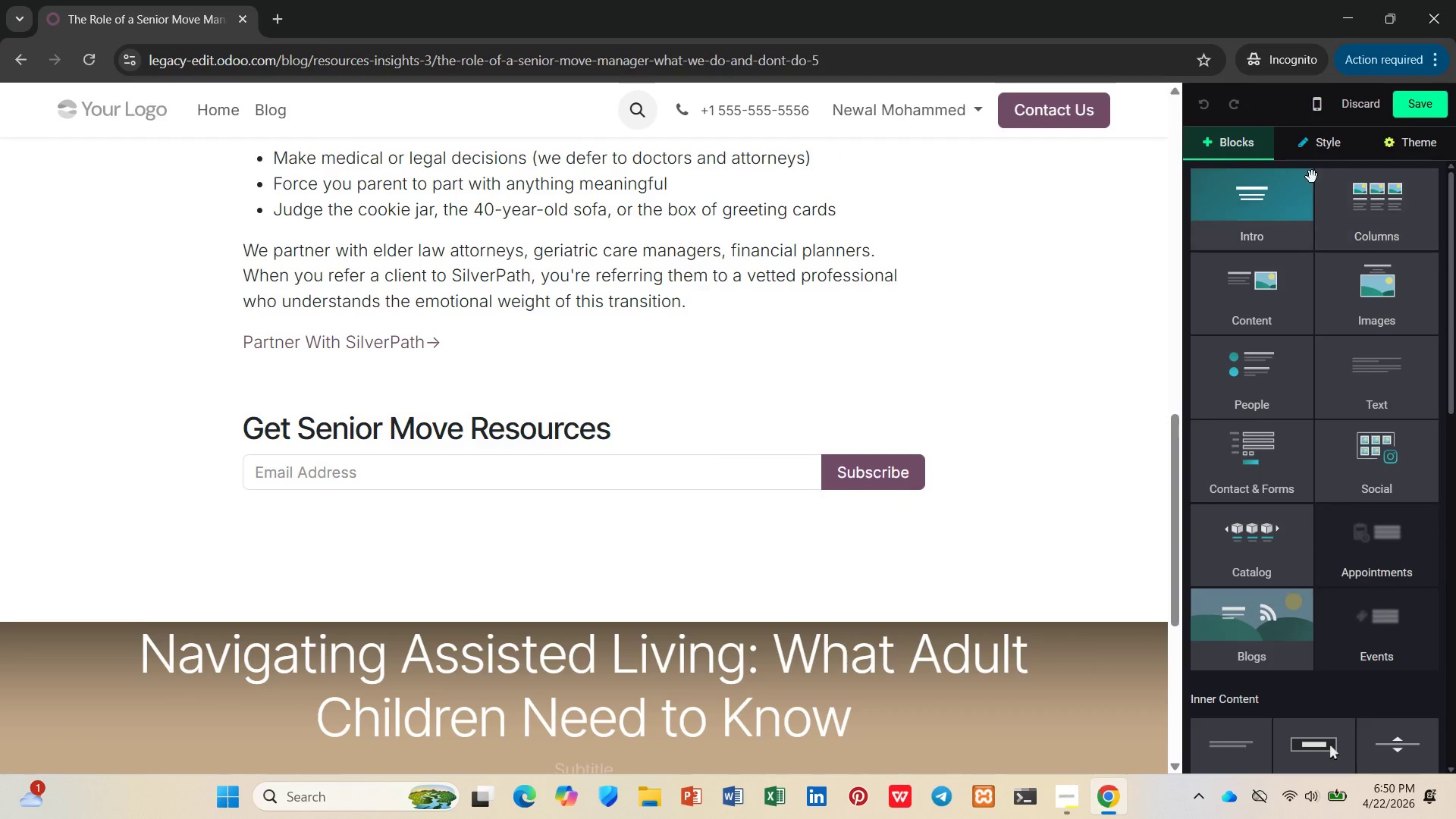 
scroll: coordinate [1238, 435], scroll_direction: down, amount: 5.0
 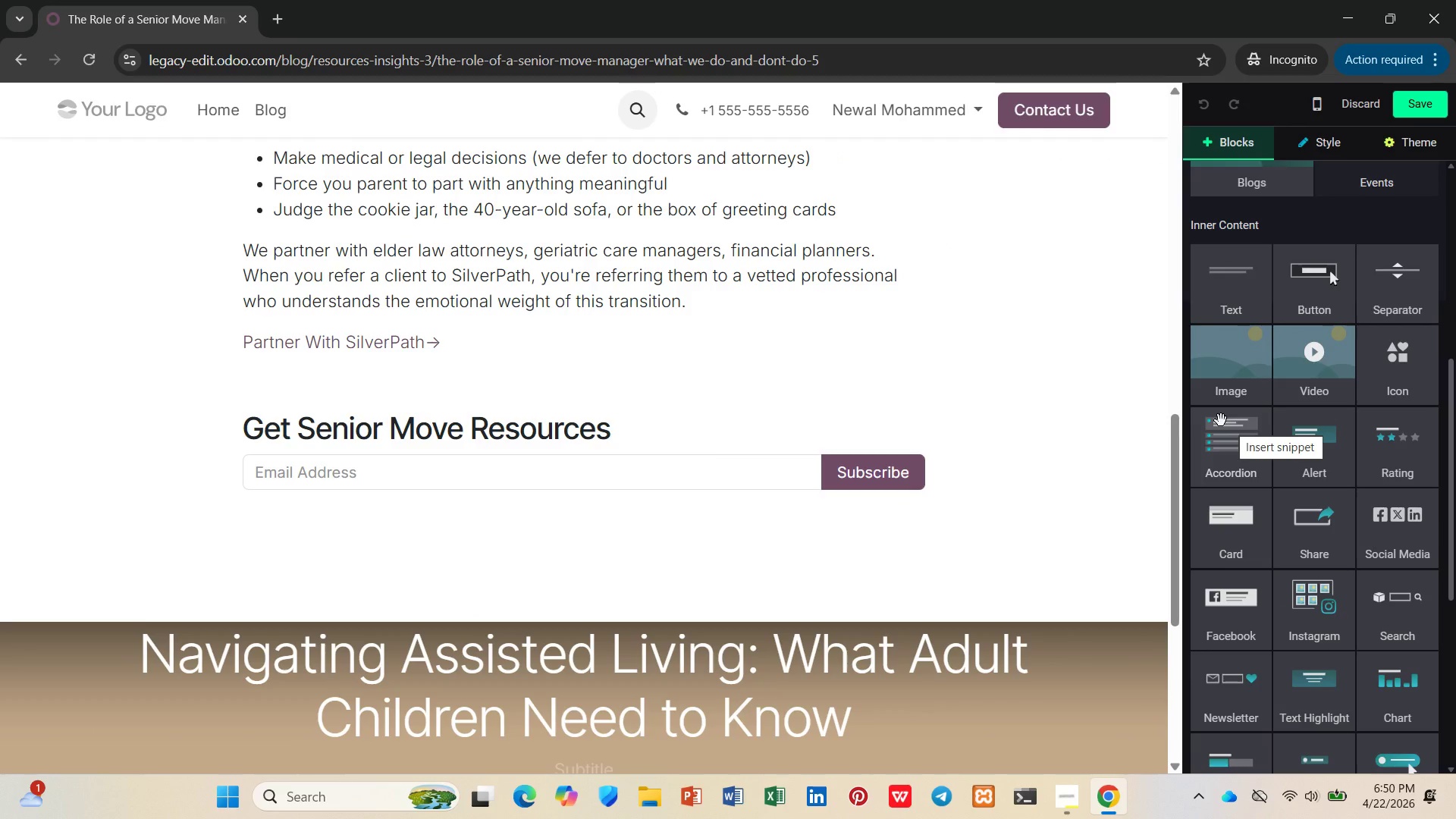 
left_click([747, 479])
 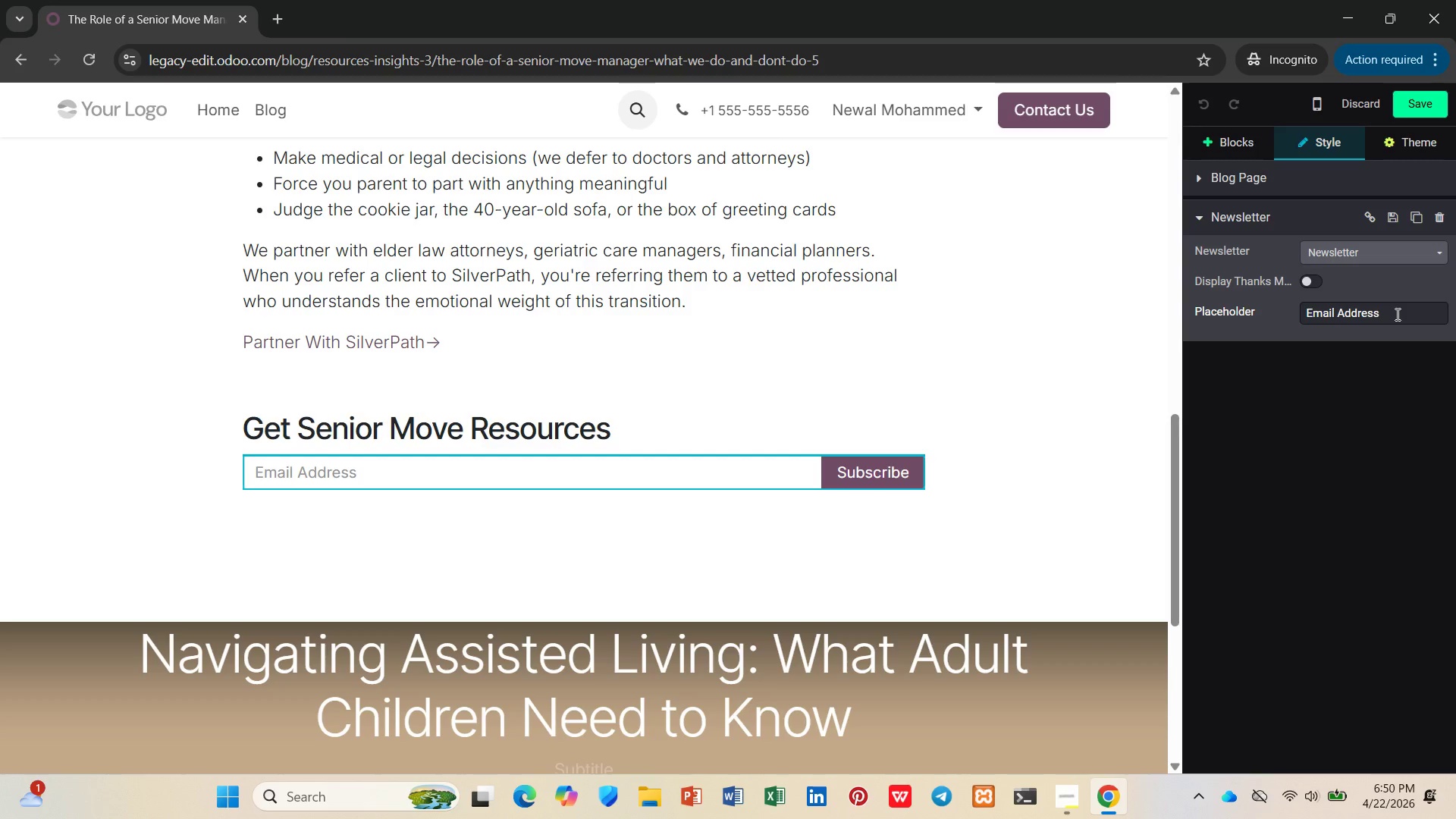 
mouse_move([1404, 215])
 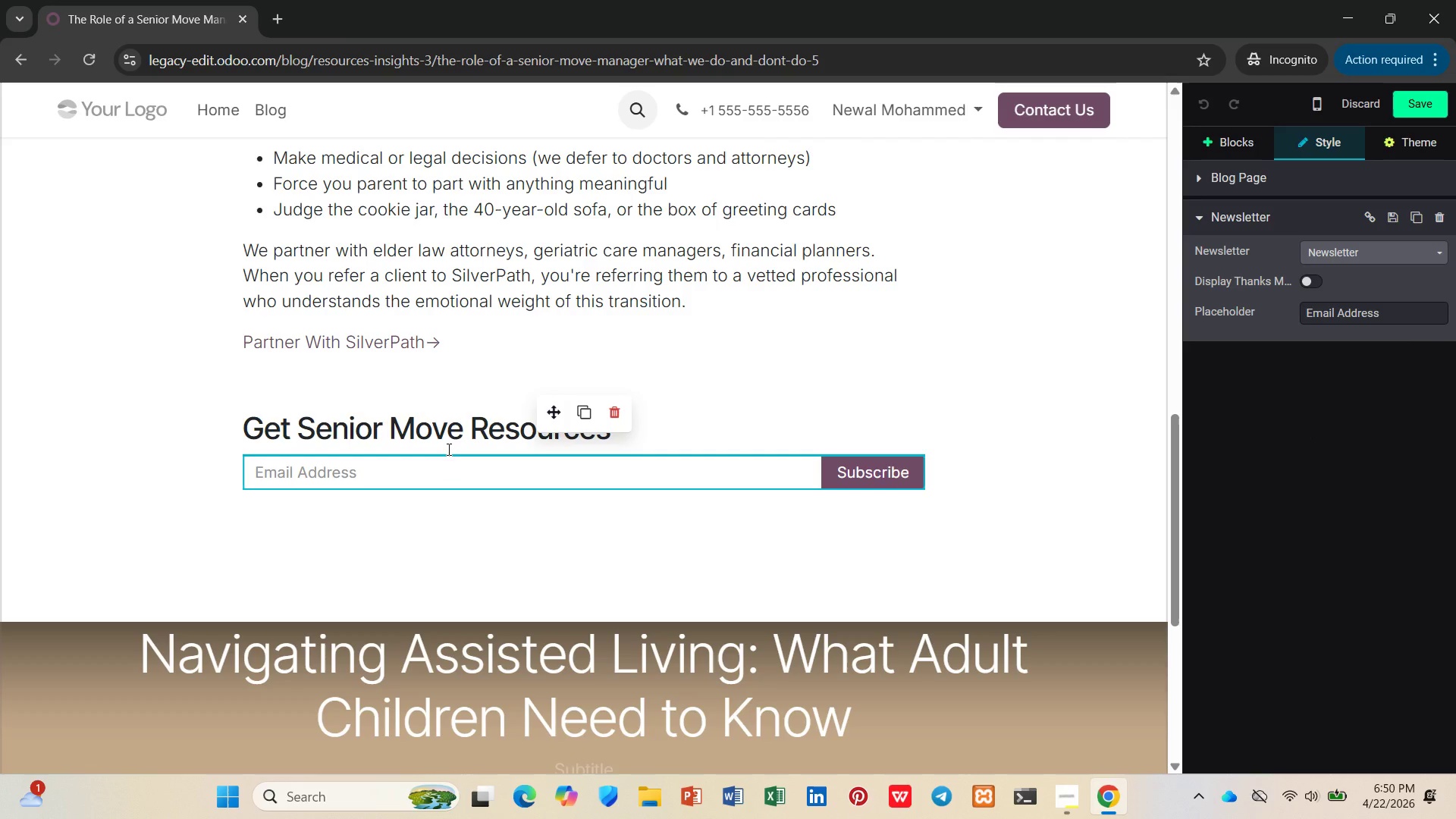 
wait(17.12)
 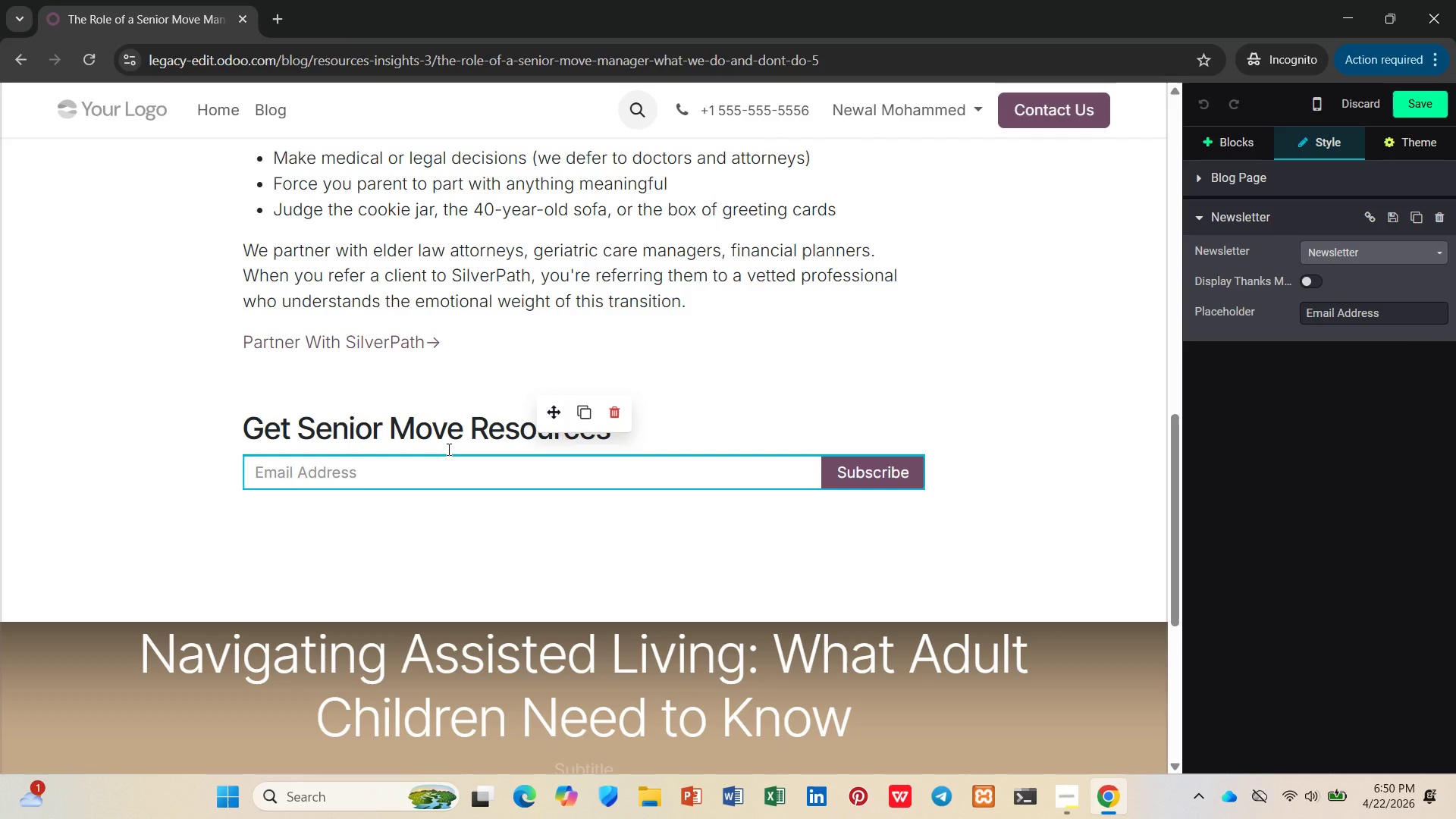 
left_click([1241, 129])
 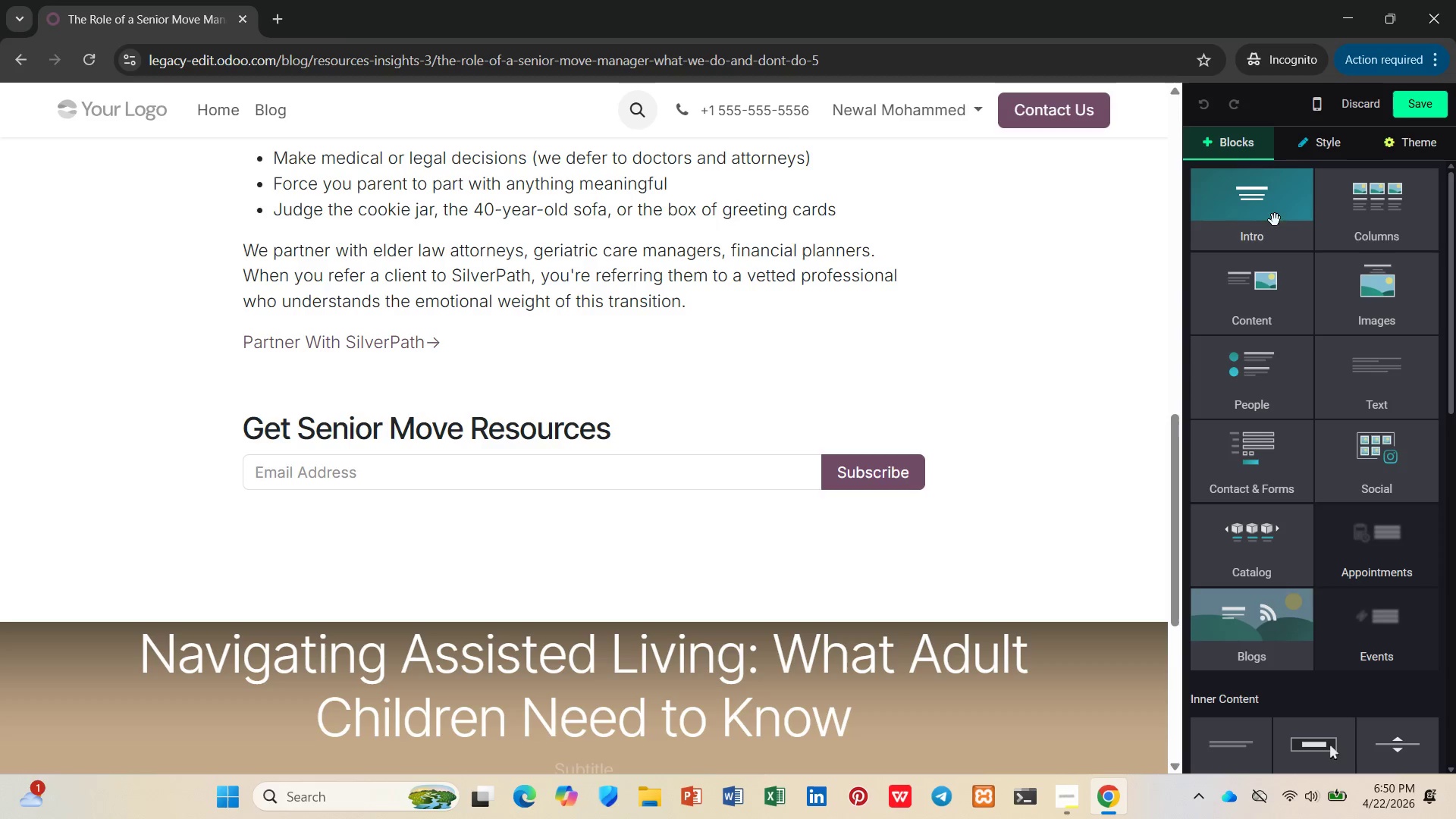 
scroll: coordinate [1346, 239], scroll_direction: down, amount: 10.0
 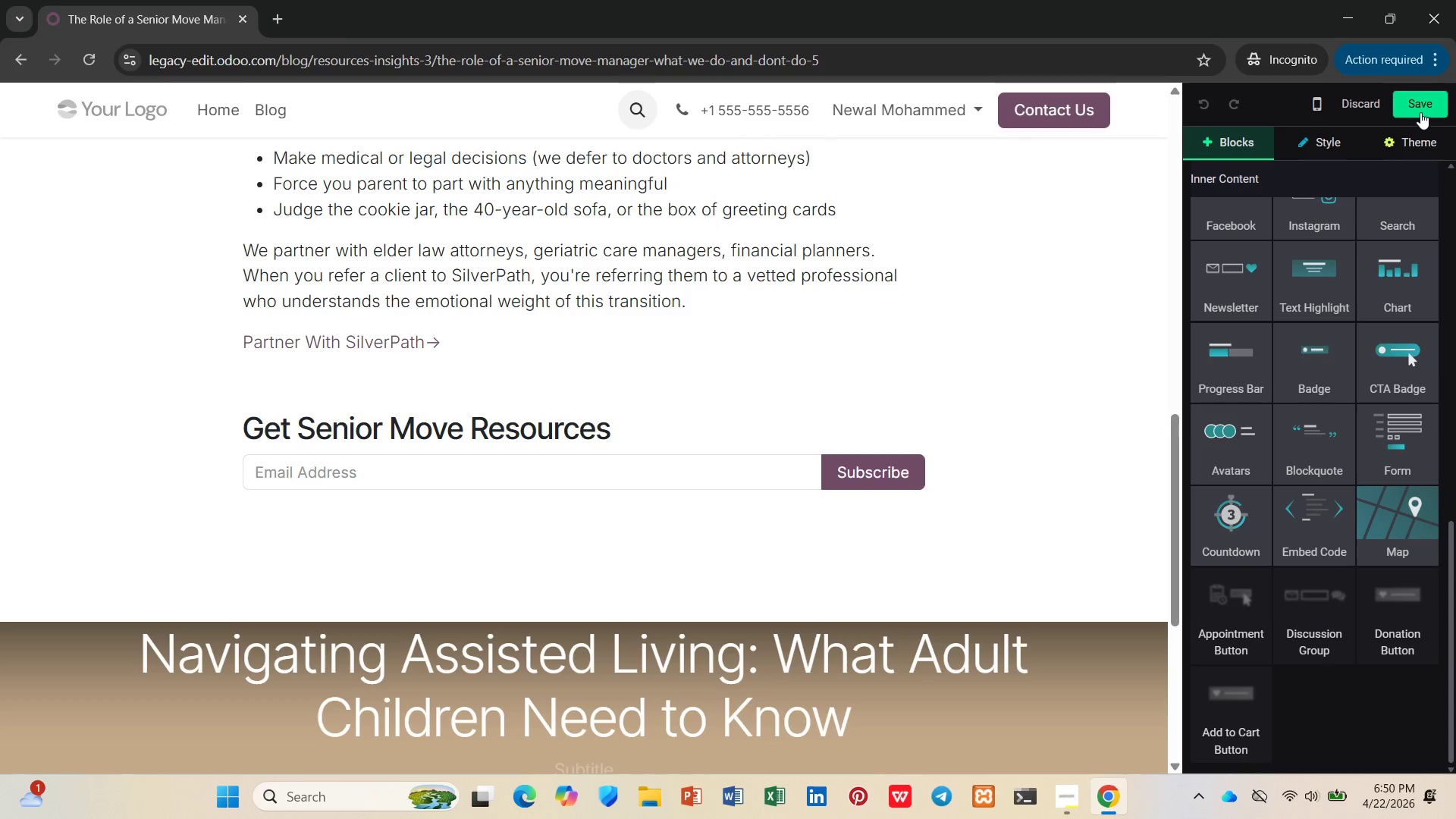 
left_click([1420, 108])
 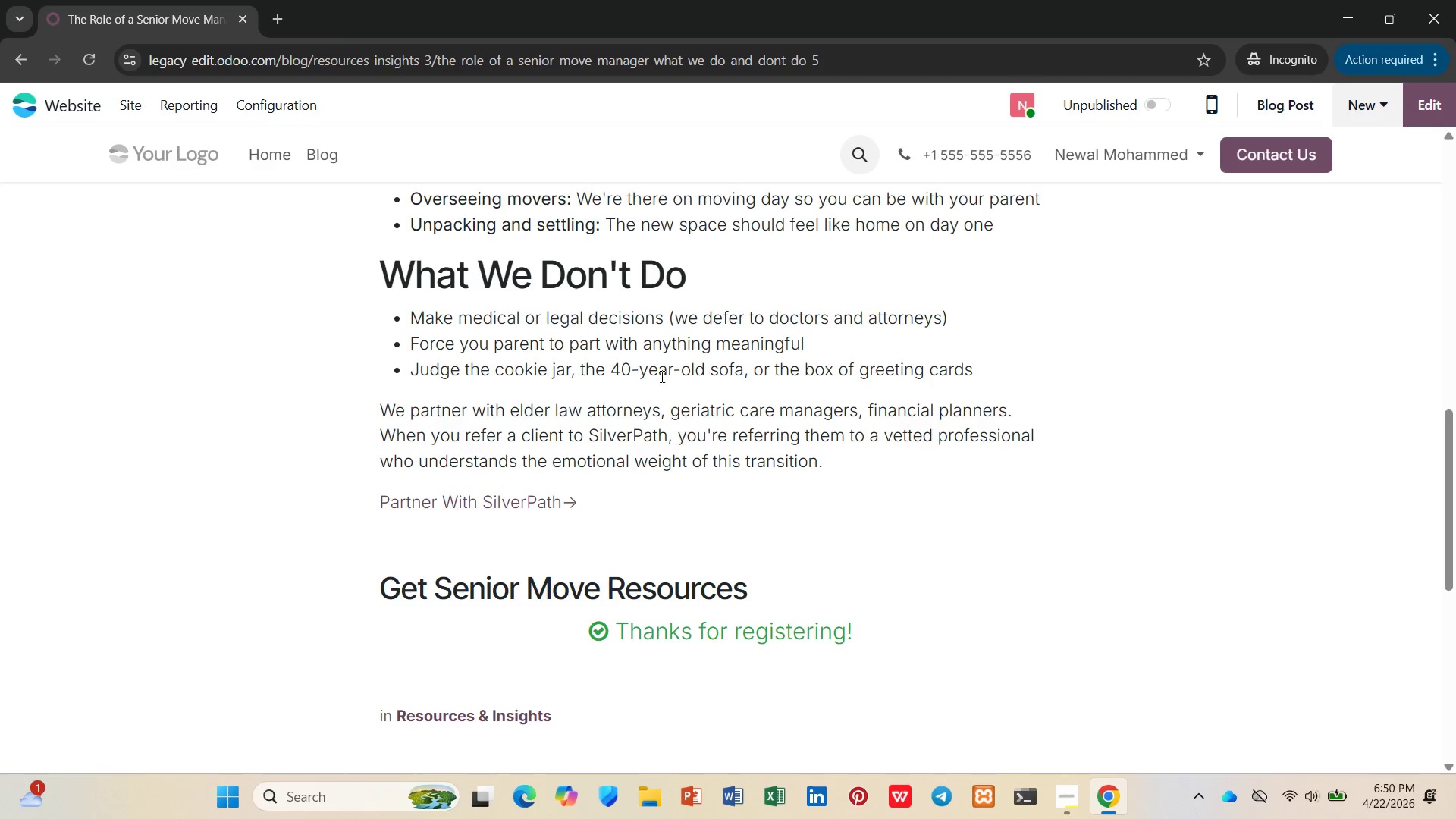 
scroll: coordinate [661, 376], scroll_direction: down, amount: 2.0
 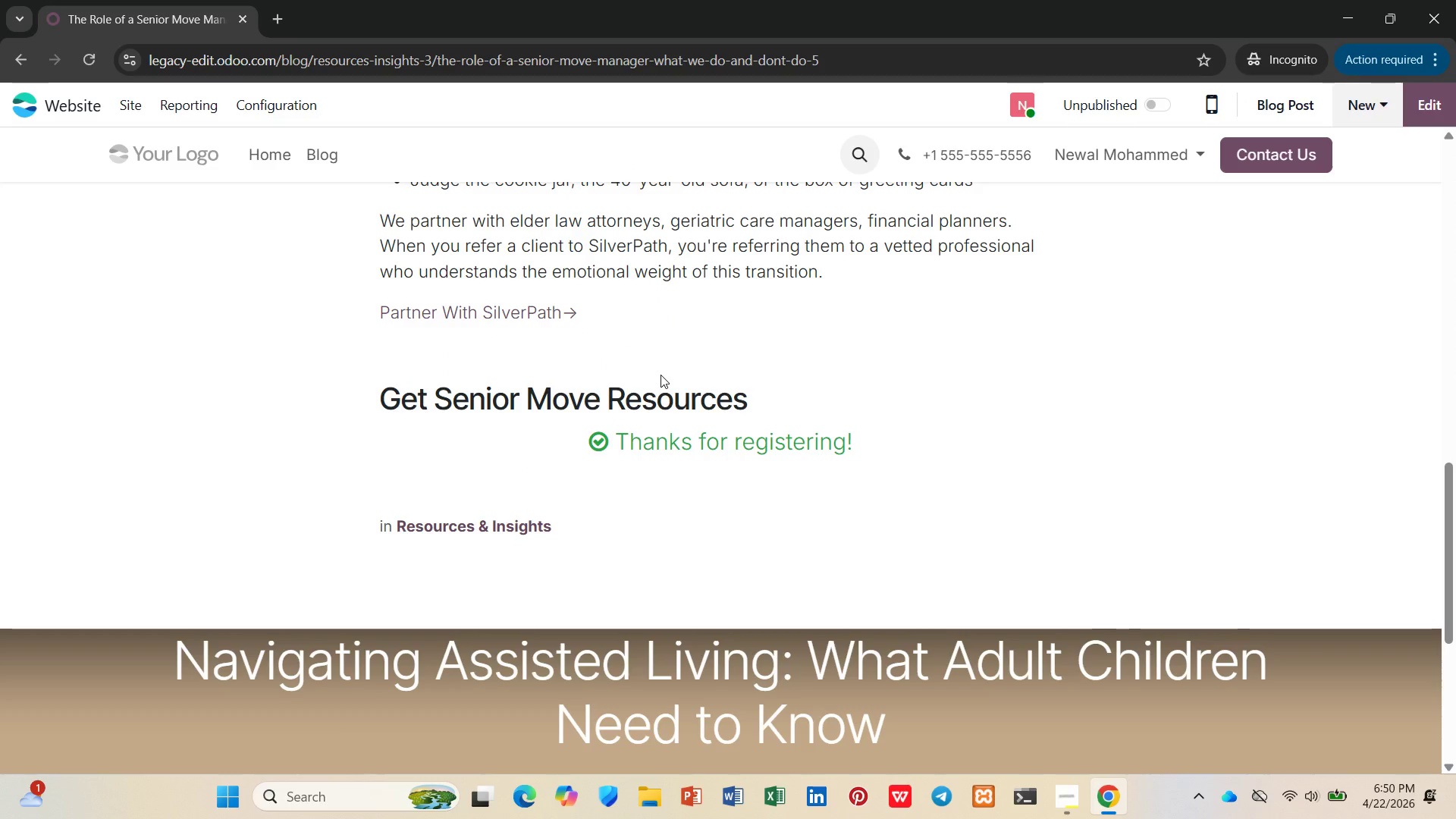 
scroll: coordinate [659, 372], scroll_direction: up, amount: 14.0
 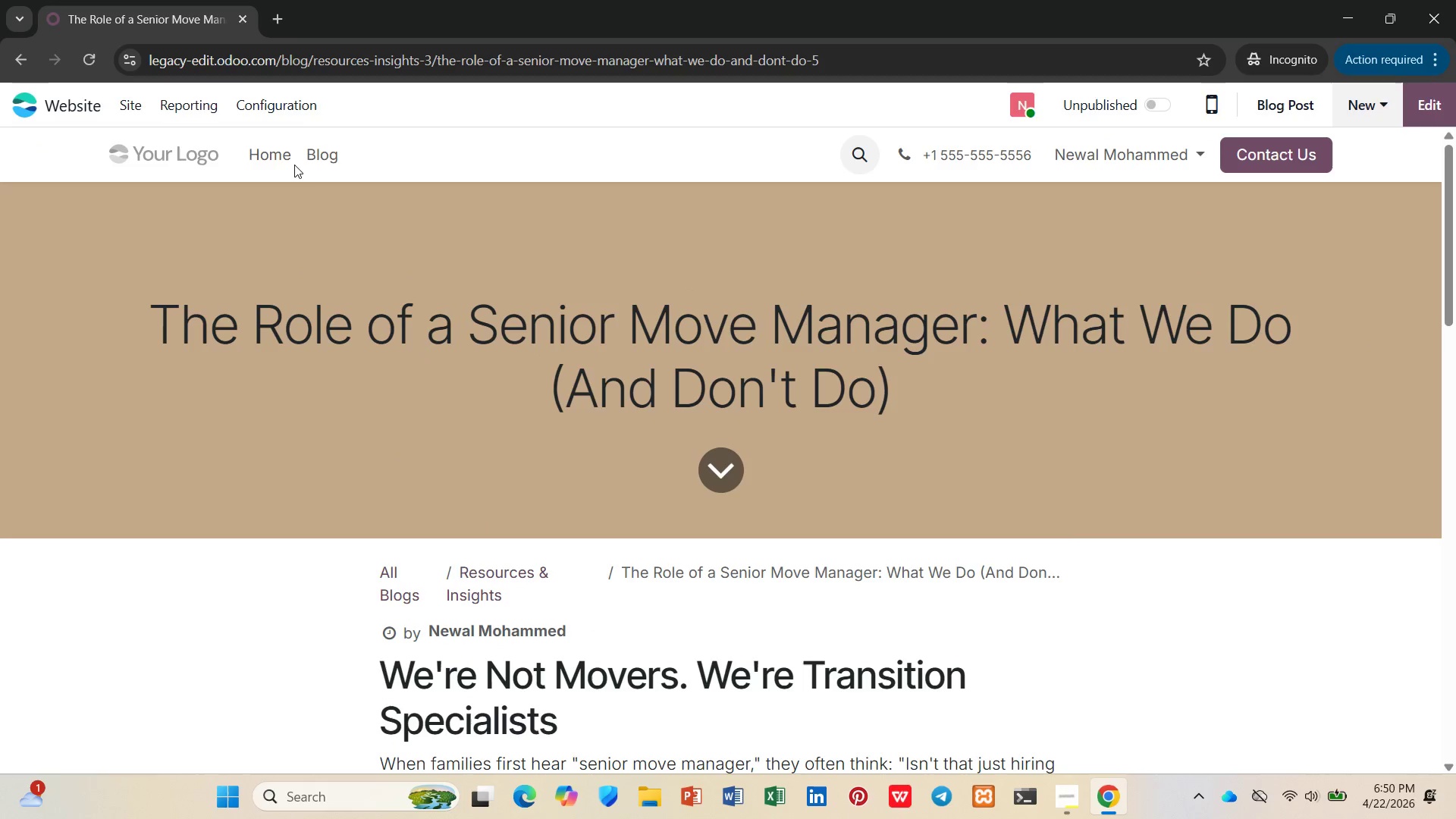 
left_click([308, 146])
 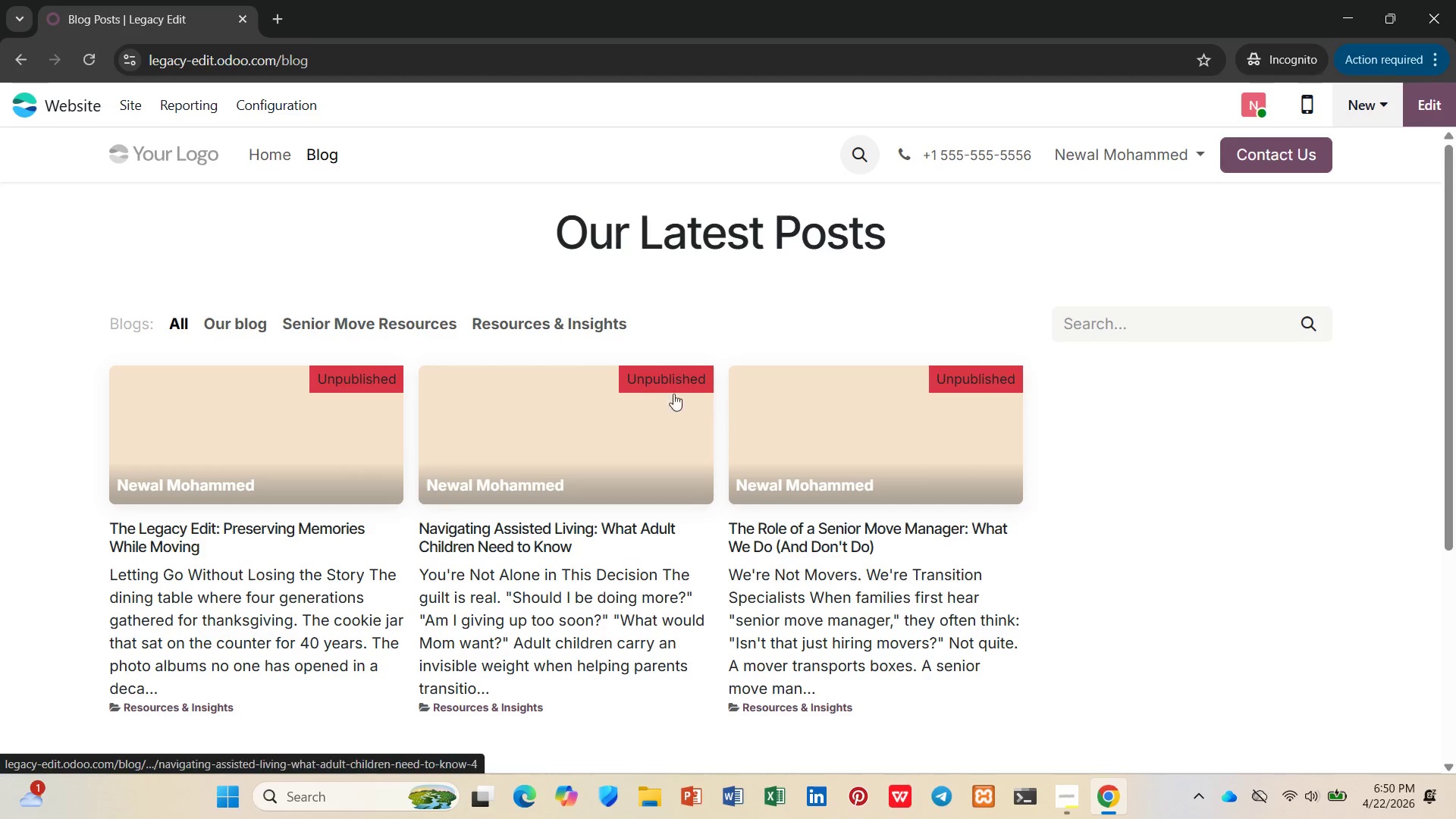 
left_click([480, 410])
 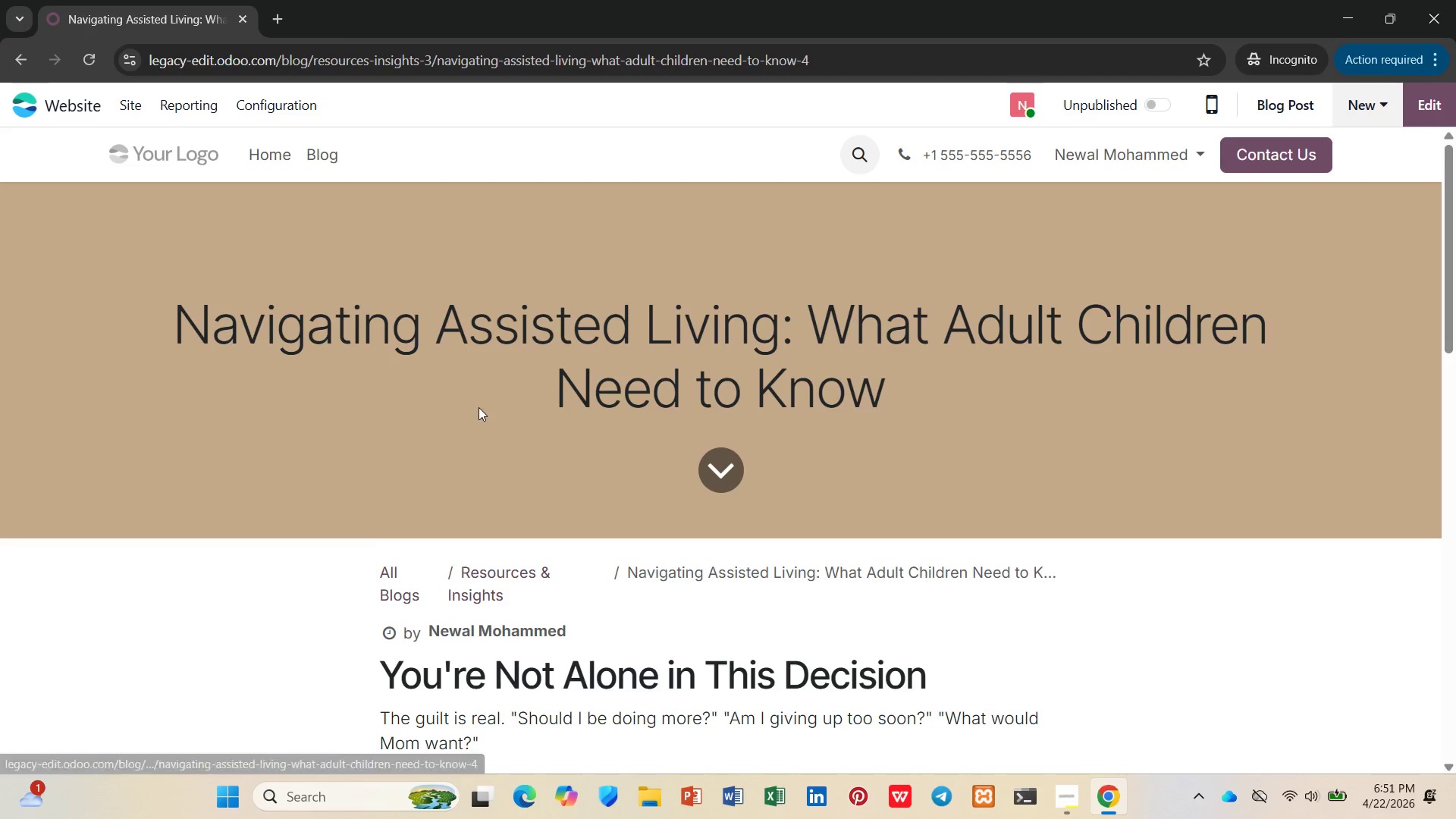 
scroll: coordinate [474, 392], scroll_direction: down, amount: 13.0
 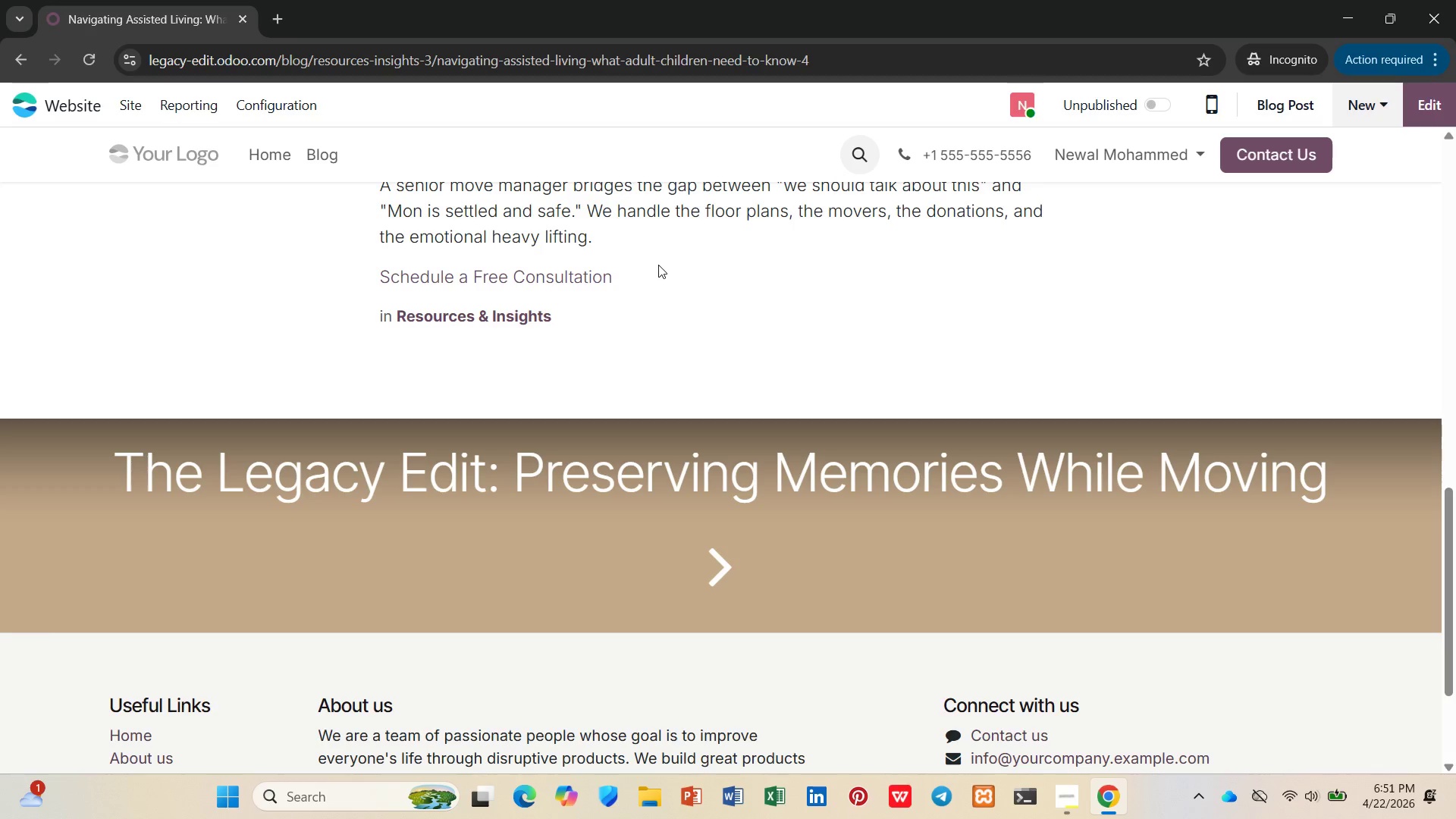 
left_click([658, 278])
 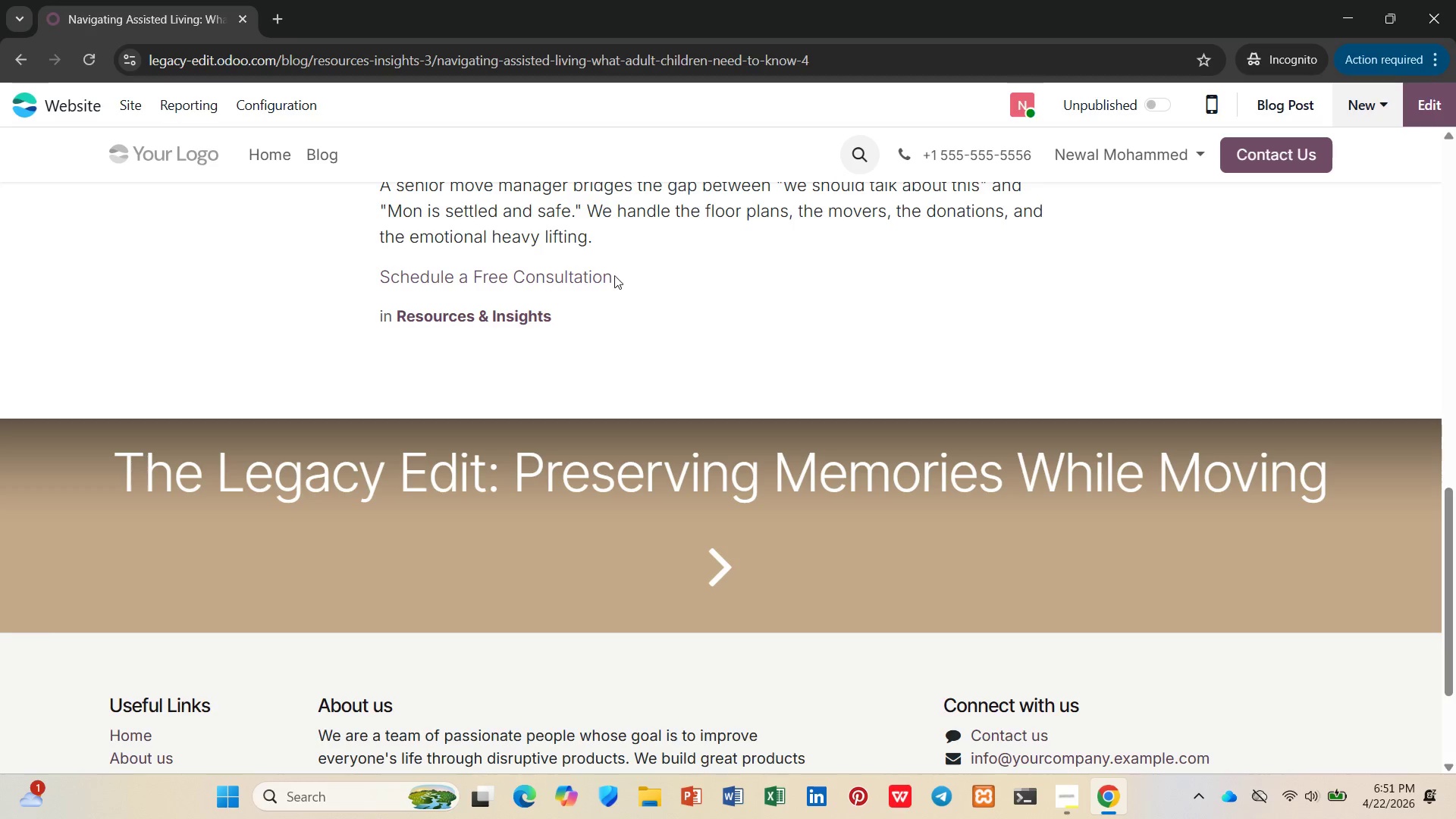 
left_click([609, 275])
 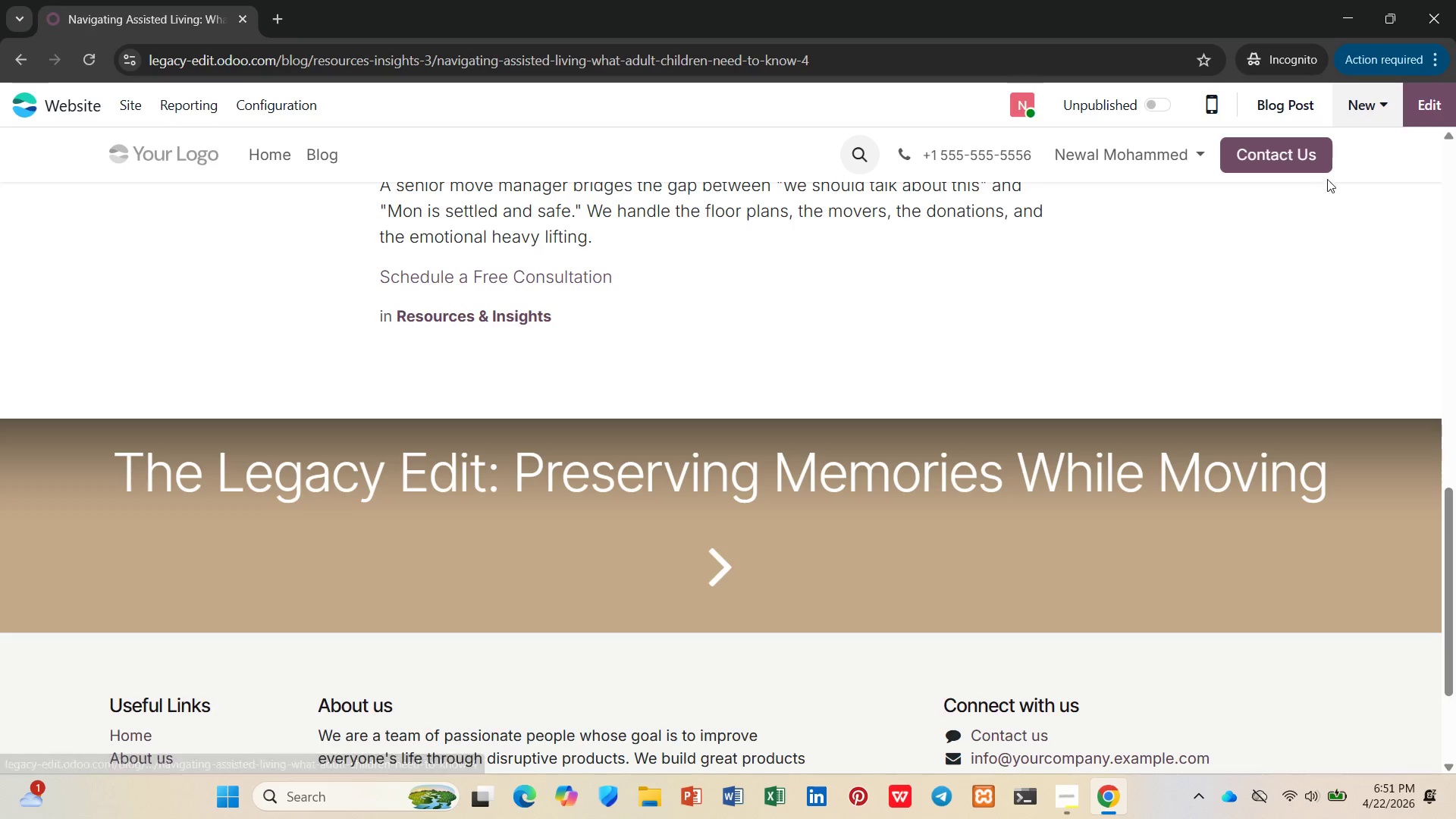 
left_click([1407, 112])
 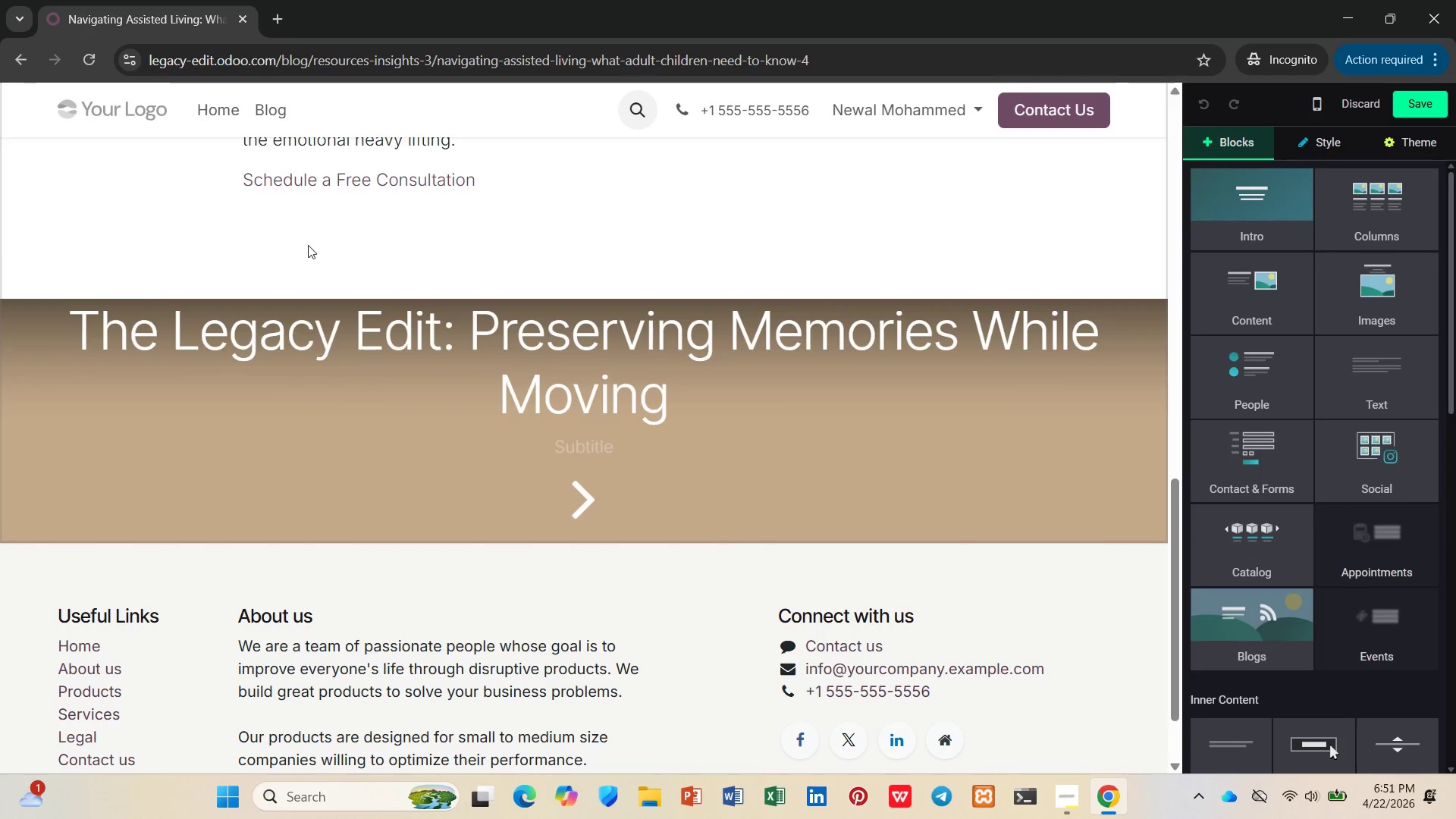 
scroll: coordinate [381, 239], scroll_direction: up, amount: 2.0
 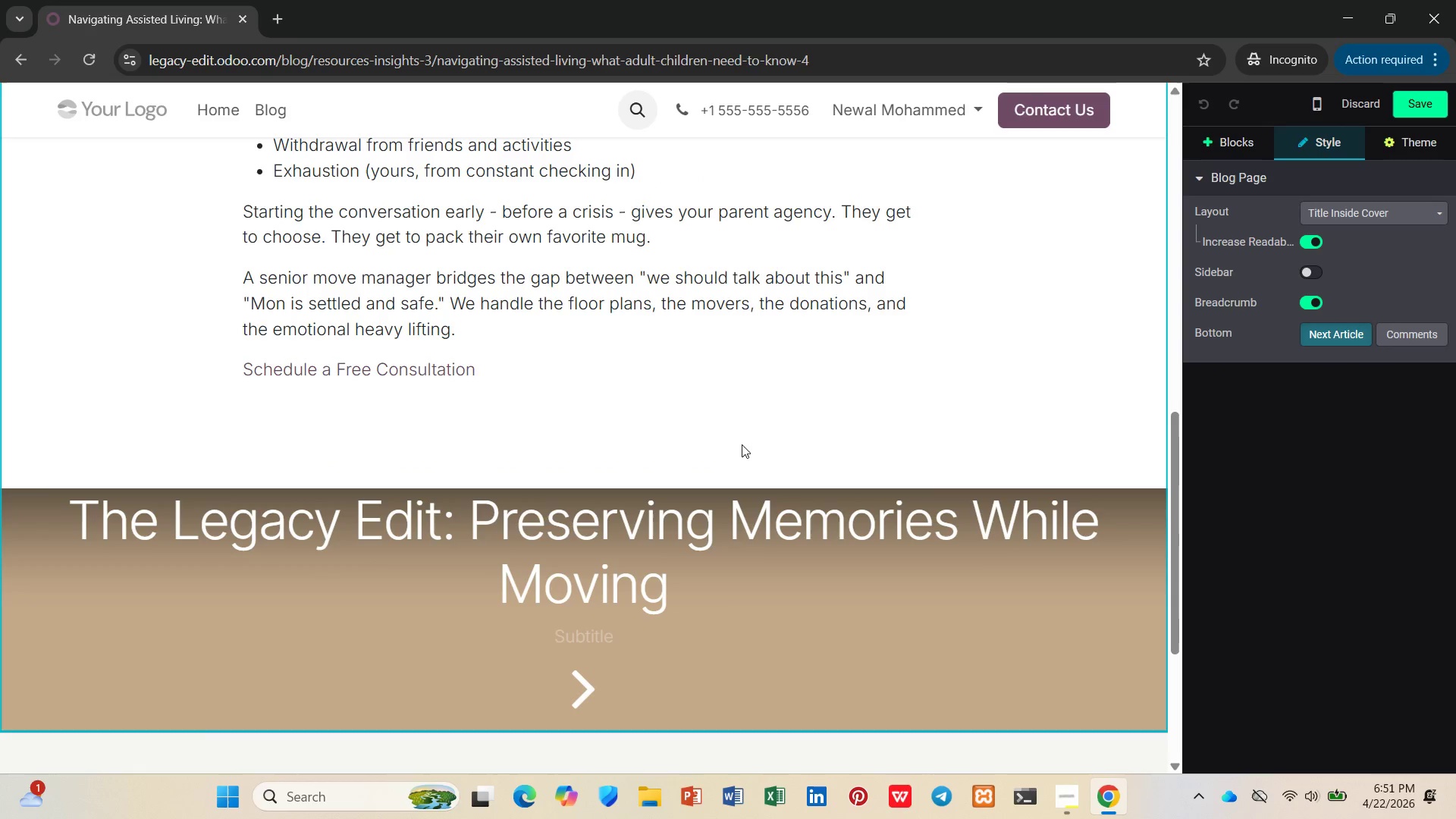 
key(Minus)
 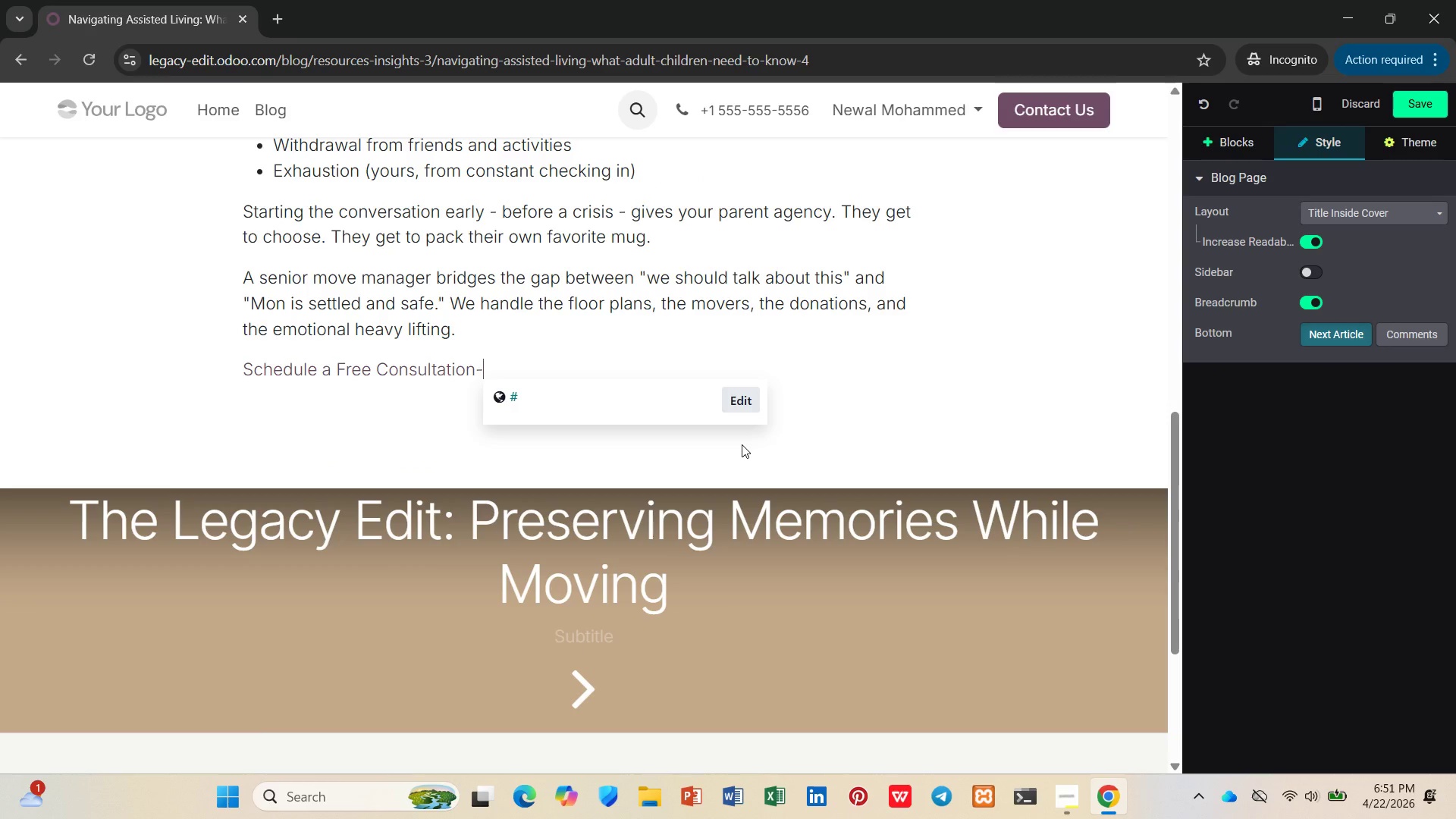 
key(Shift+Period)
 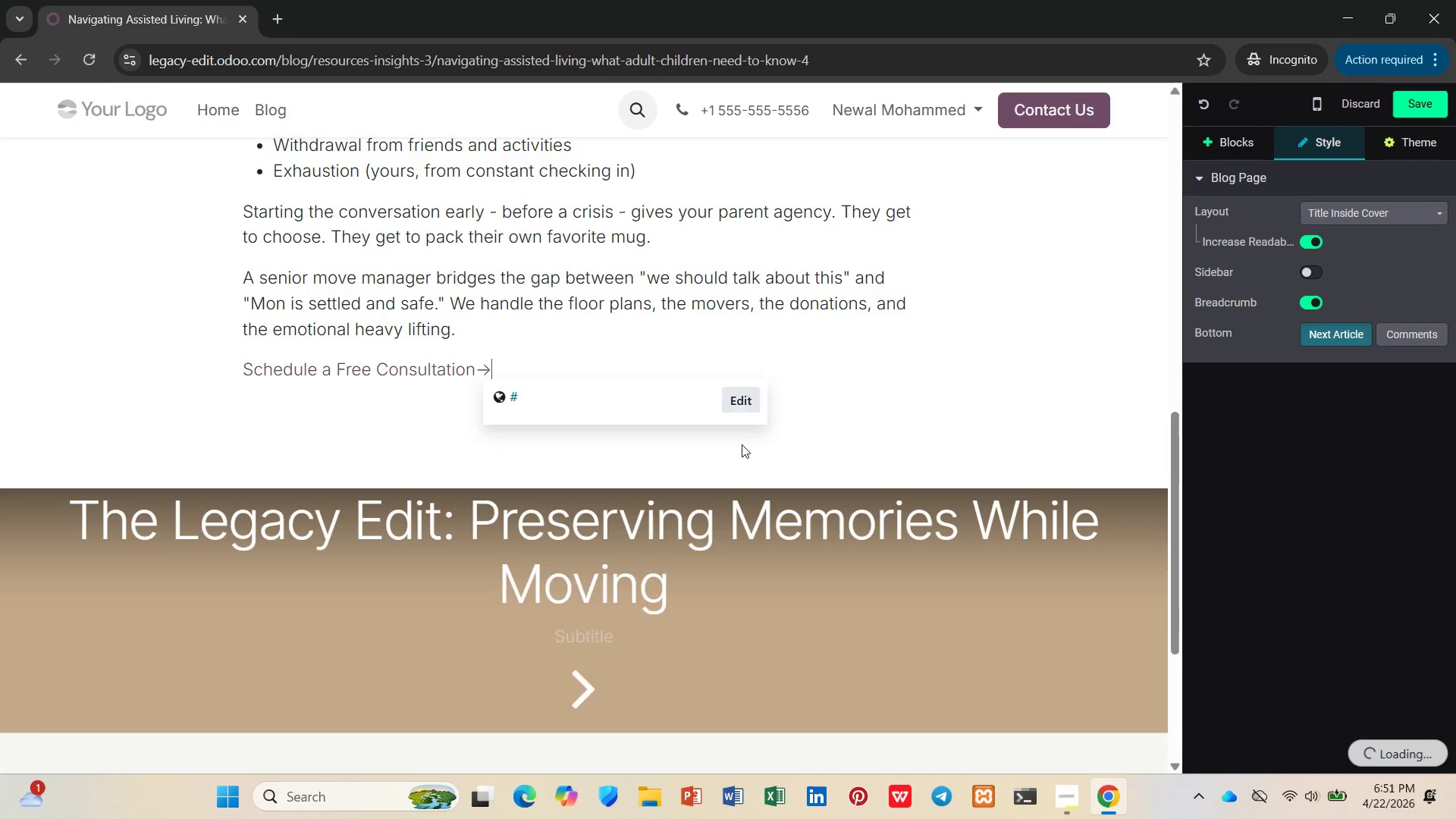 
key(Enter)
 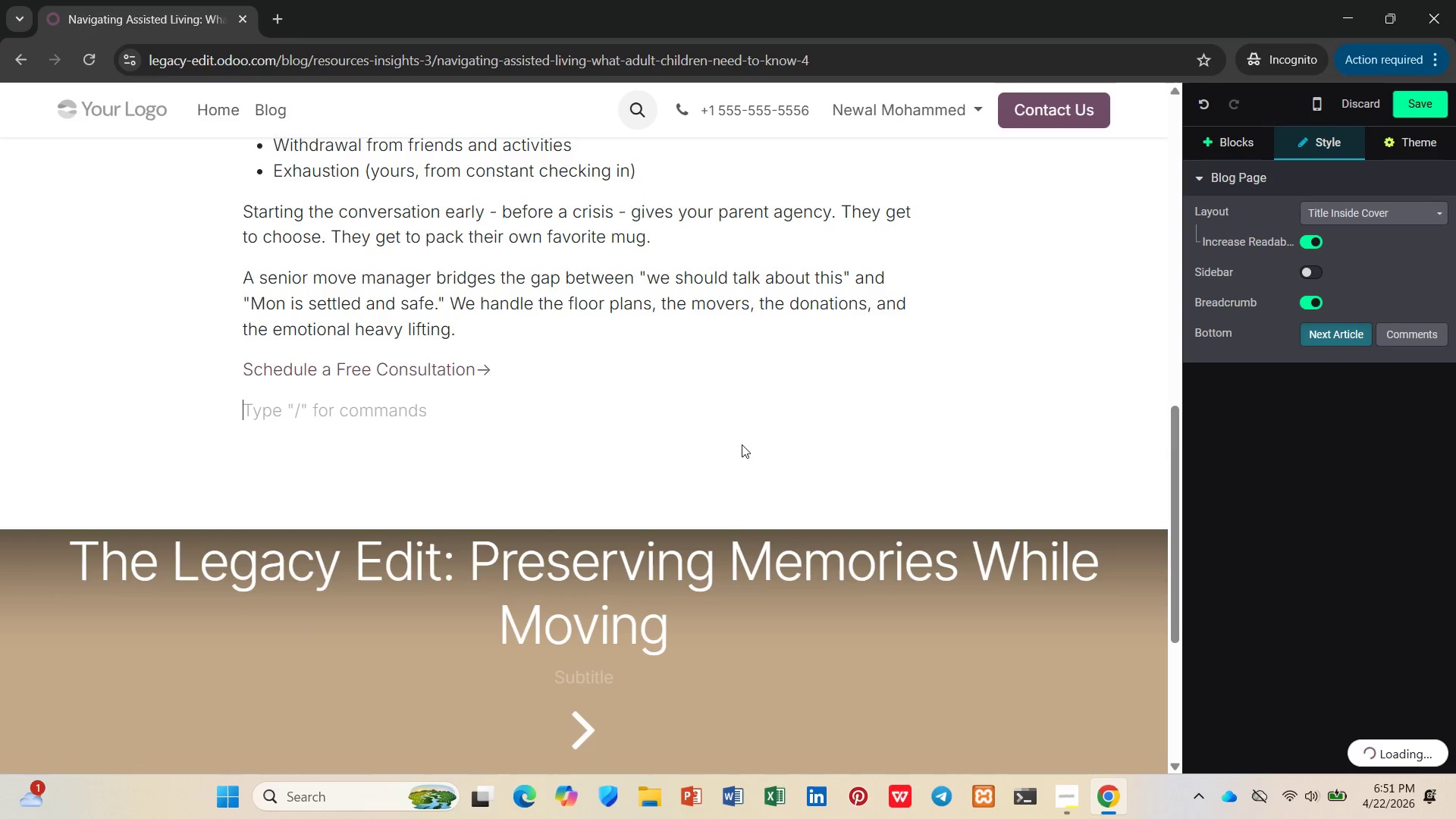 
key(Control+V)
 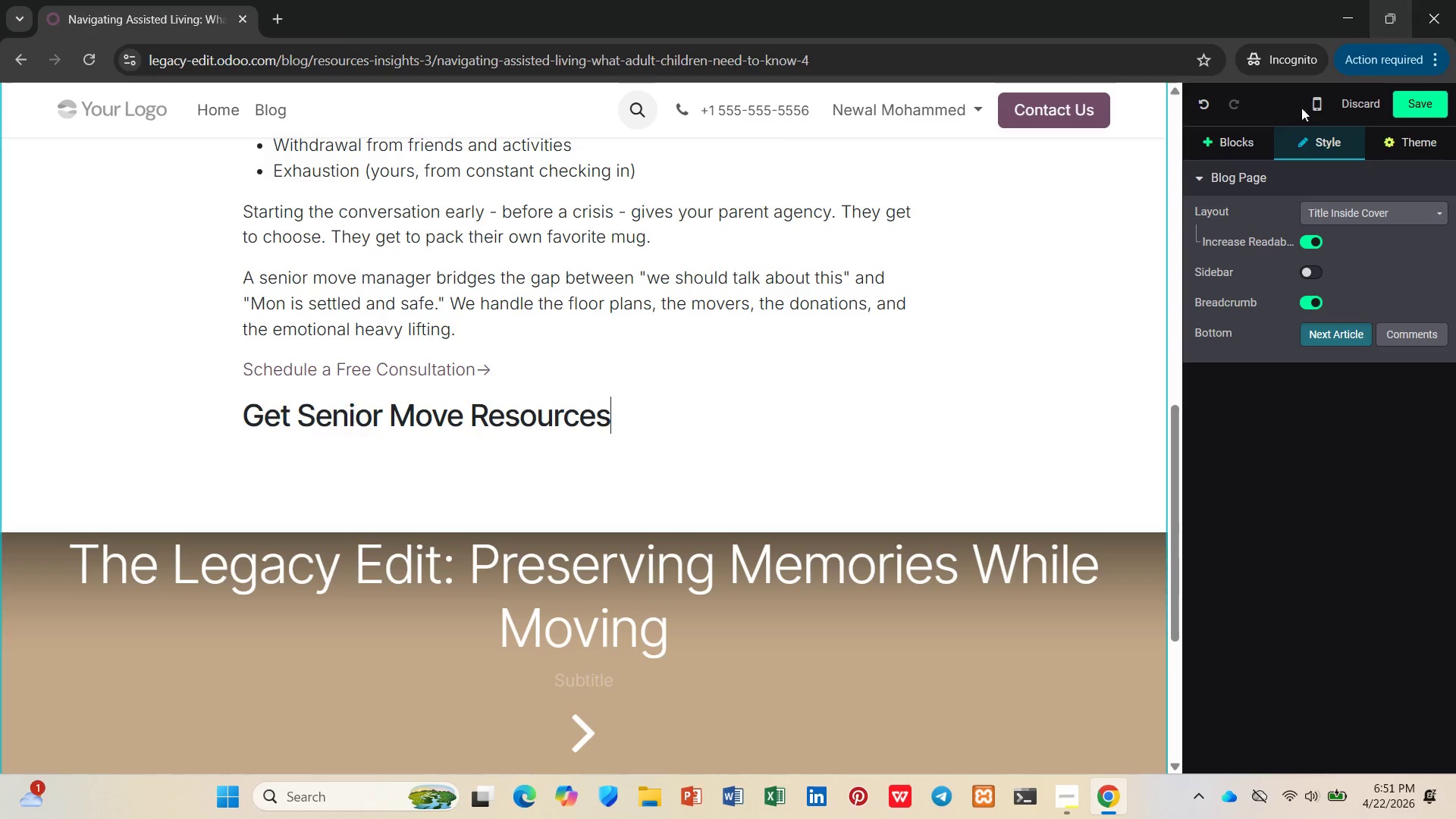 
left_click([1213, 139])